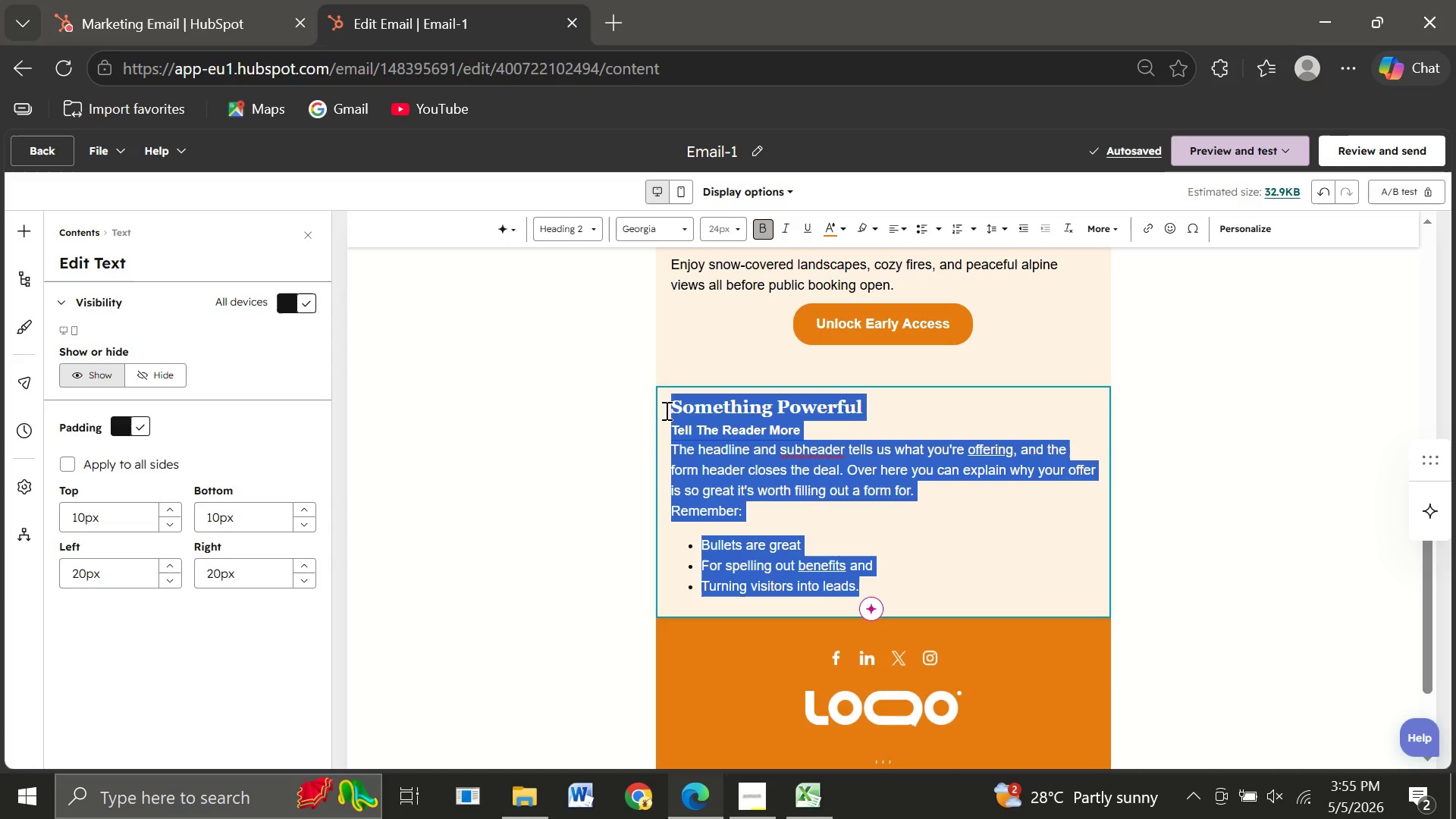 
key(Backspace)
 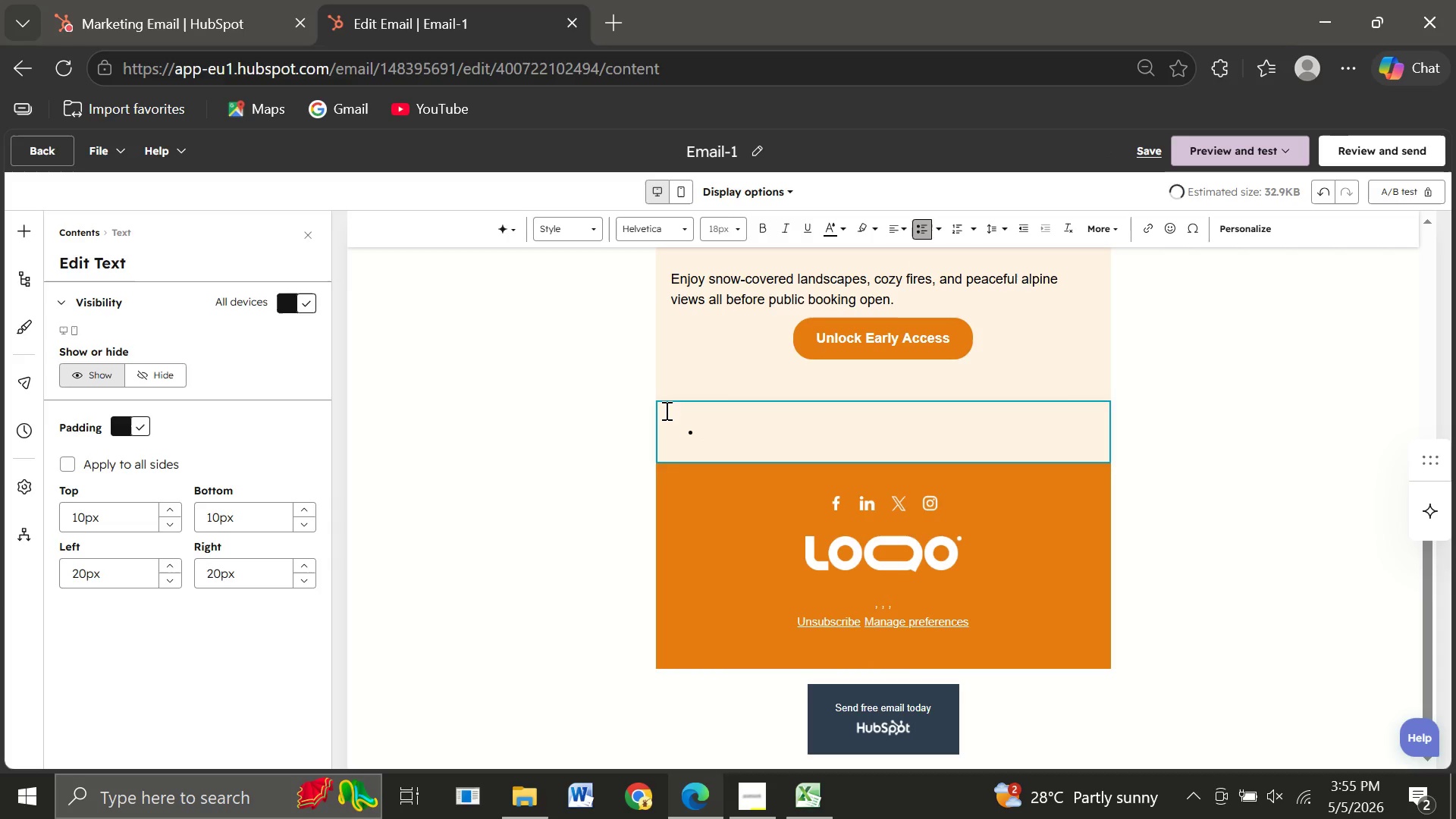 
key(Backspace)
 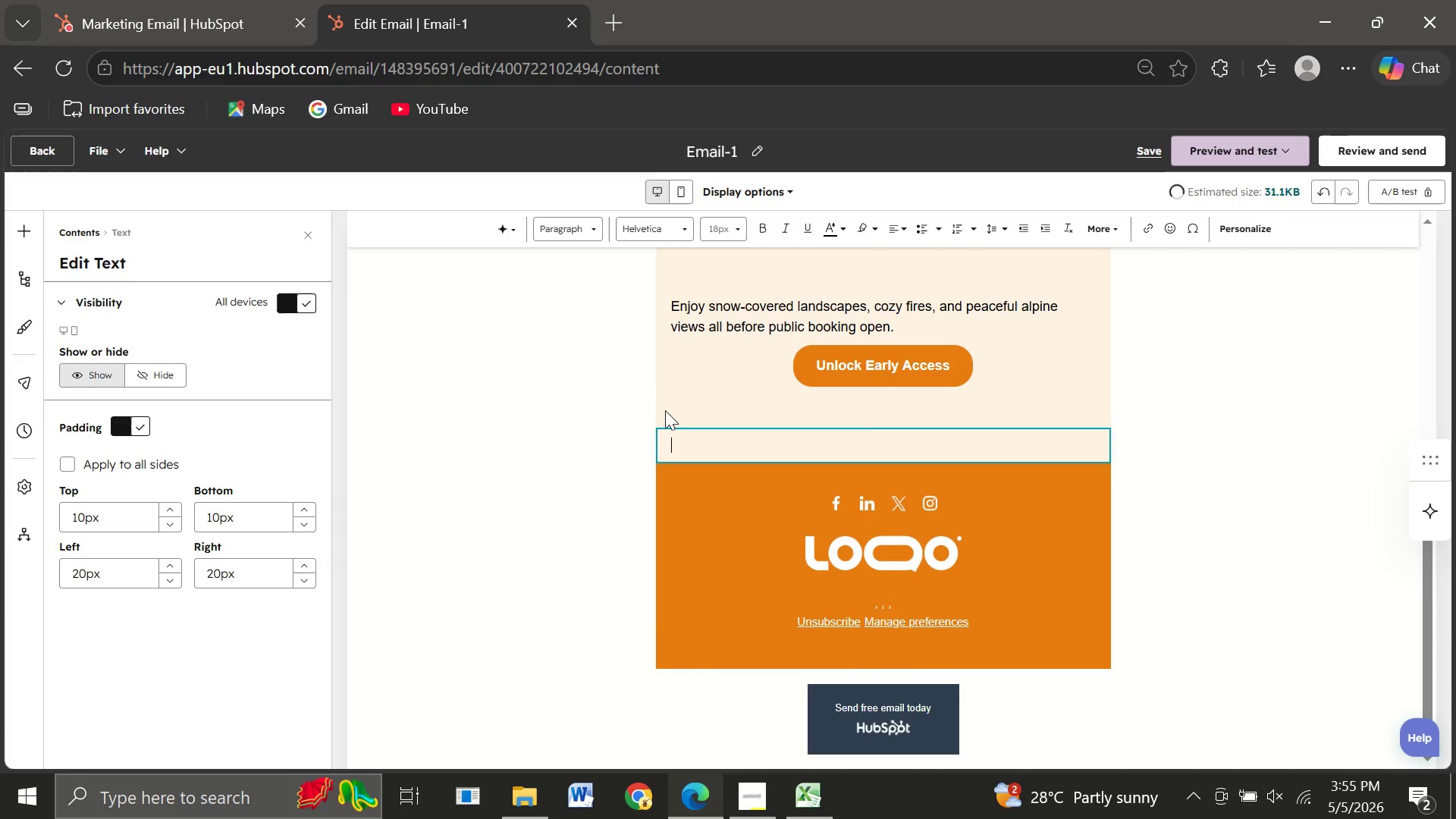 
key(Backspace)
 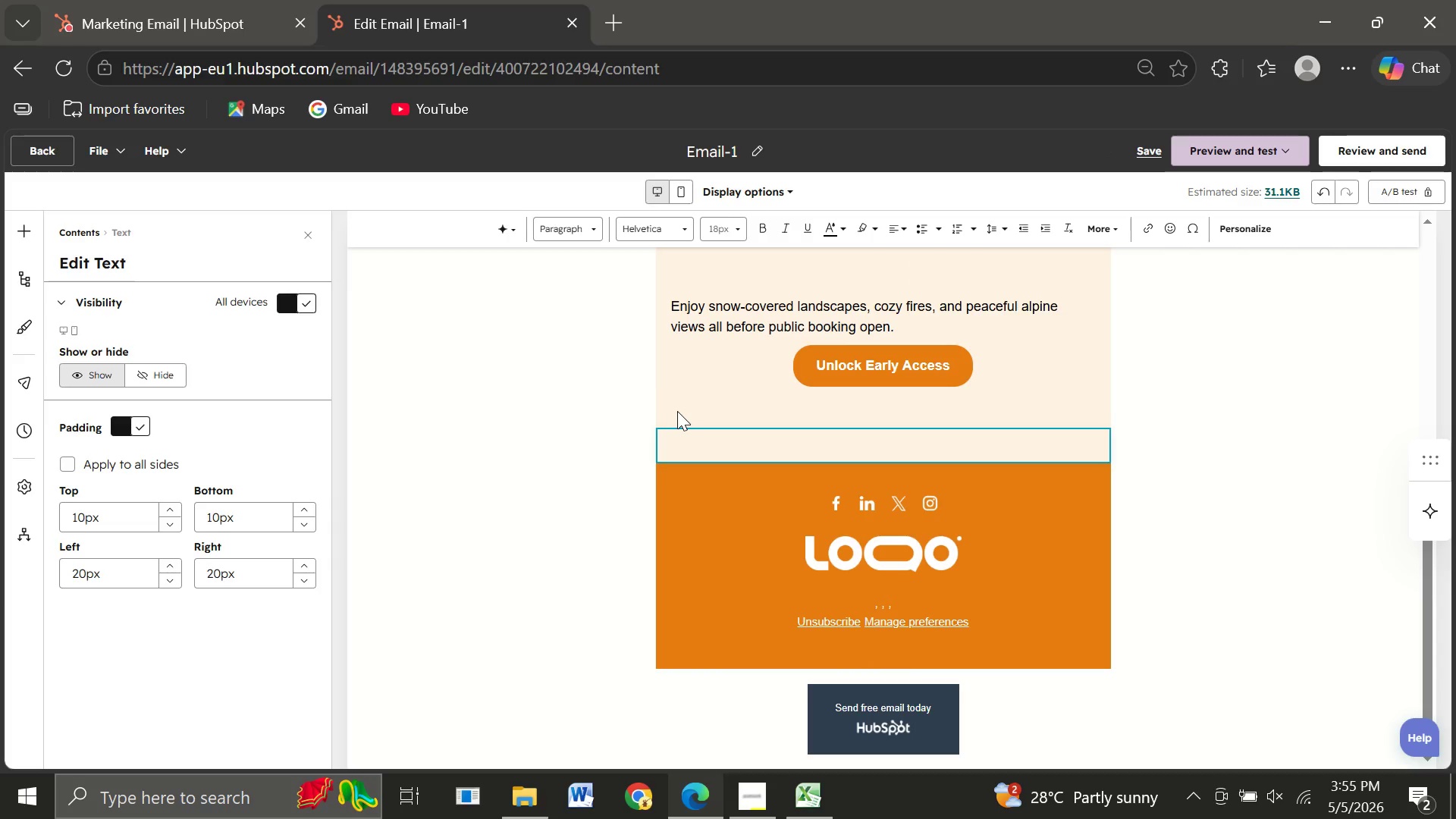 
double_click([677, 411])
 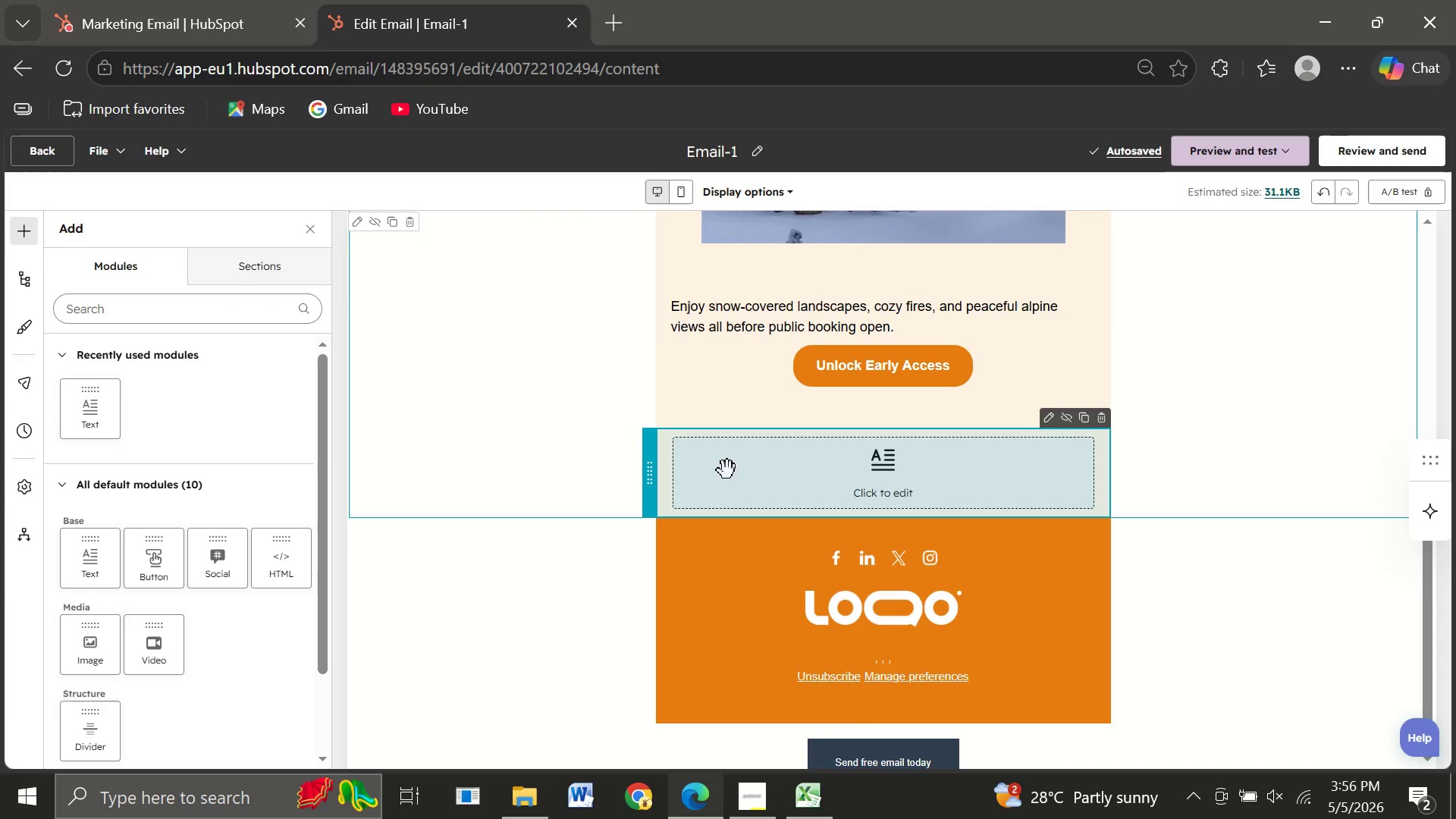 
left_click([726, 471])
 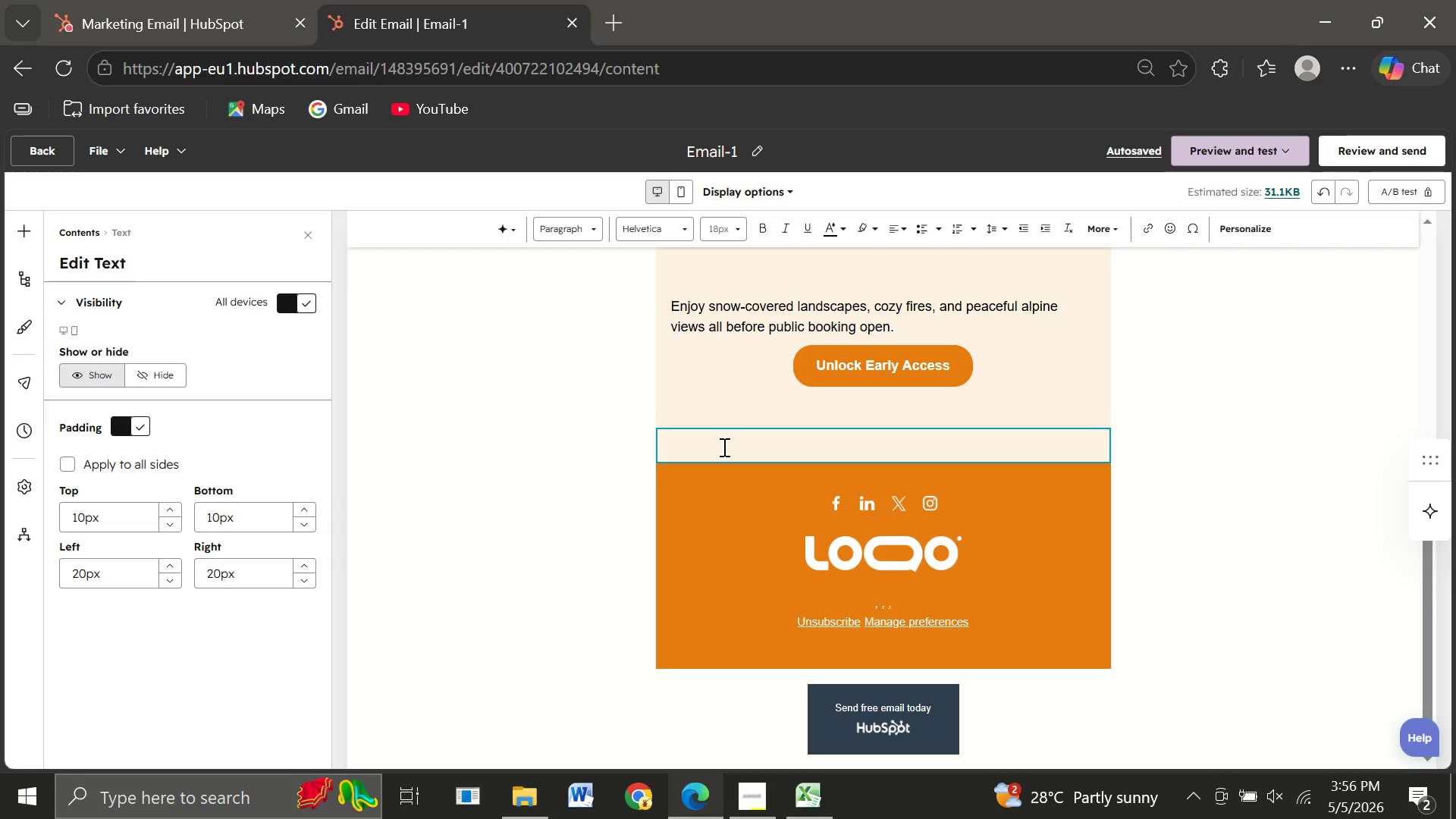 
wait(11.84)
 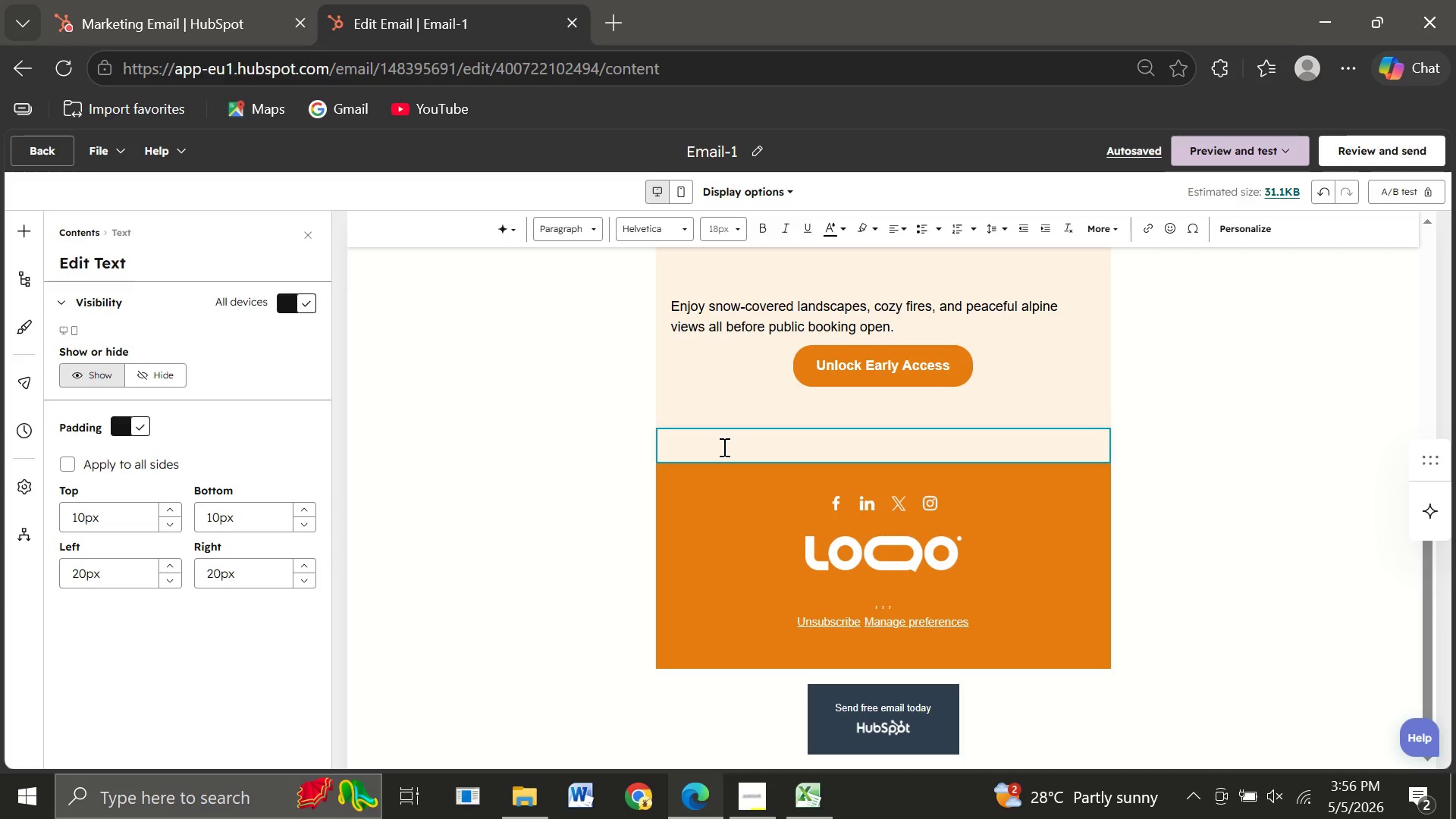 
type(Early access )
 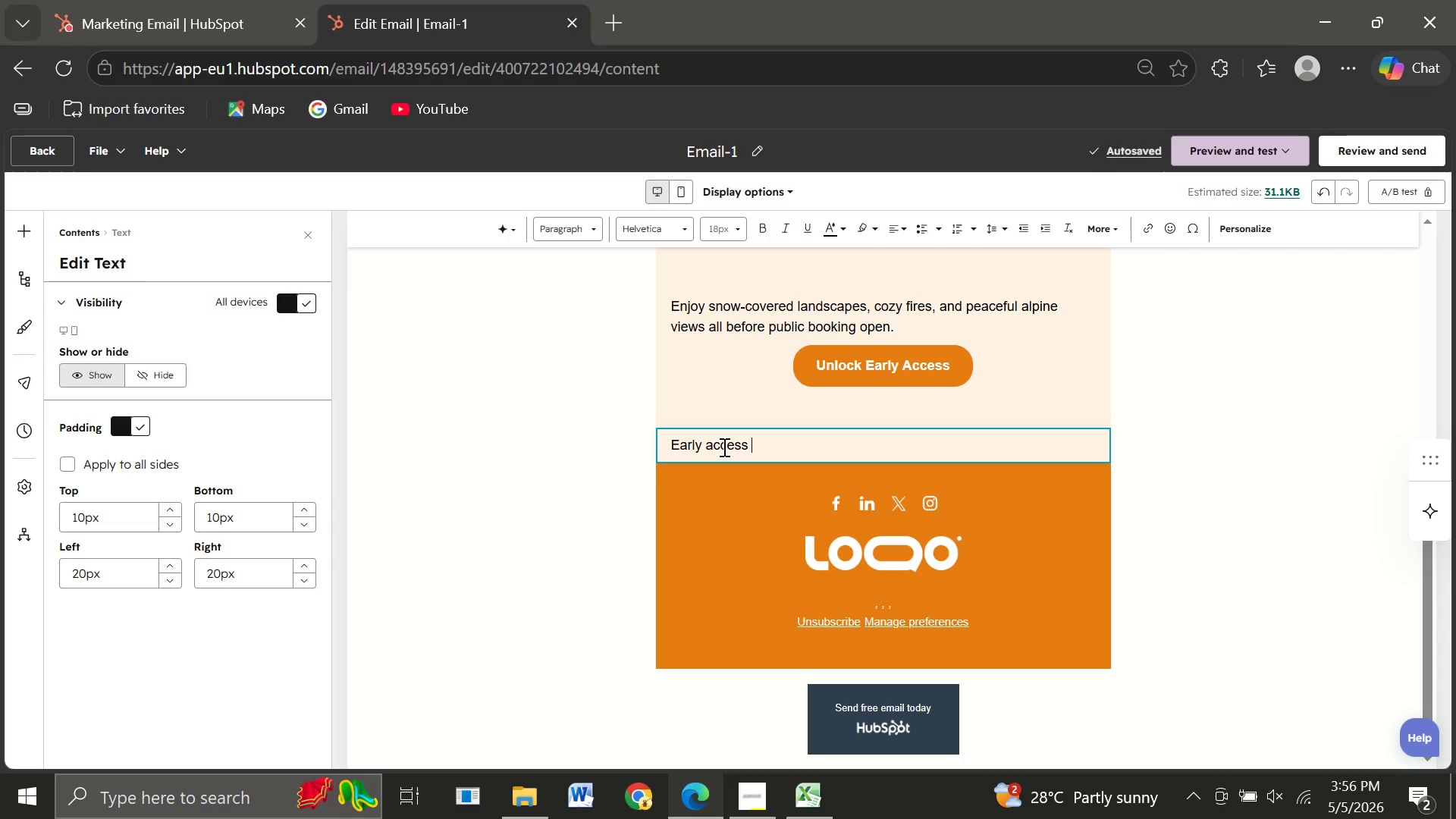 
type(closes in 72 hours.)
 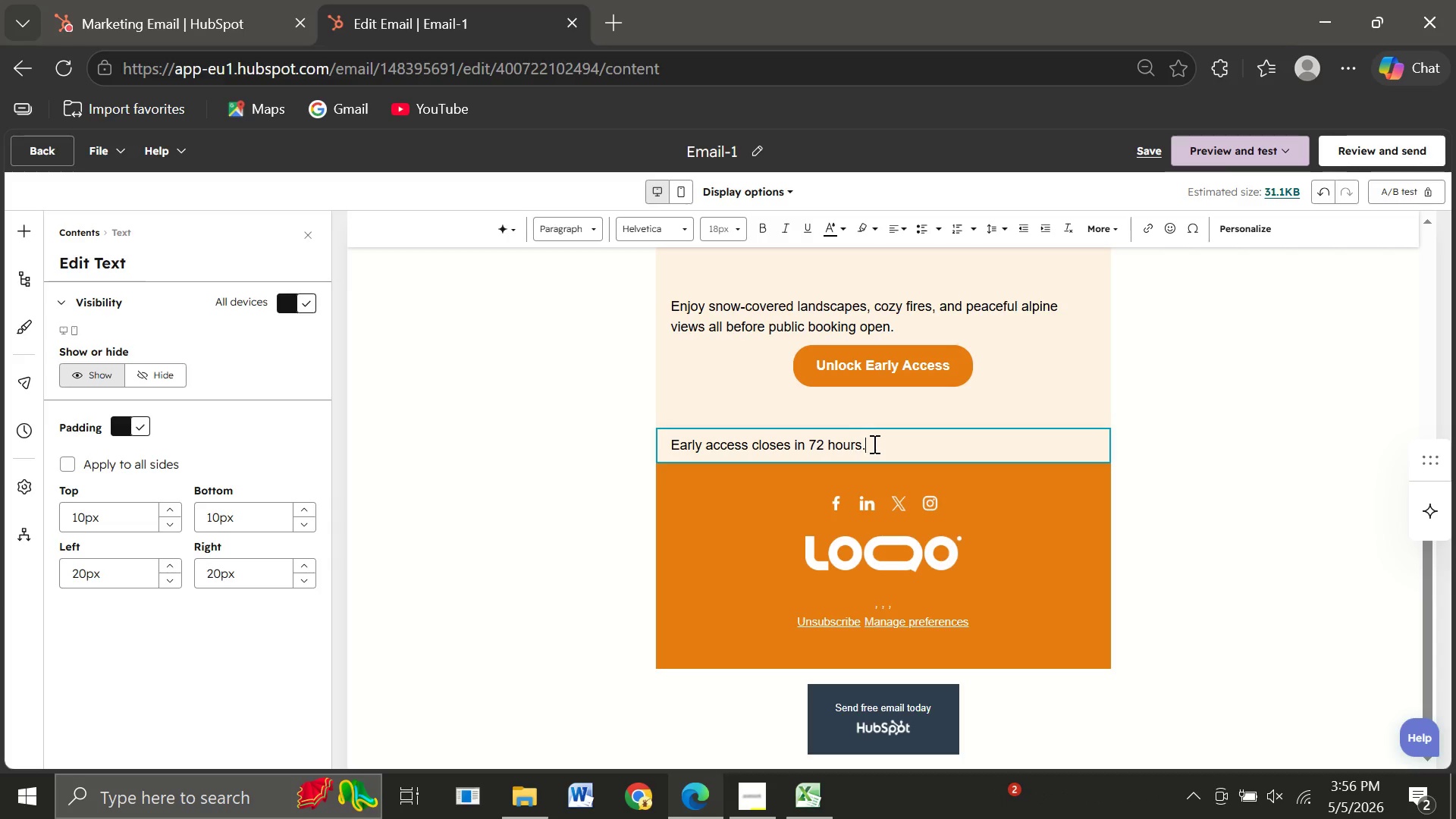 
left_click_drag(start_coordinate=[874, 444], to_coordinate=[670, 453])
 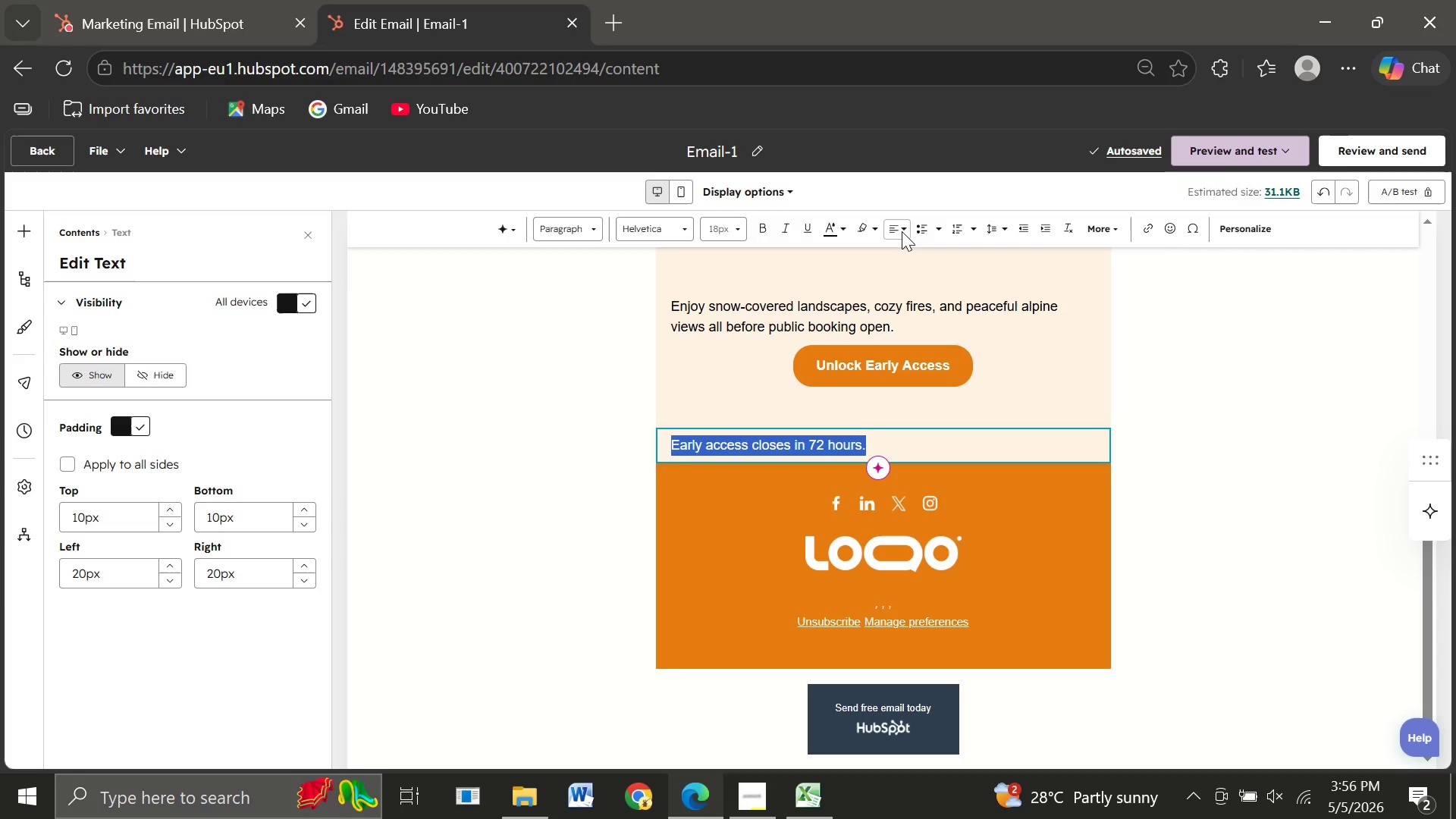 
left_click([902, 231])
 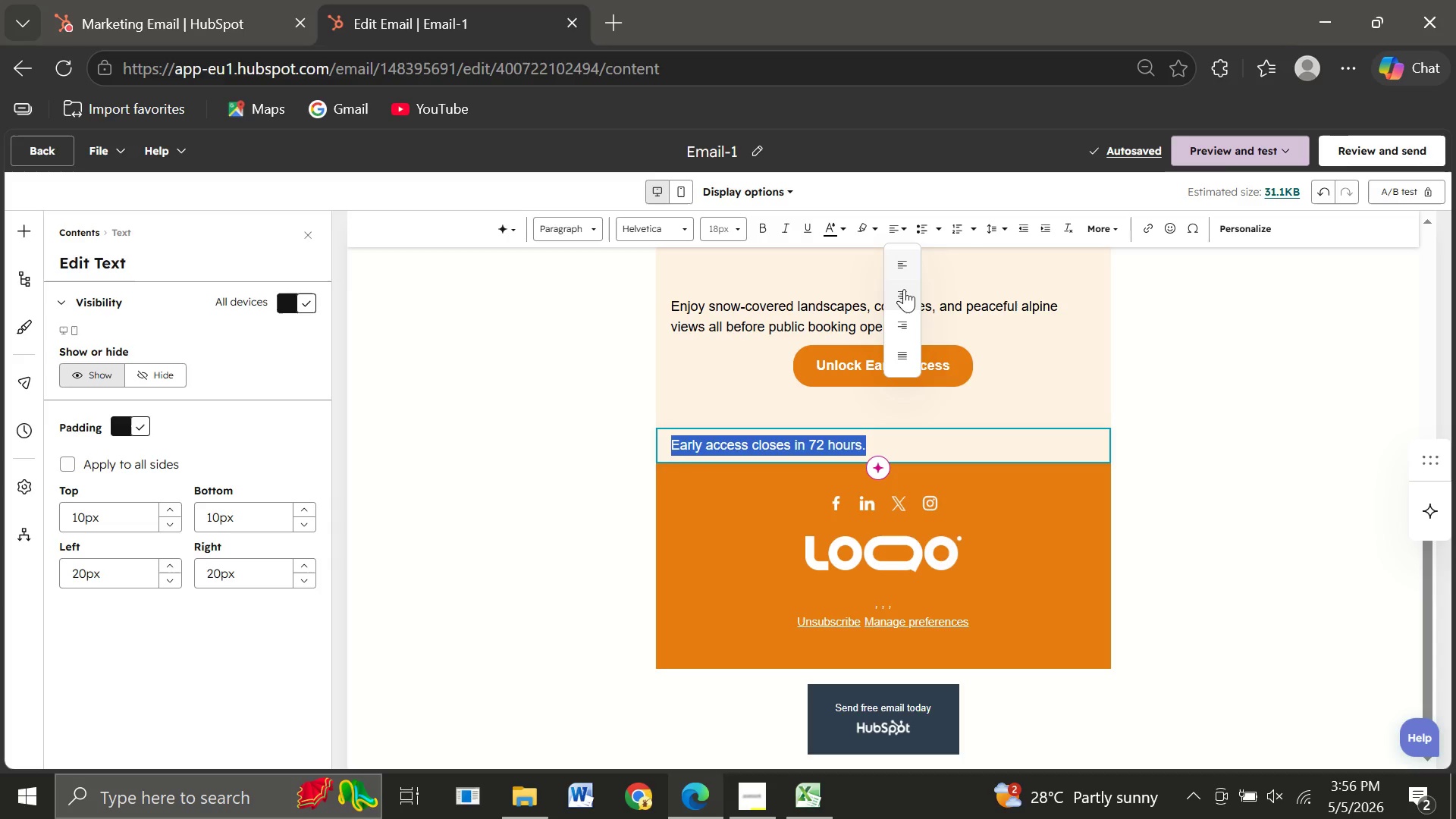 
left_click([904, 297])
 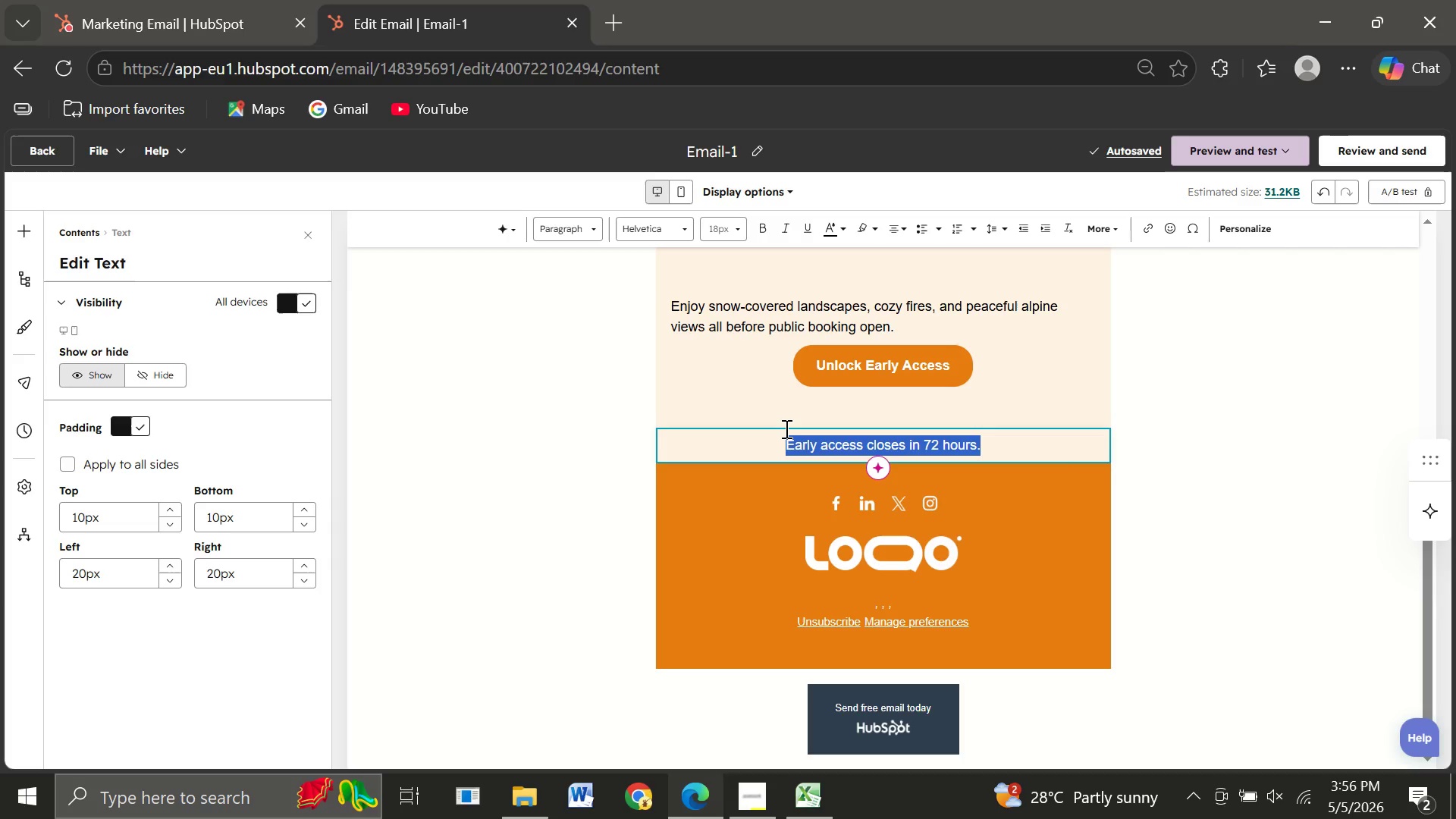 
wait(9.62)
 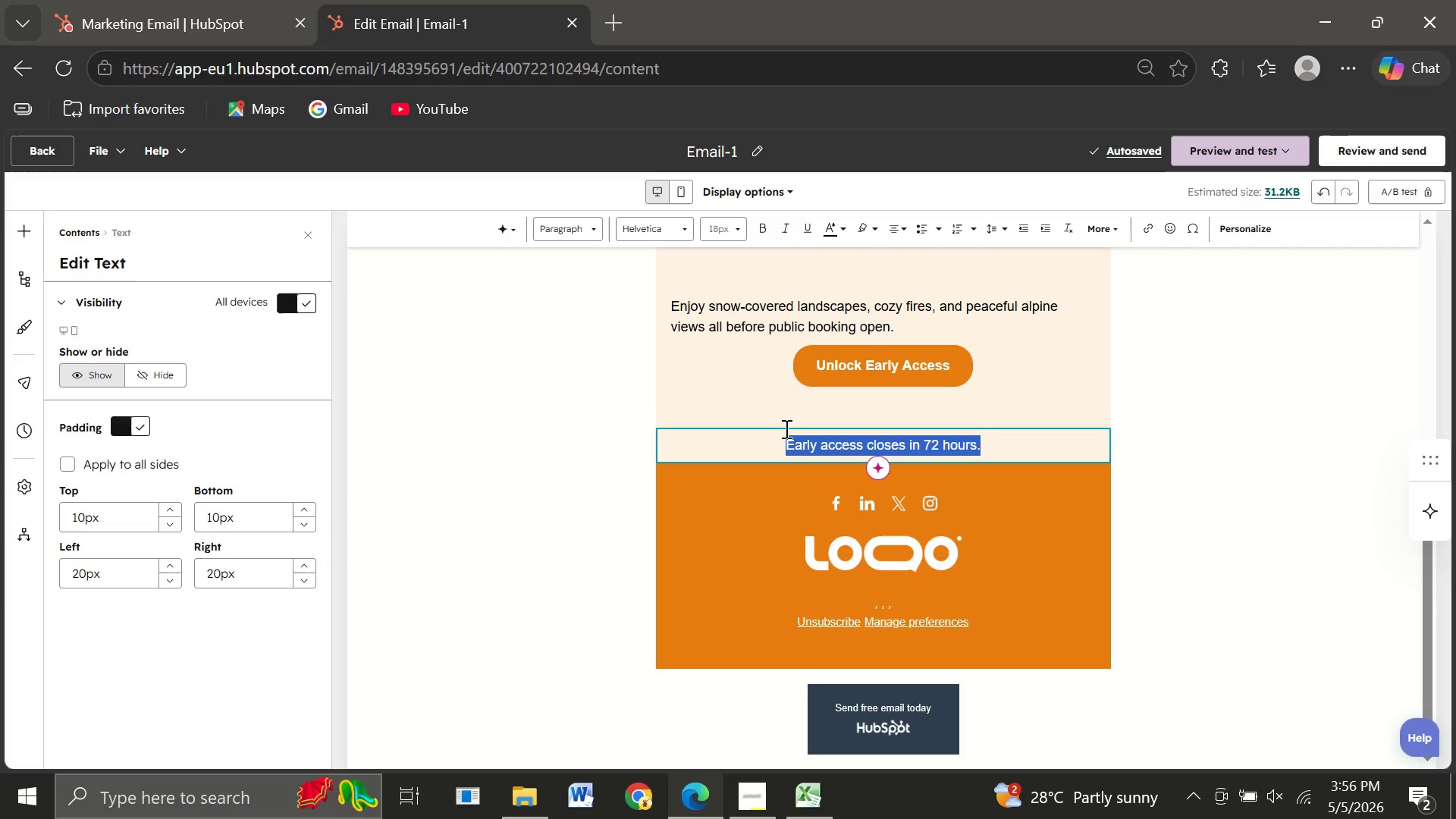 
left_click([766, 229])
 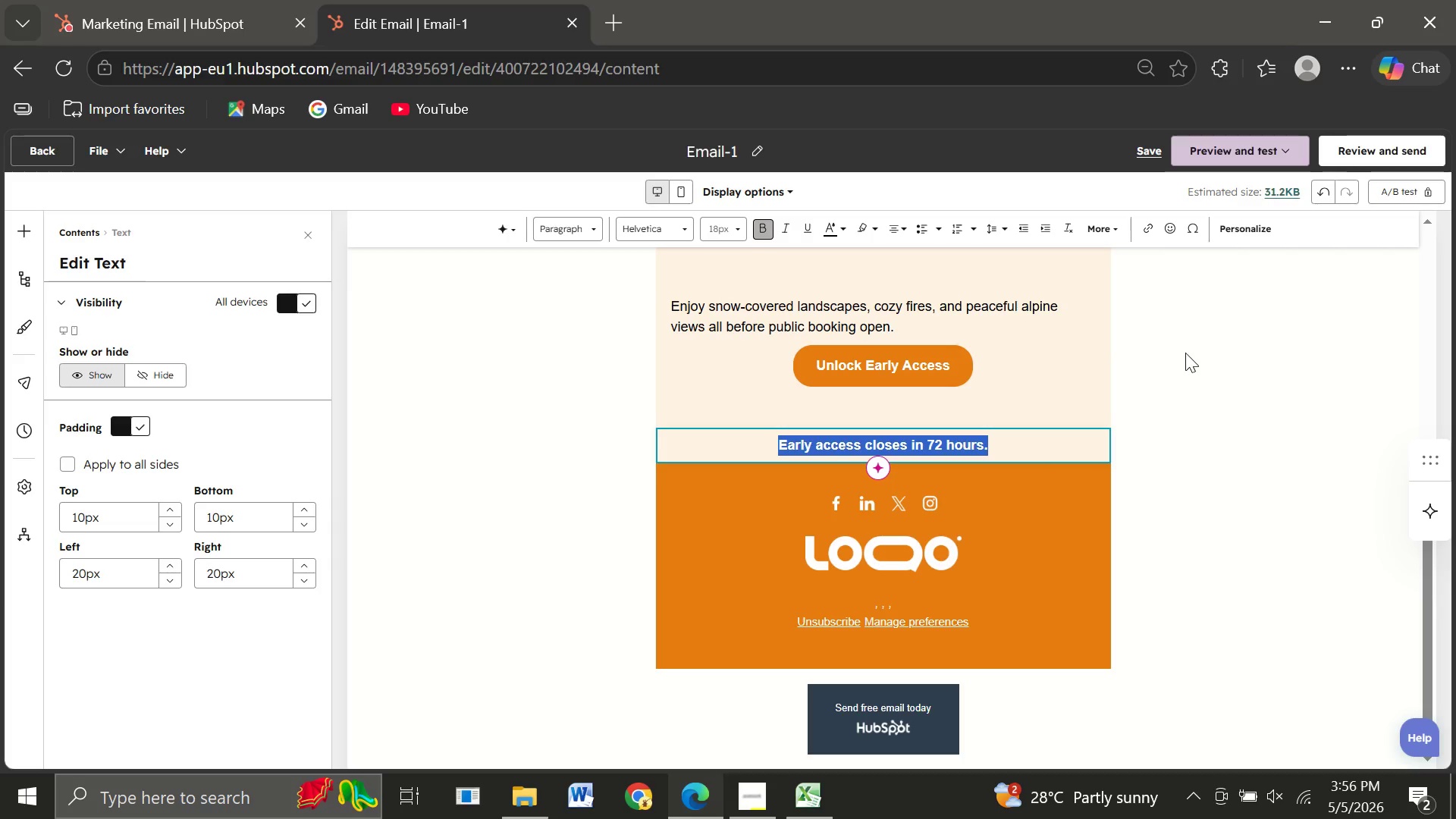 
left_click([1185, 353])
 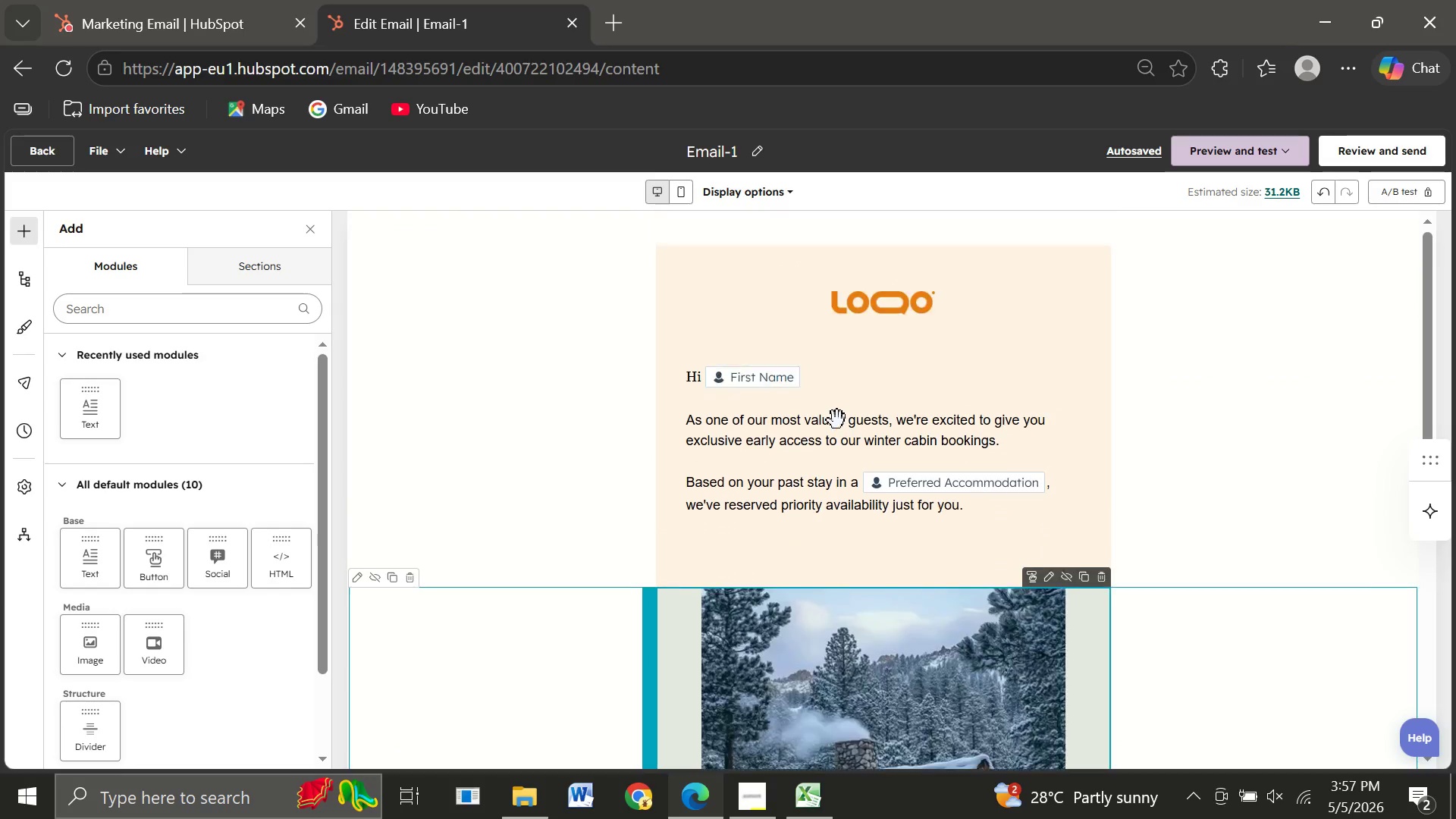 
wait(18.95)
 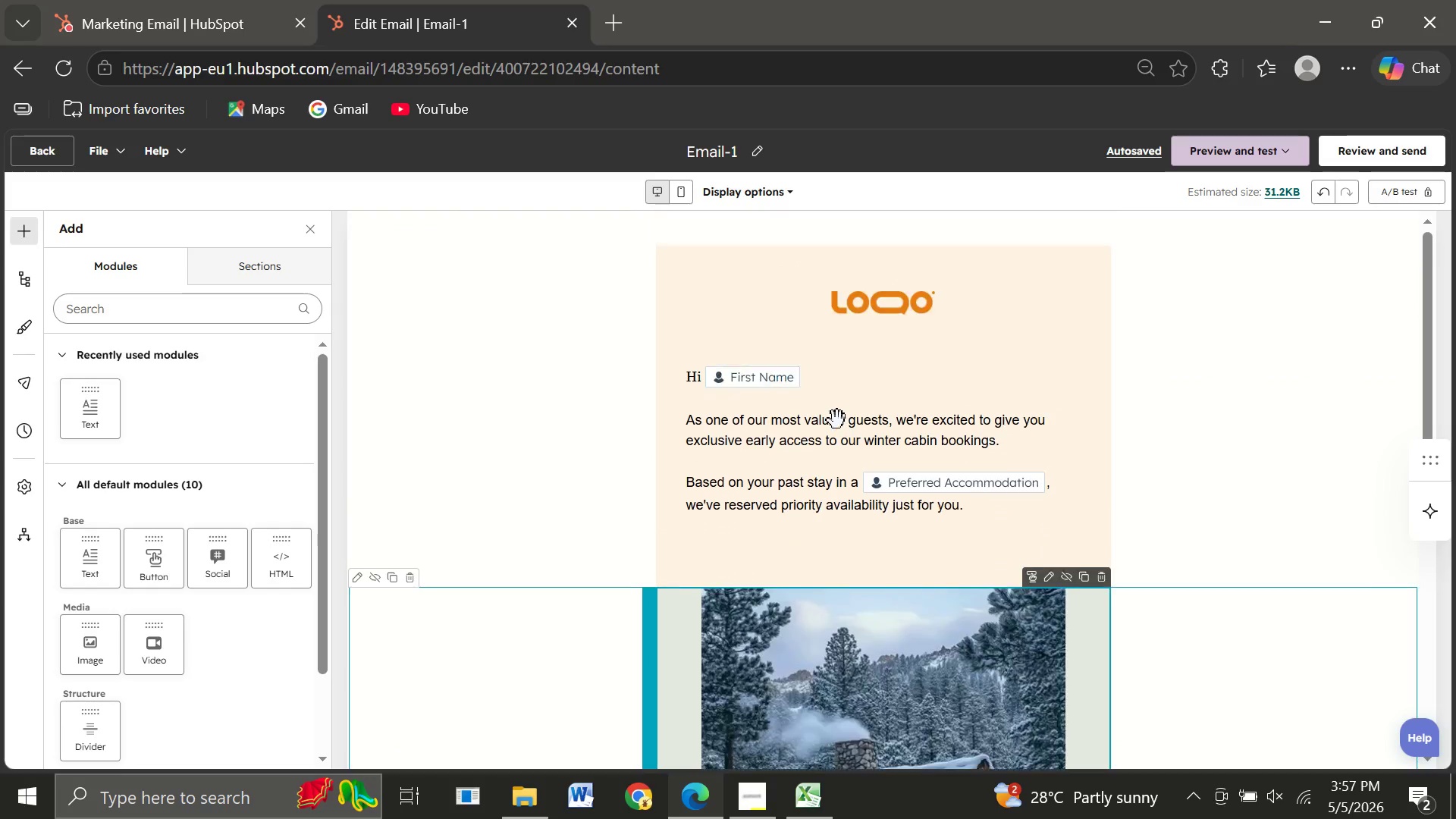 
left_click([806, 361])
 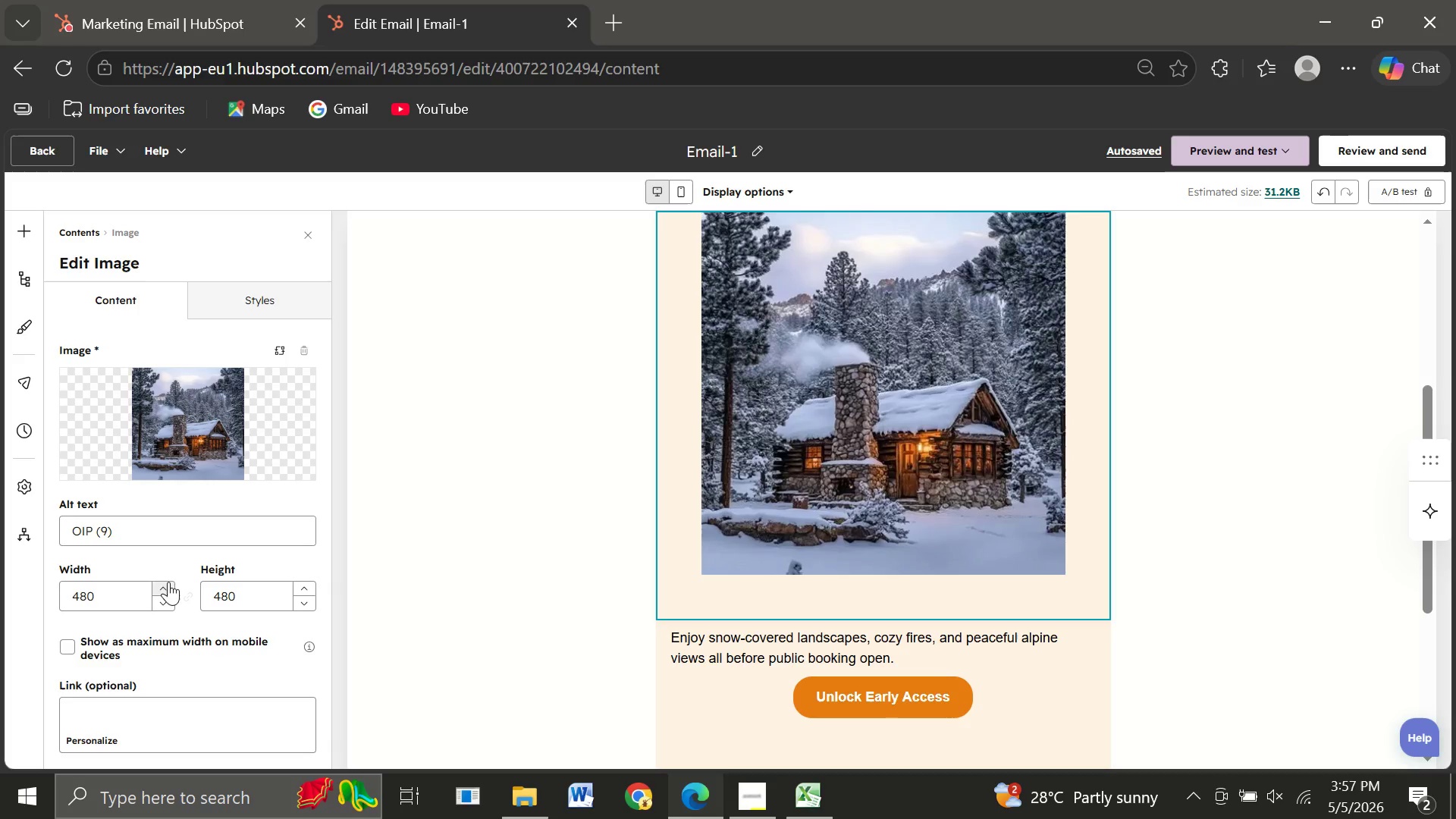 
wait(6.59)
 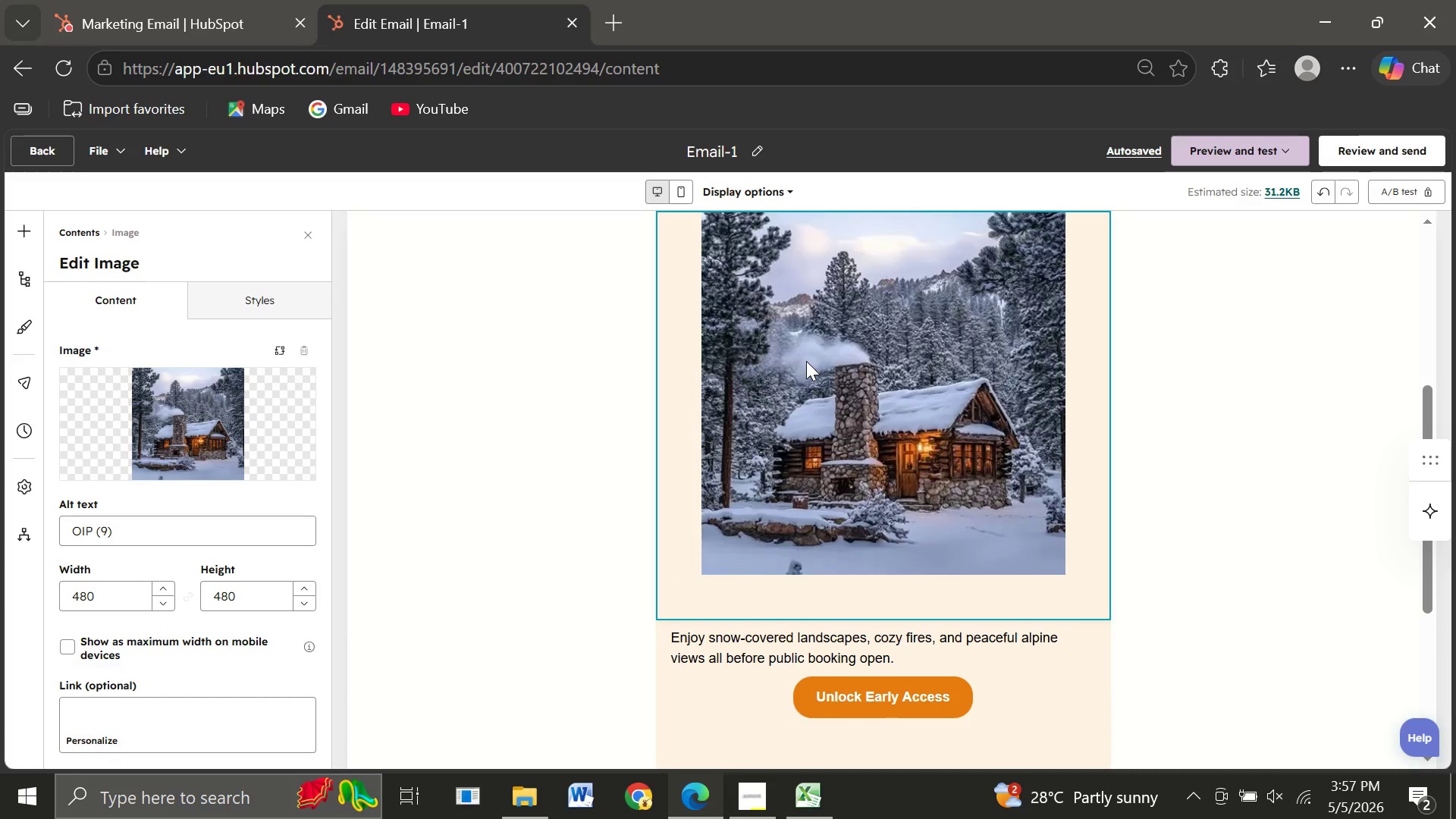 
double_click([164, 599])
 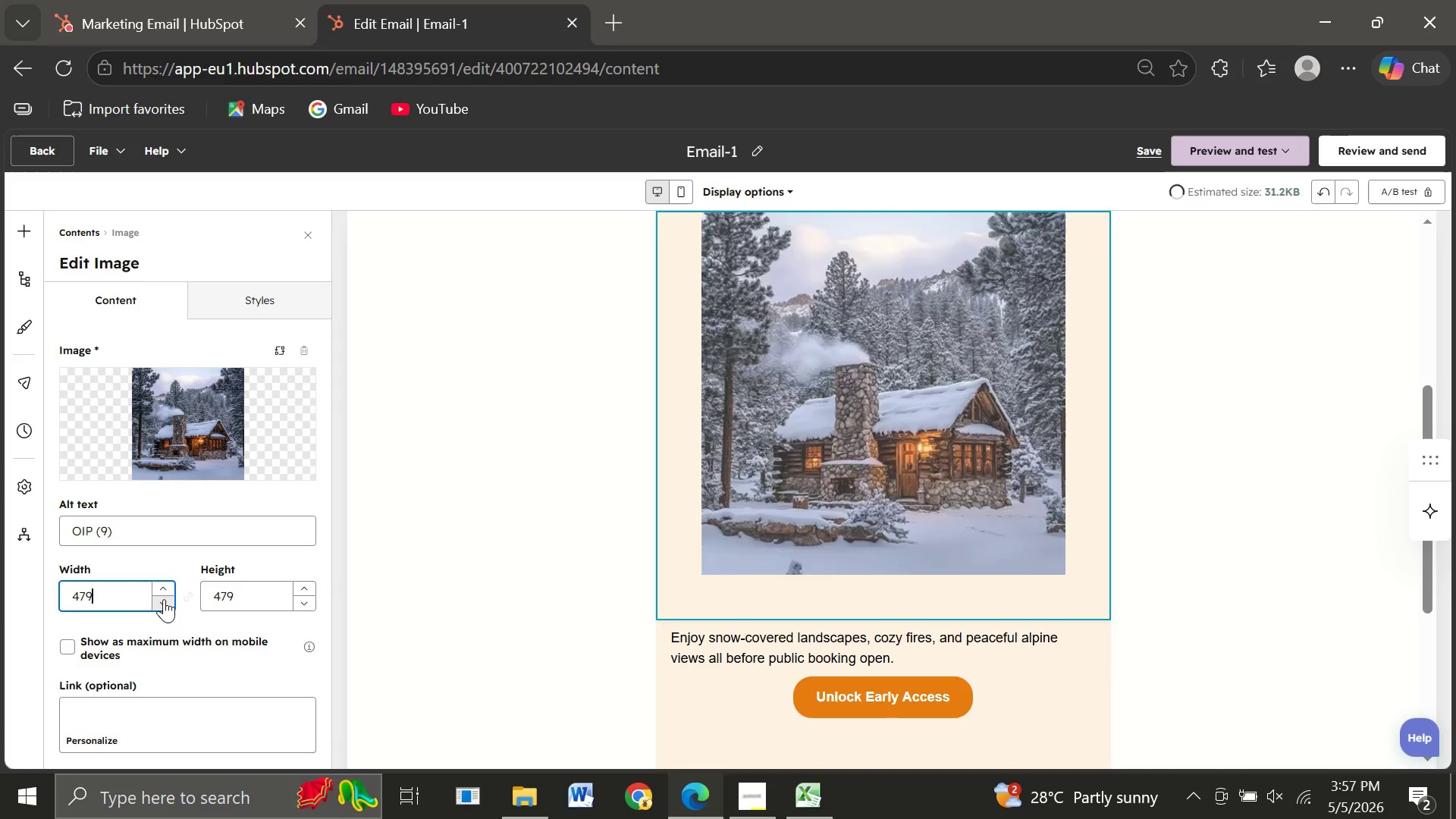 
triple_click([164, 599])
 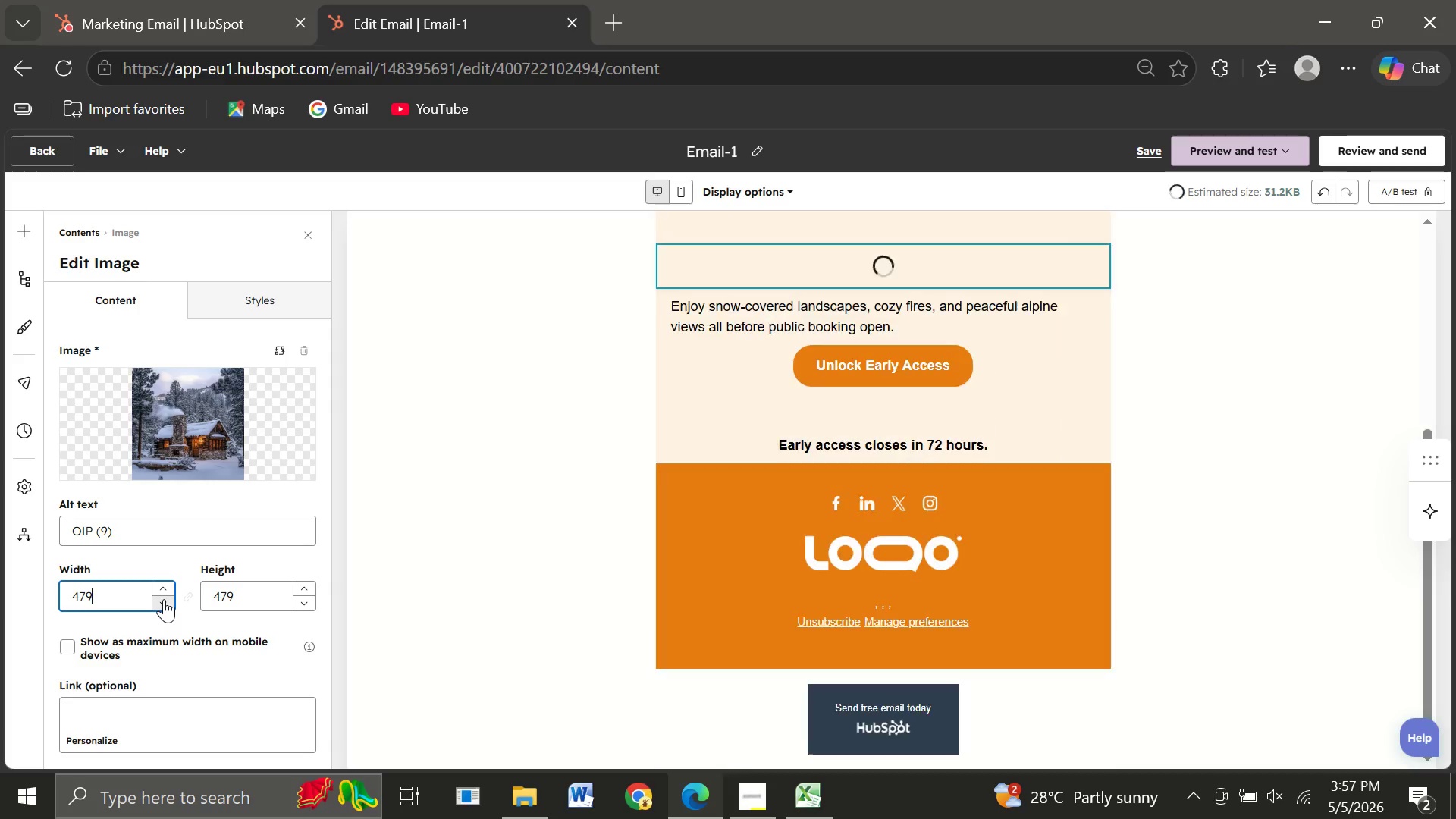 
triple_click([164, 599])
 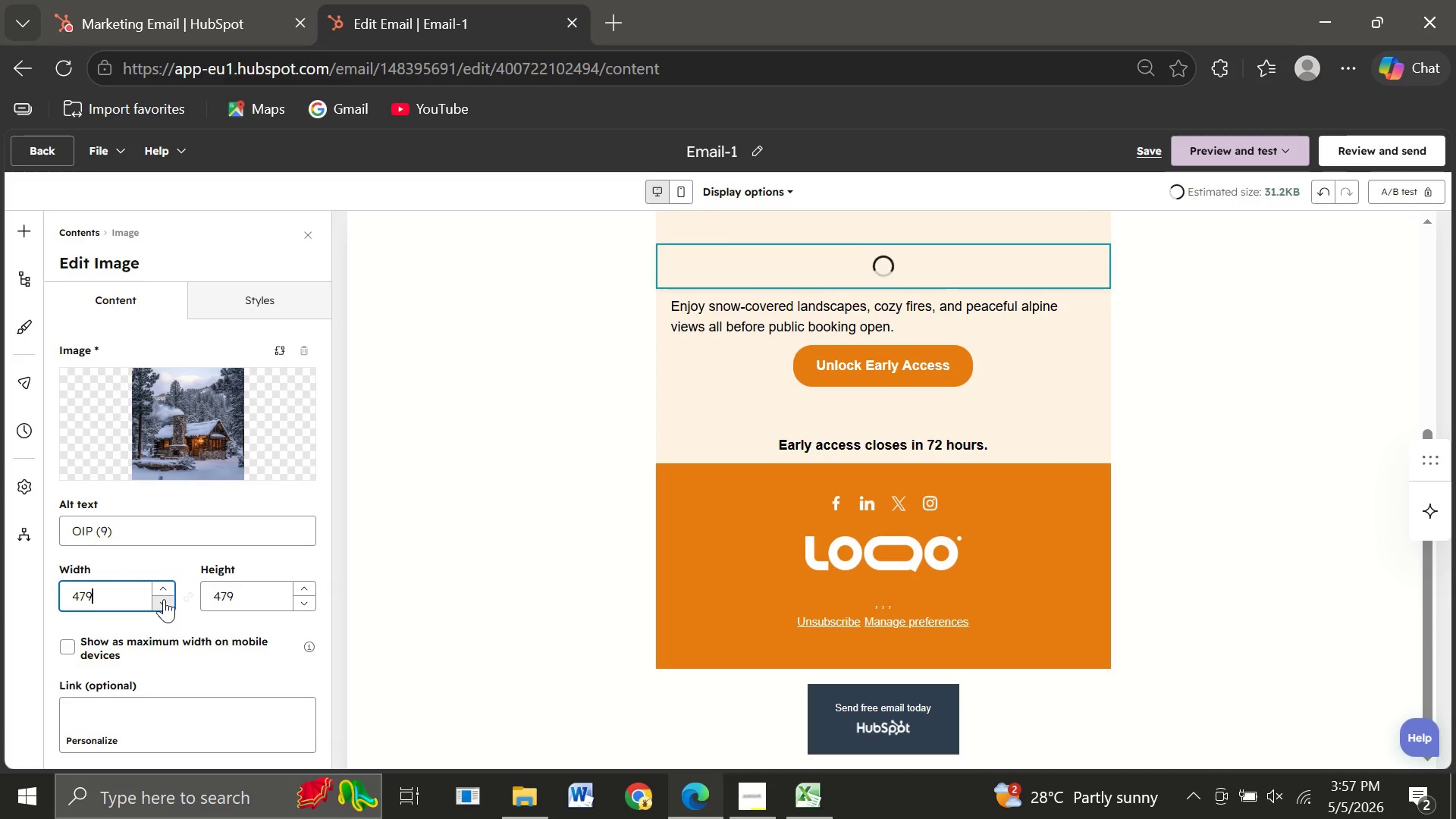 
triple_click([164, 599])
 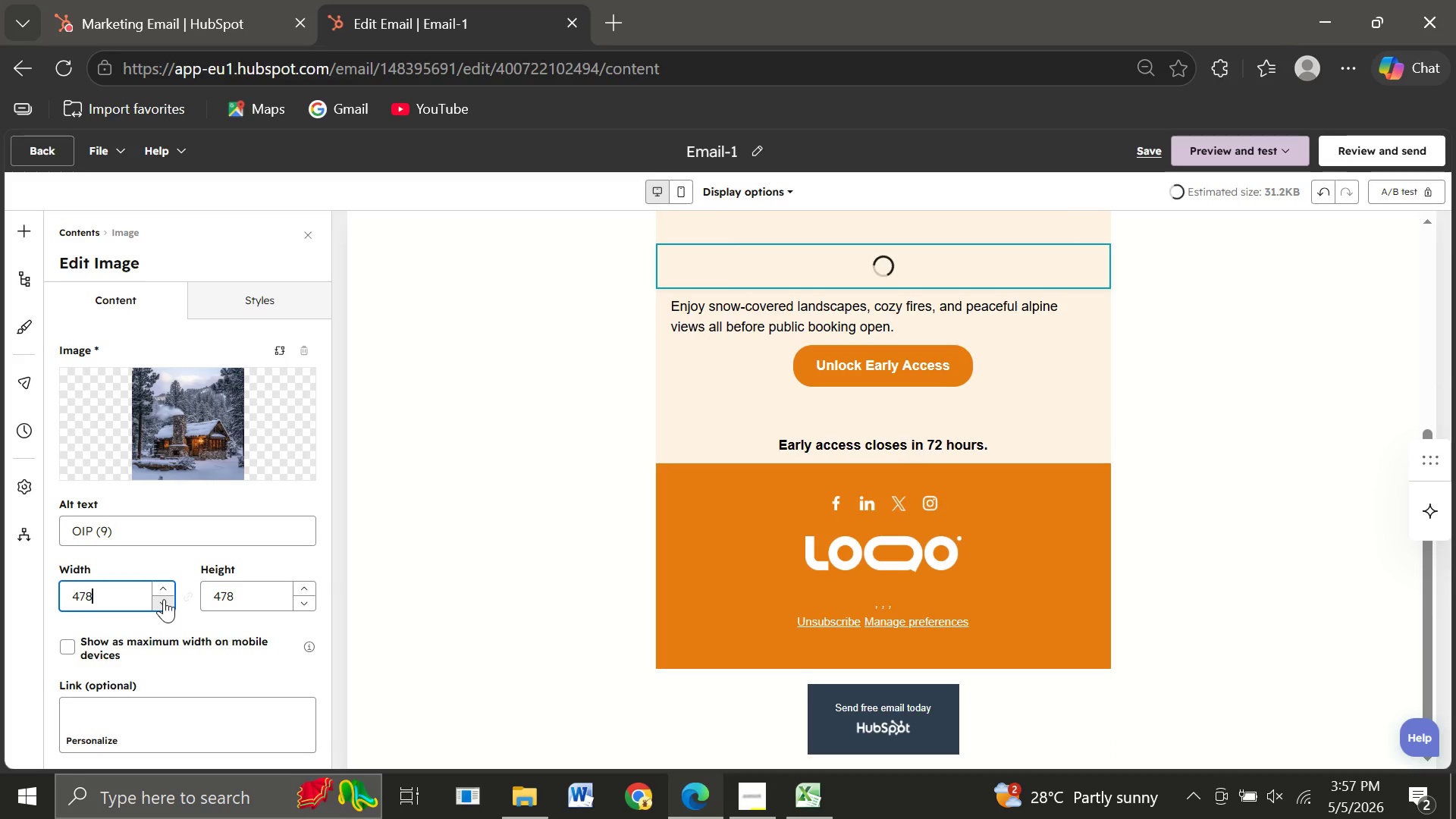 
triple_click([164, 599])
 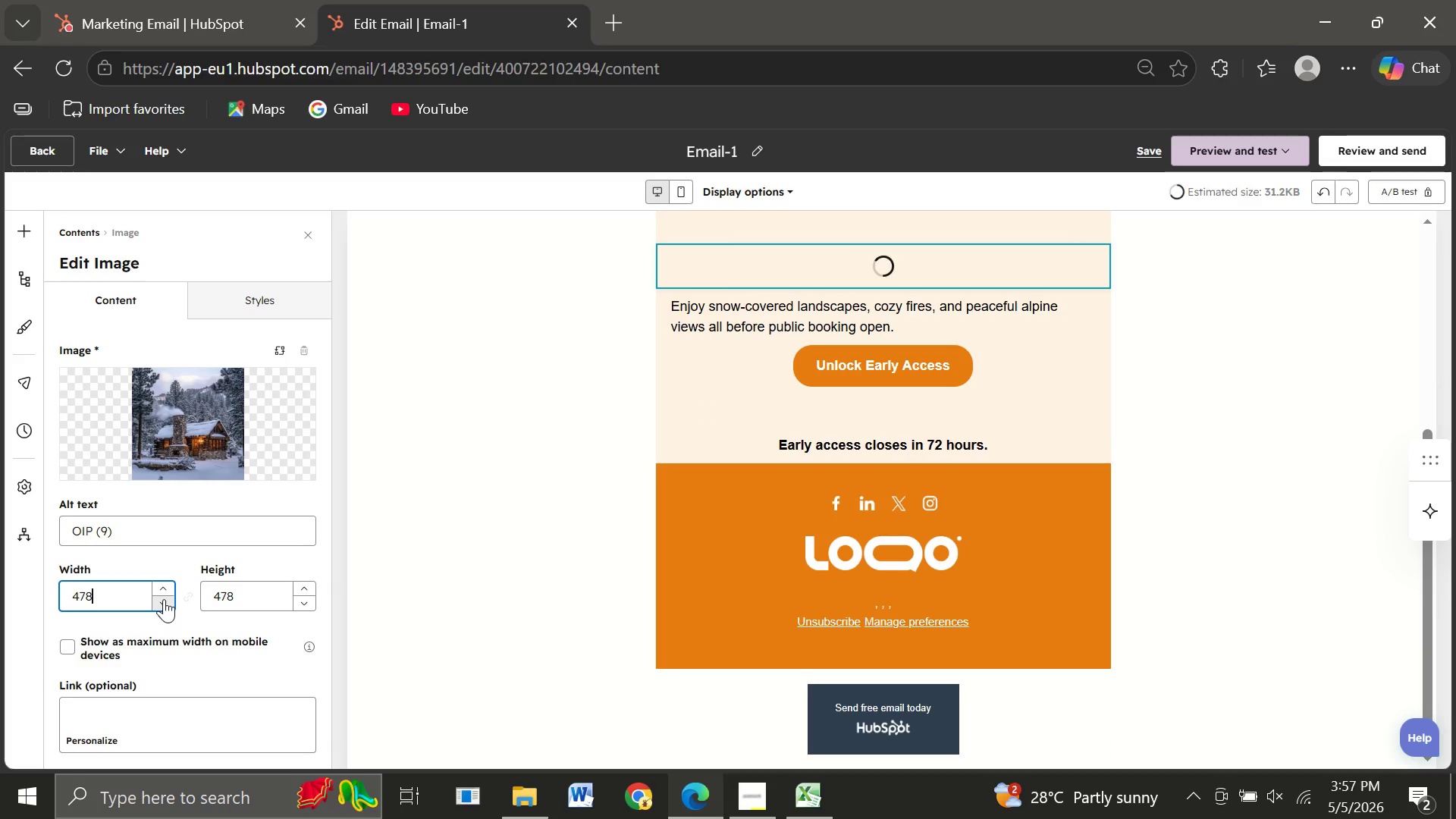 
triple_click([164, 599])
 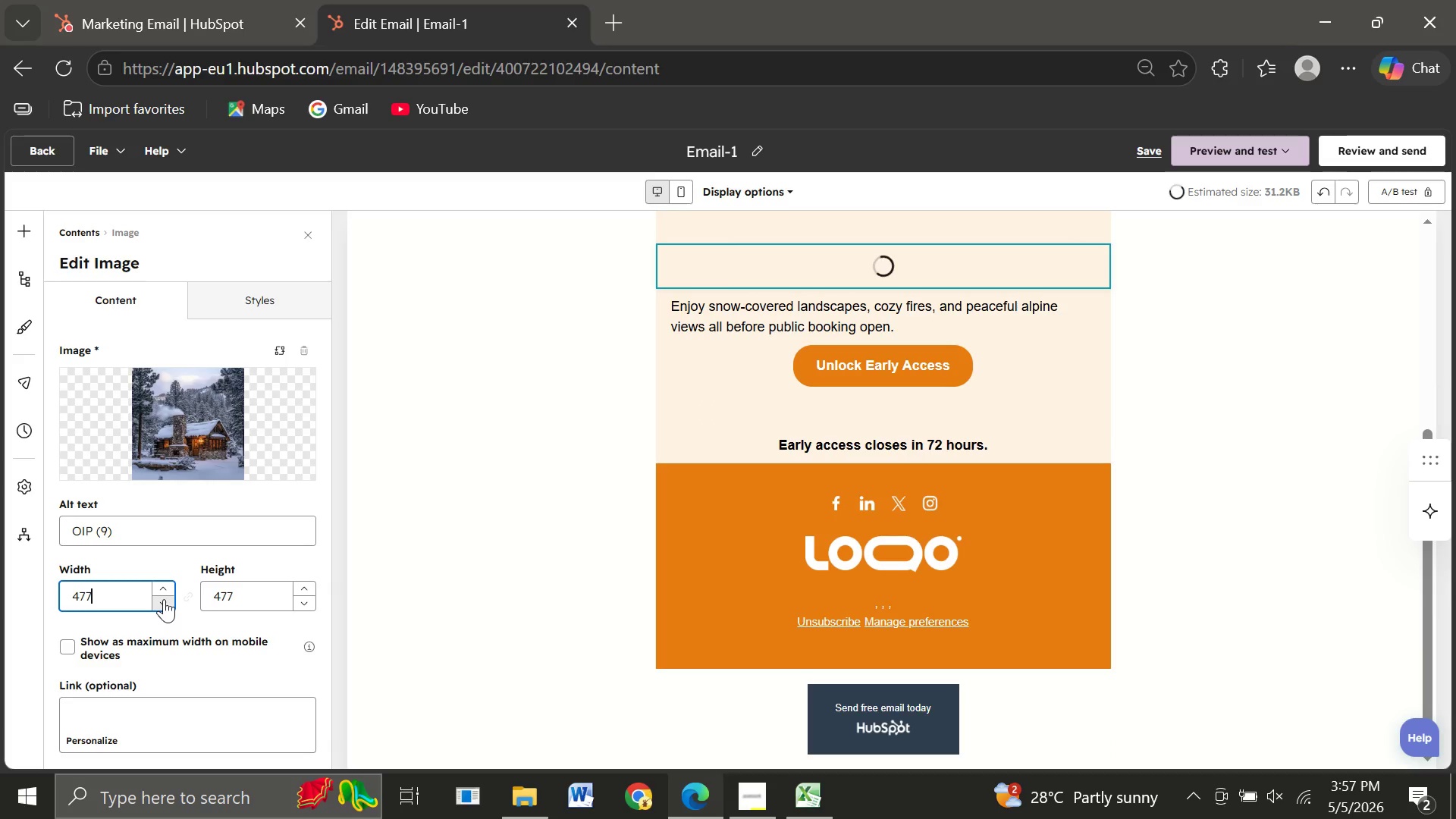 
triple_click([164, 599])
 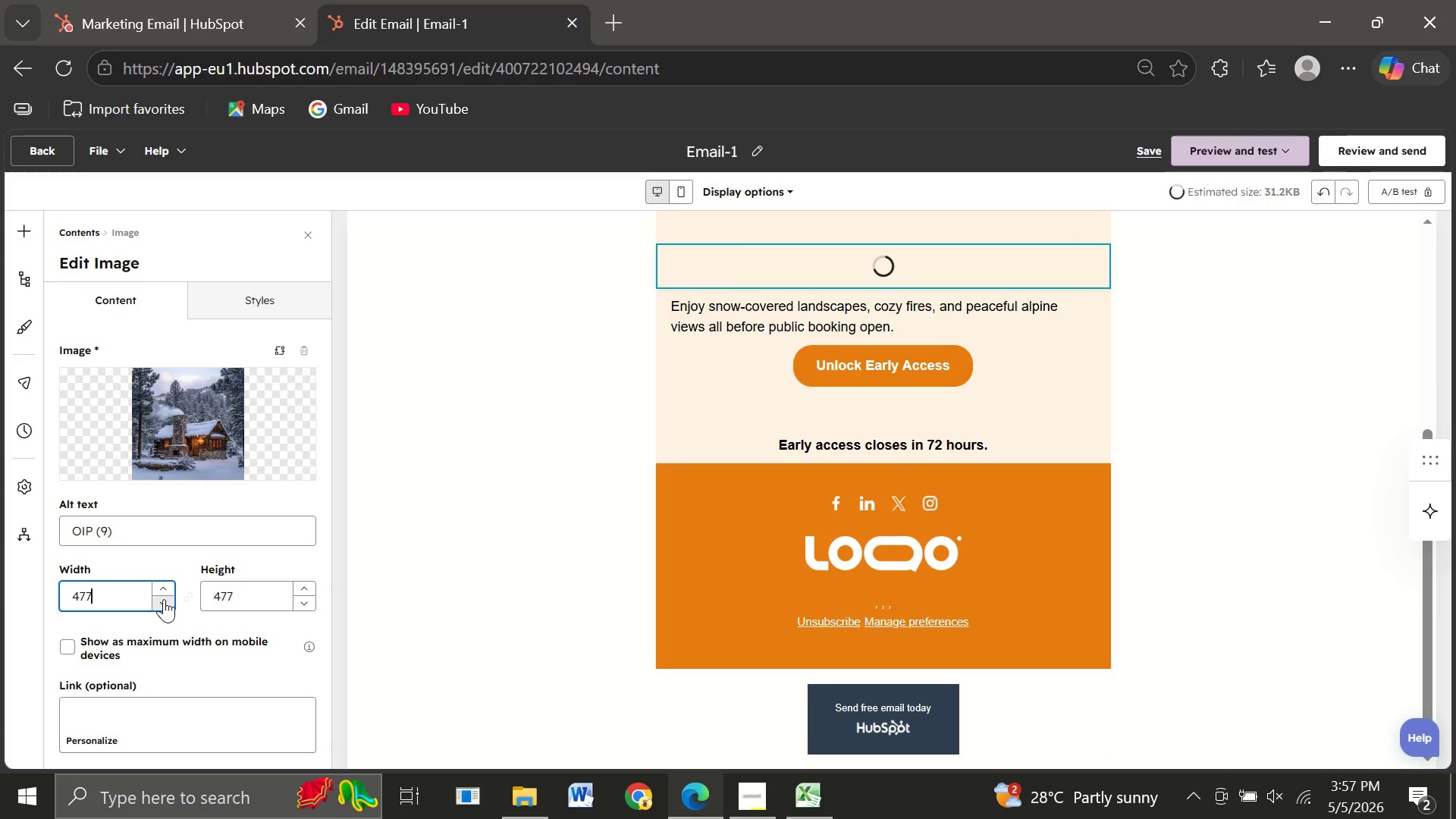 
triple_click([164, 599])
 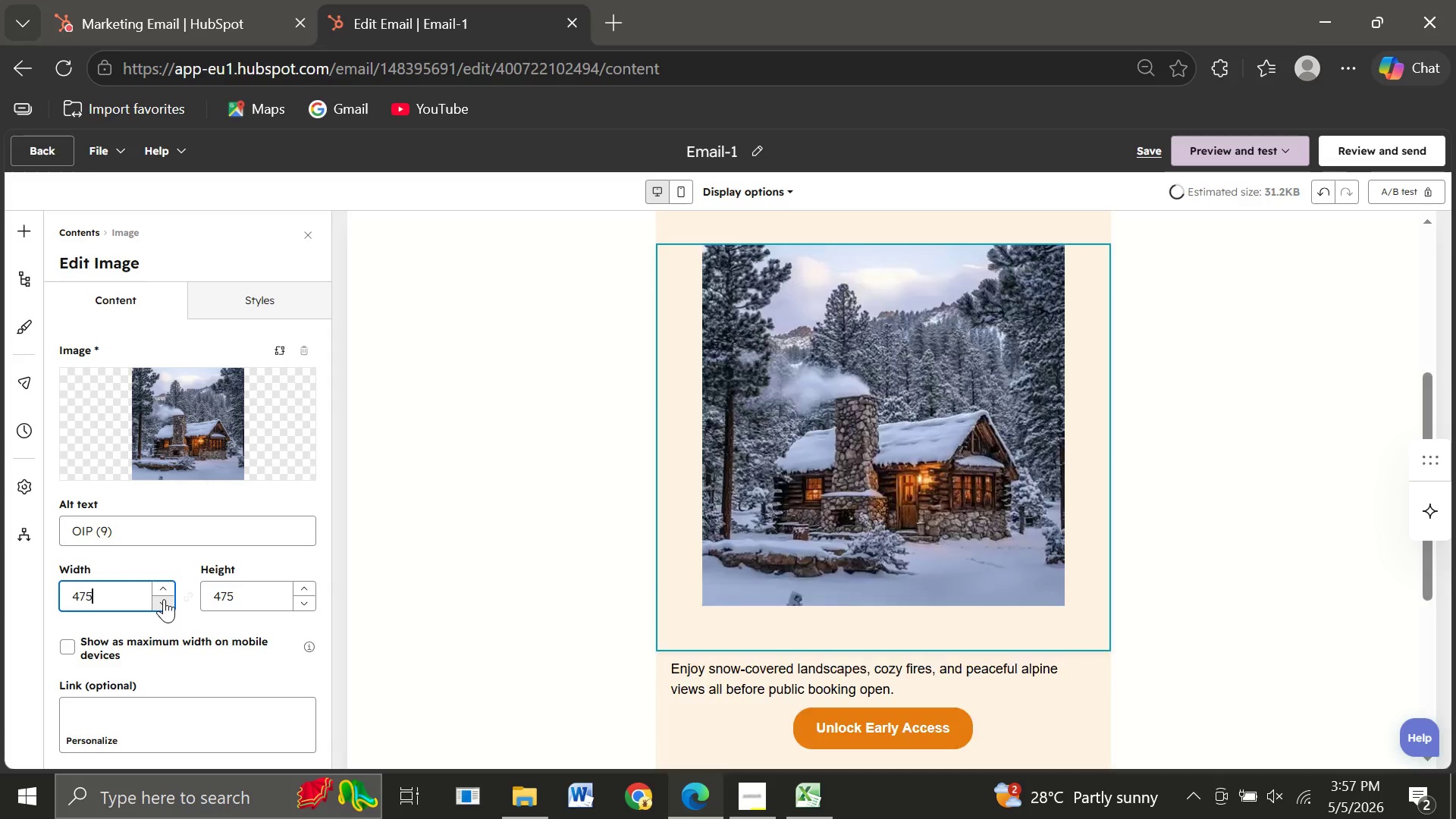 
triple_click([164, 599])
 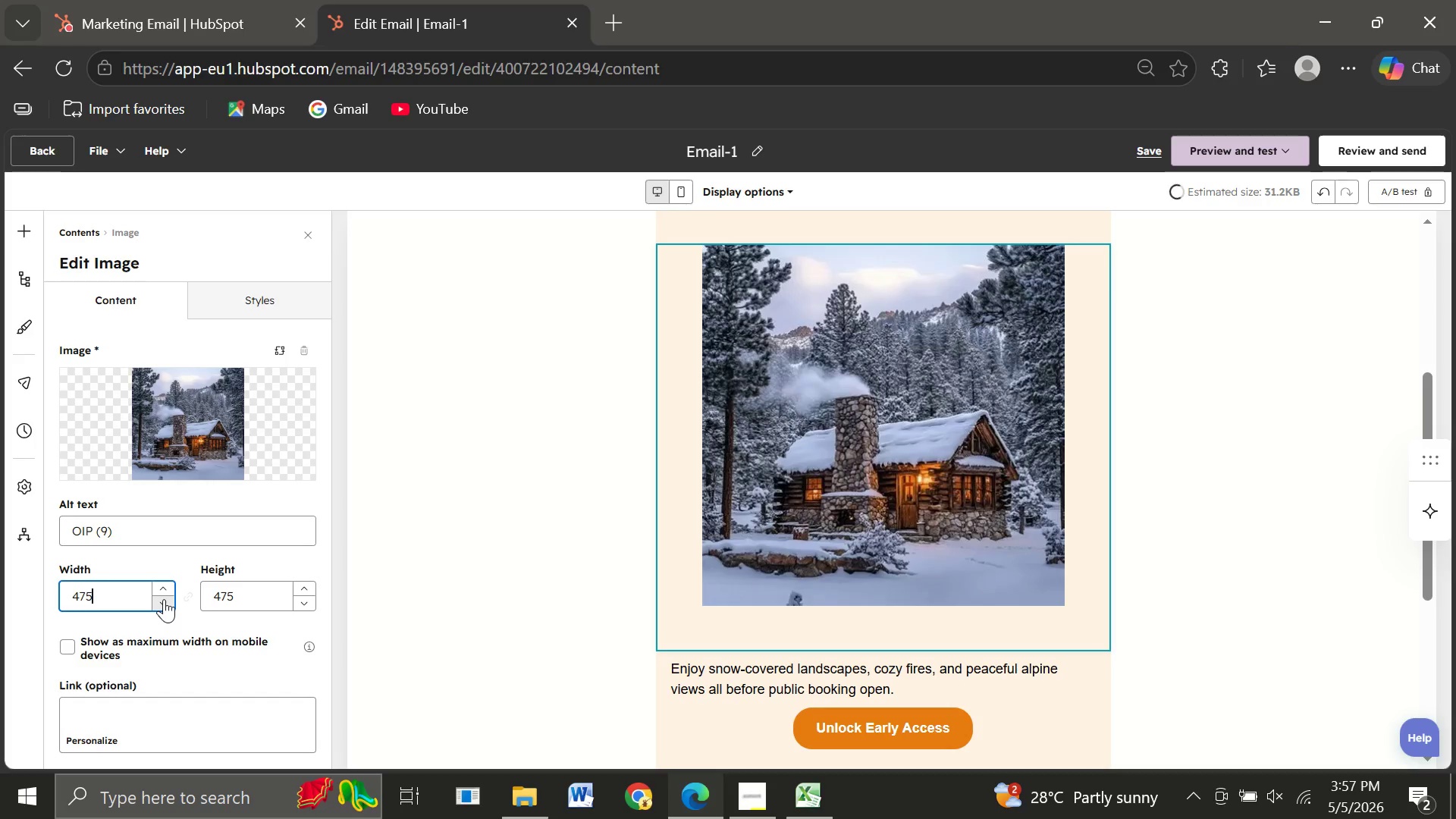 
triple_click([164, 599])
 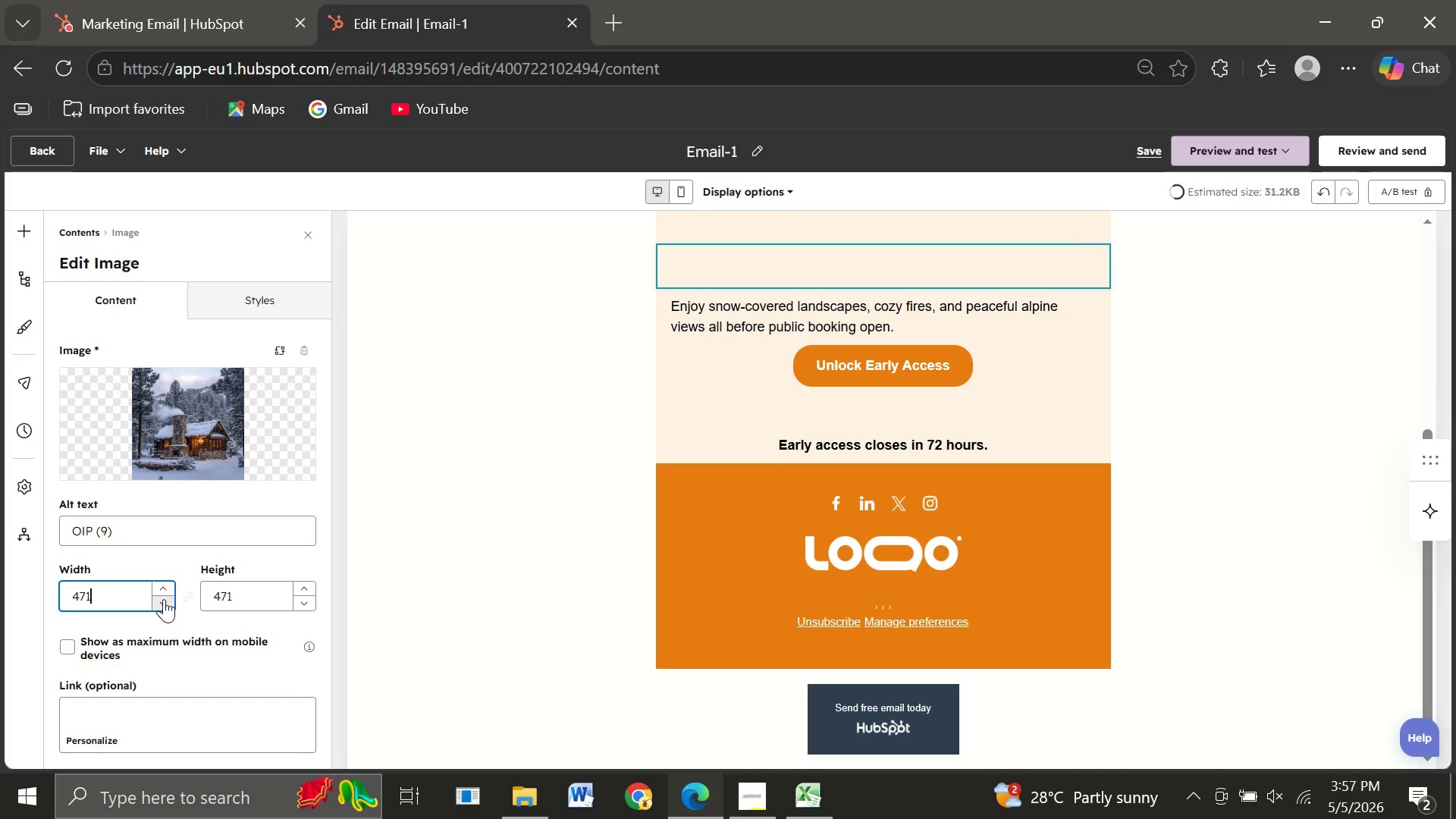 
double_click([164, 599])
 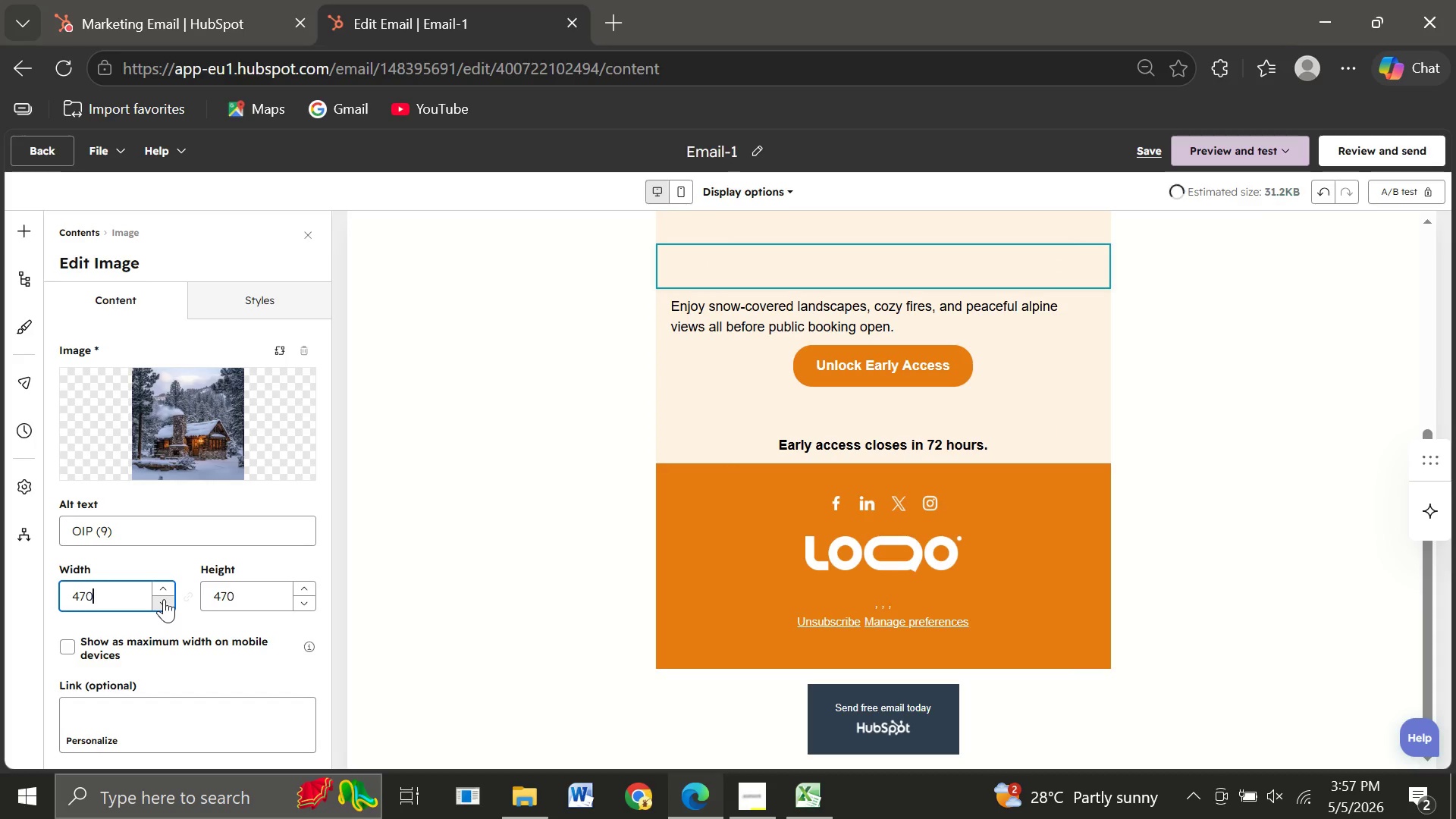 
triple_click([164, 599])
 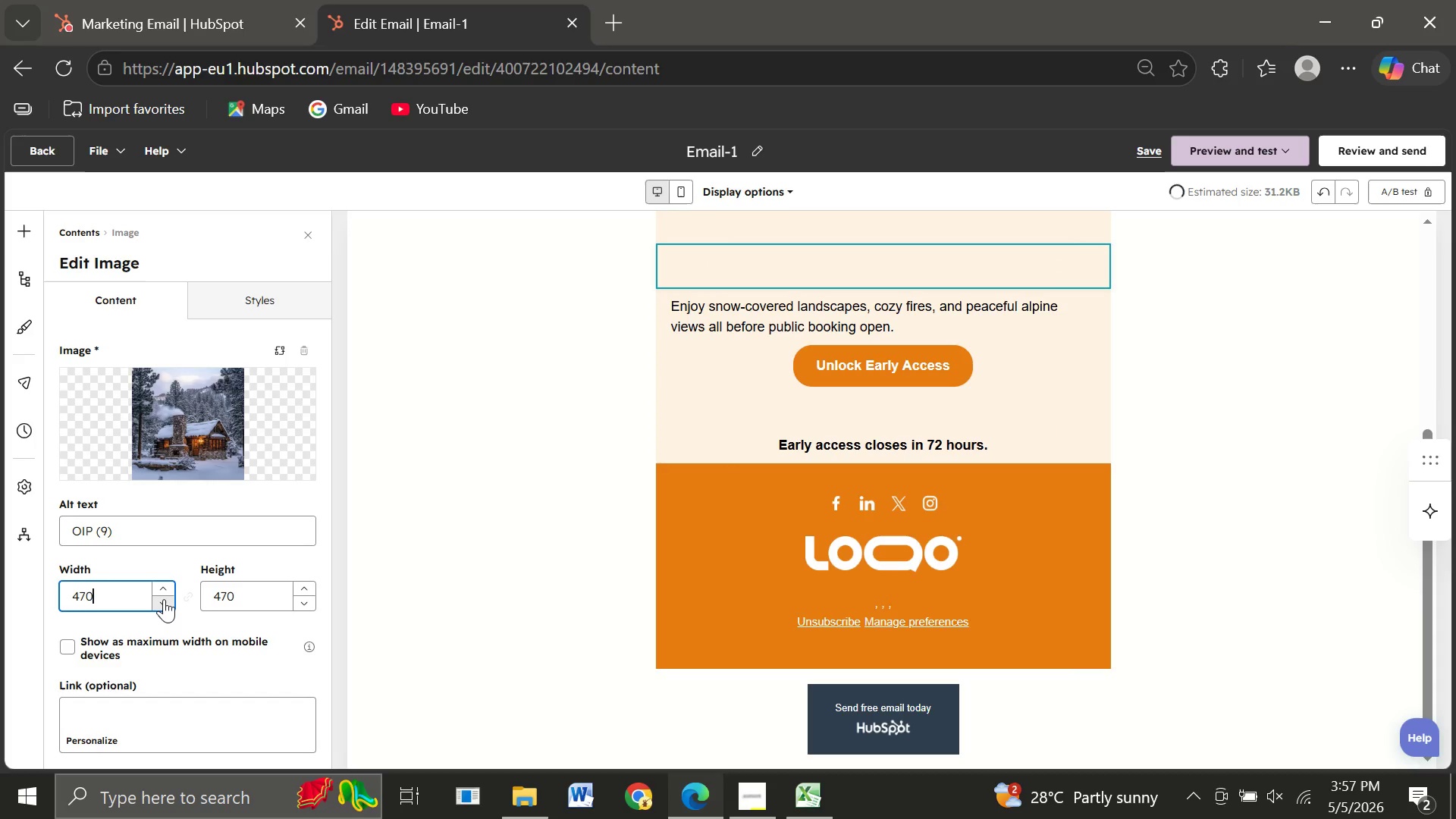 
triple_click([164, 599])
 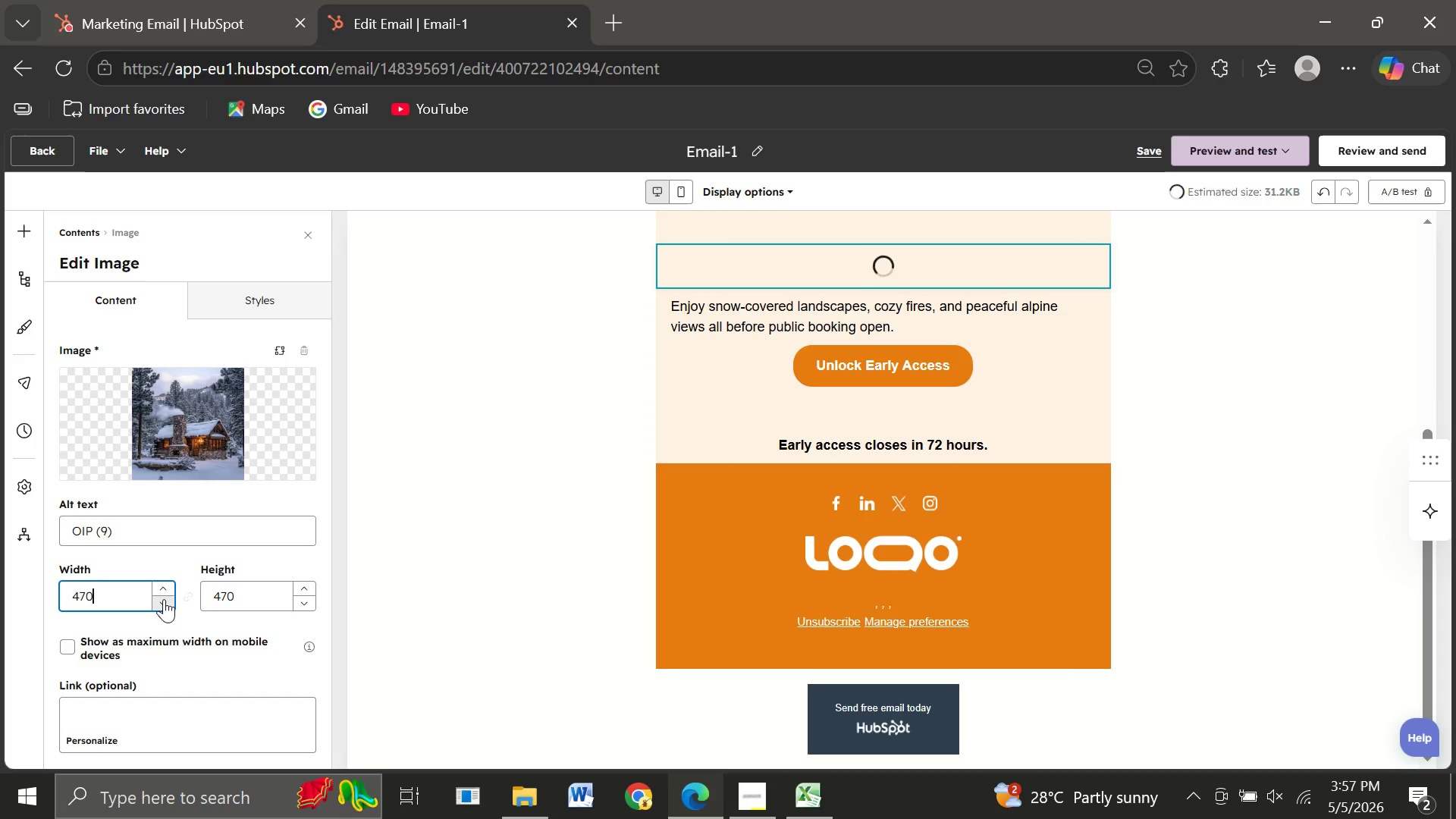 
triple_click([164, 599])
 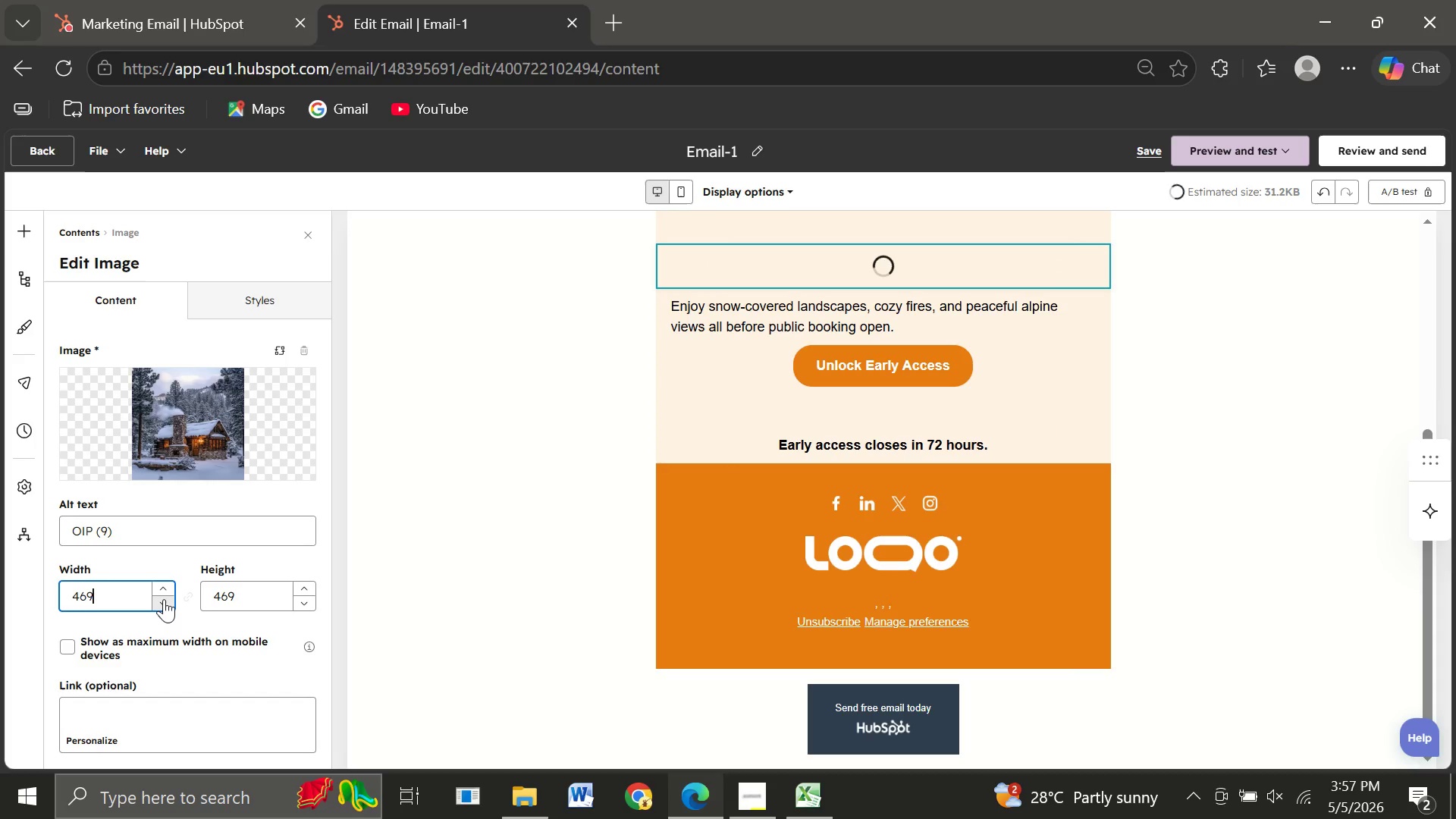 
triple_click([164, 599])
 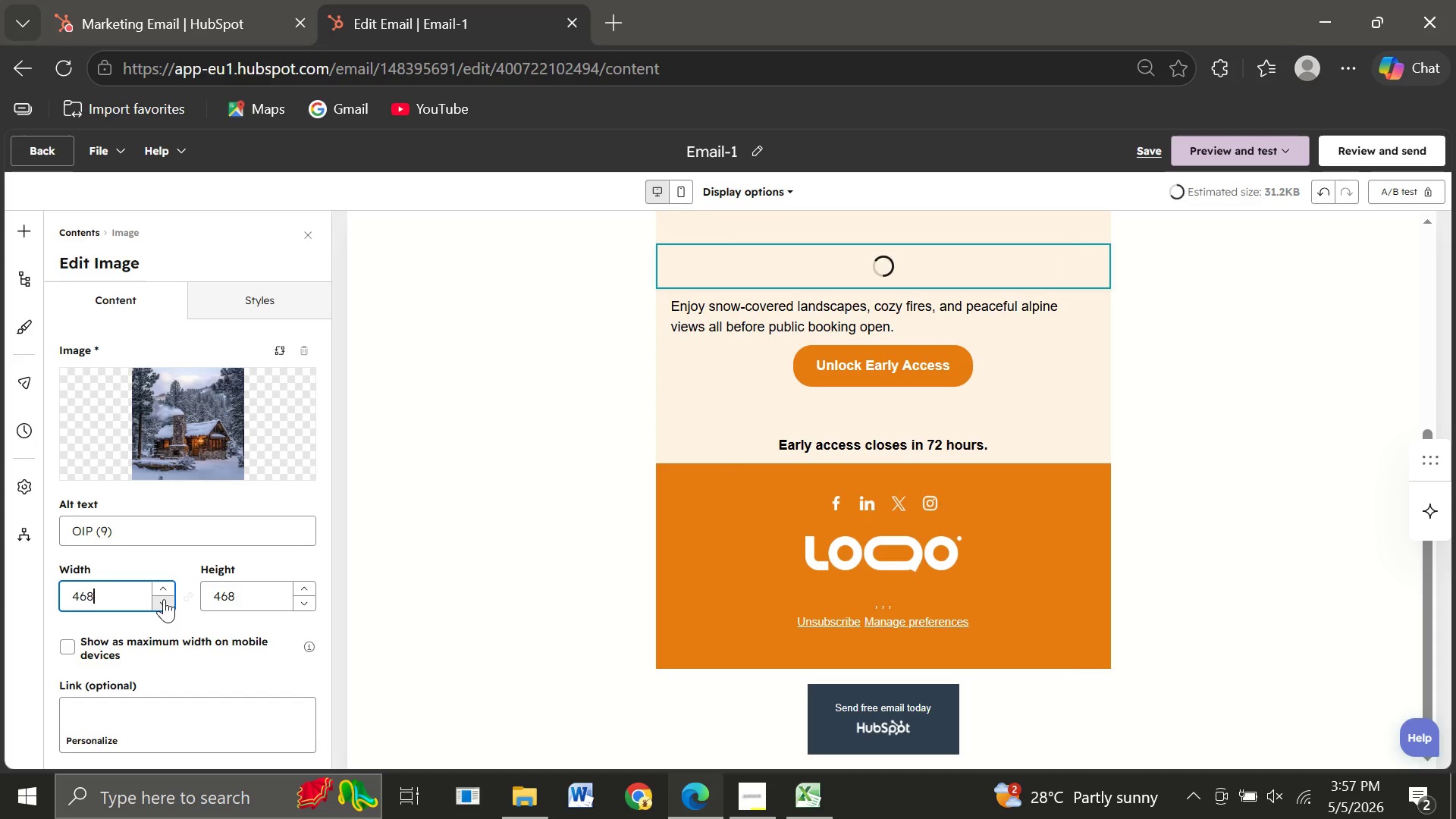 
triple_click([164, 599])
 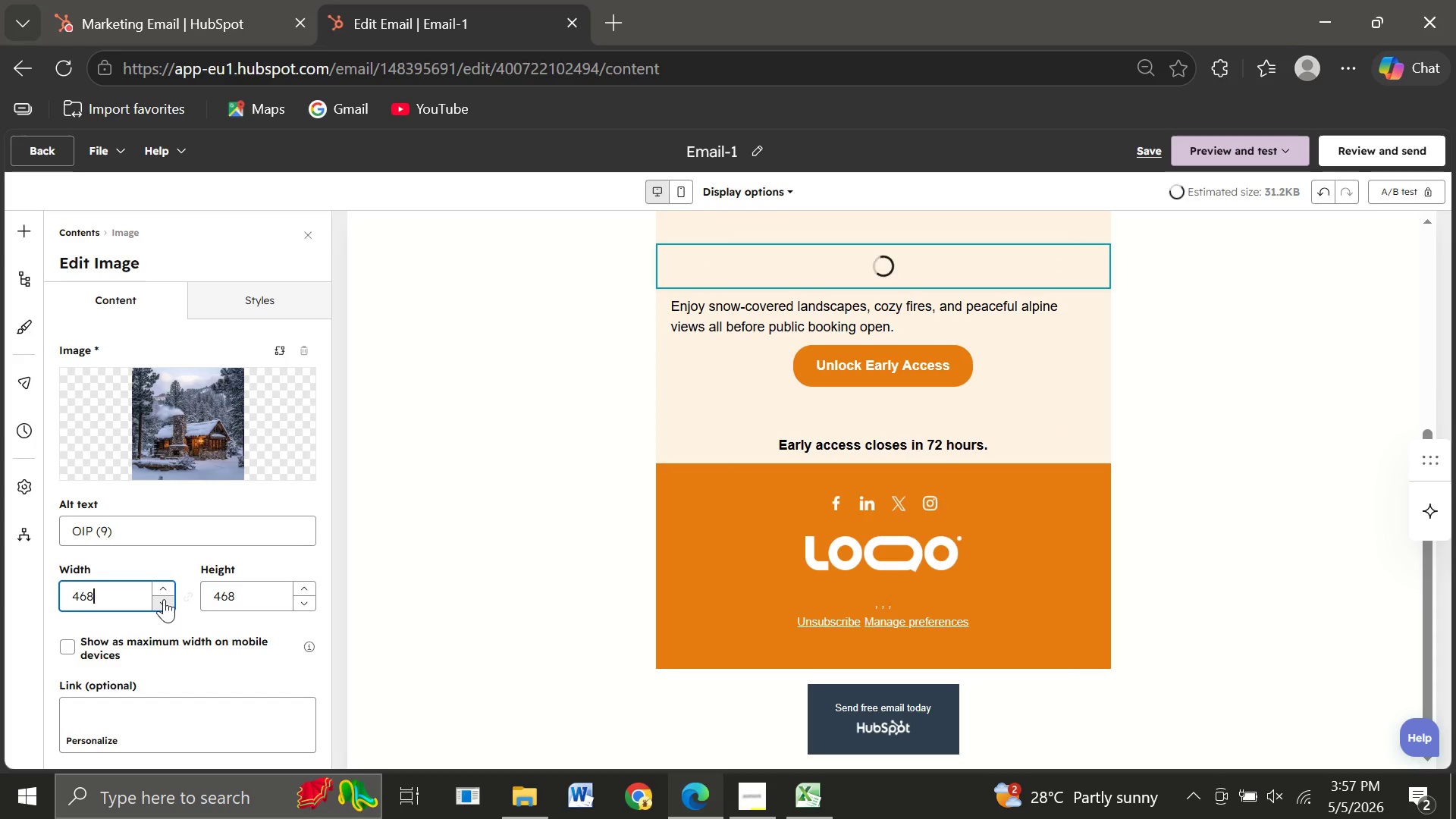 
triple_click([164, 599])
 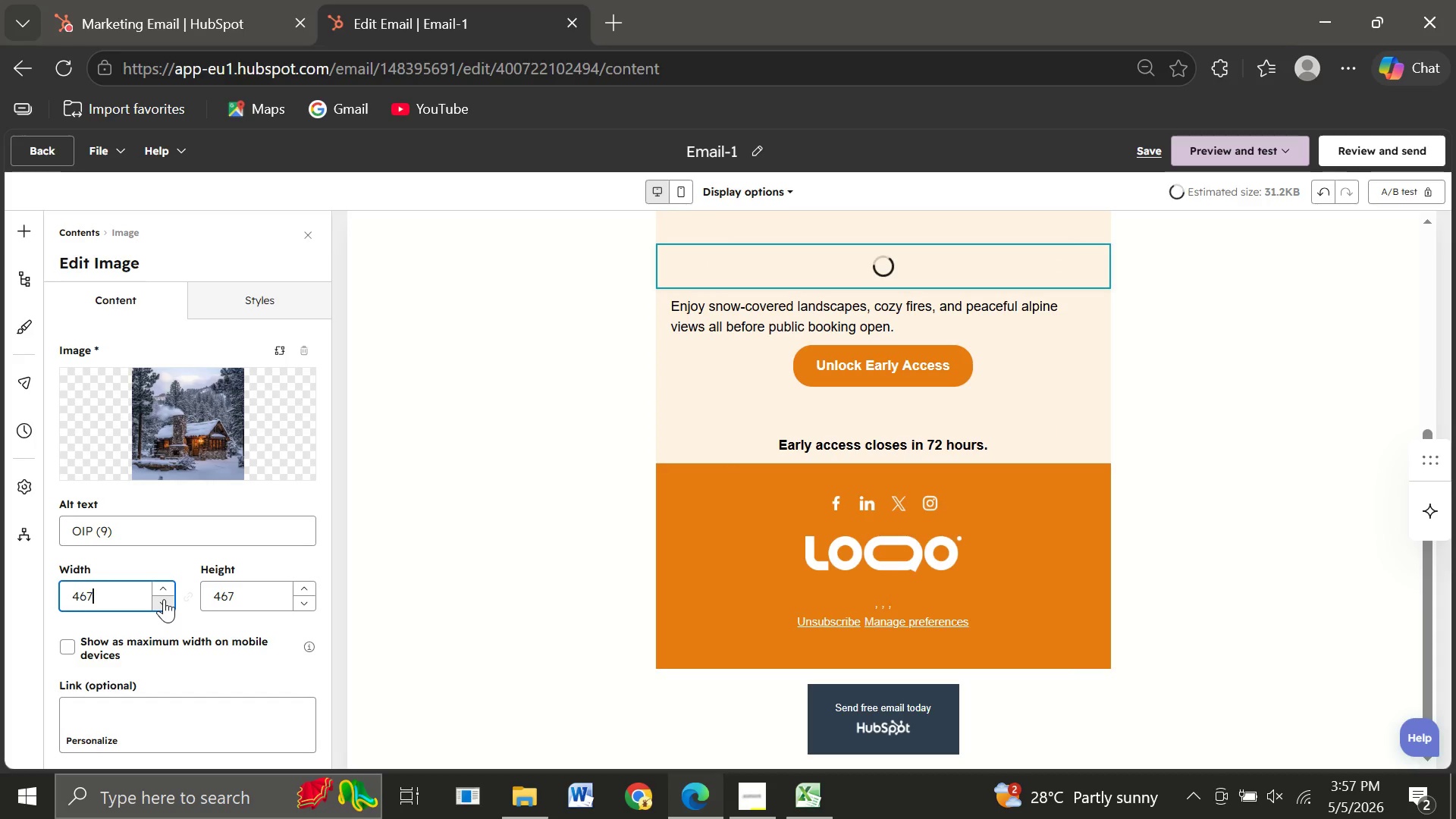 
triple_click([164, 599])
 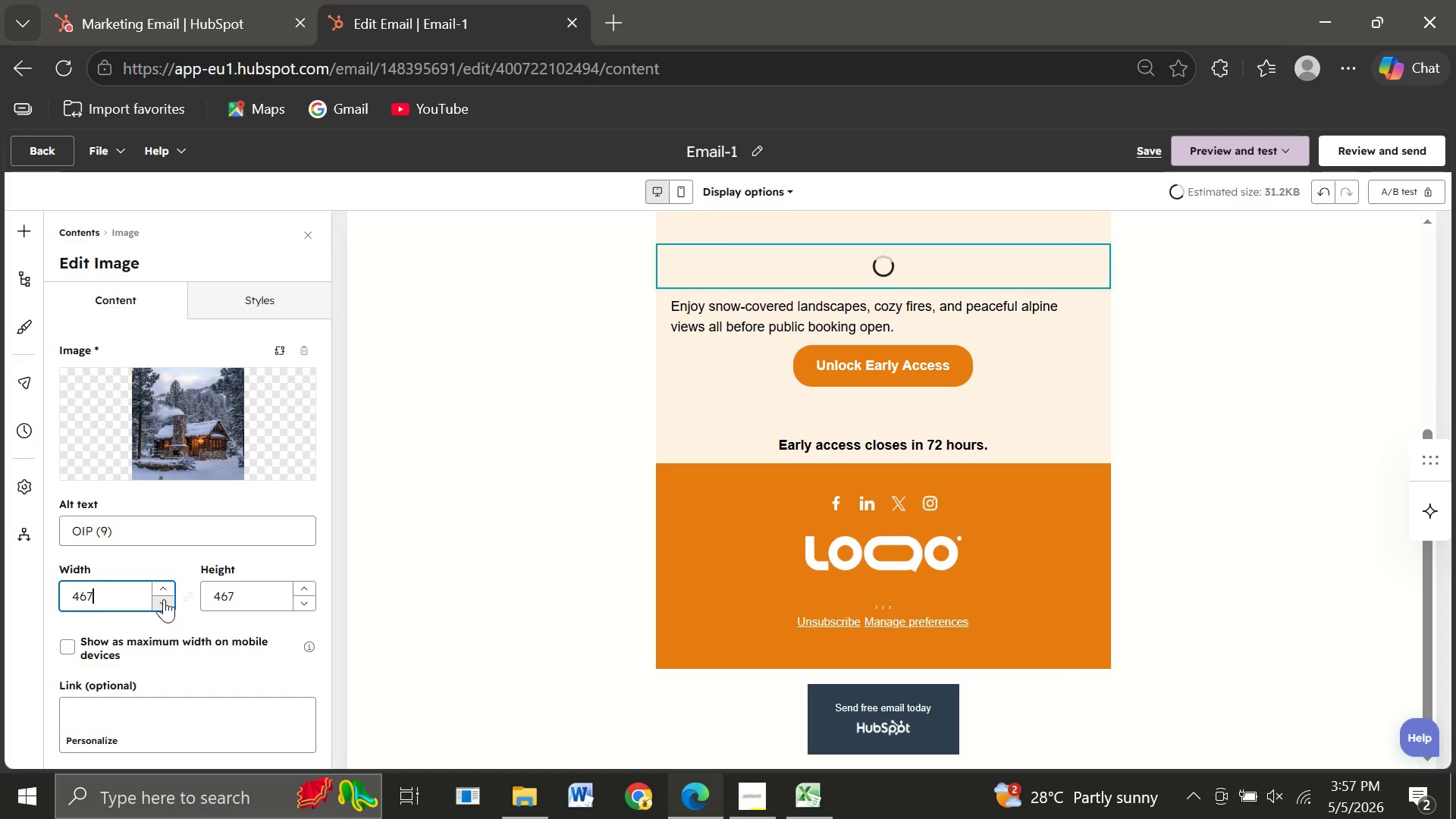 
triple_click([164, 599])
 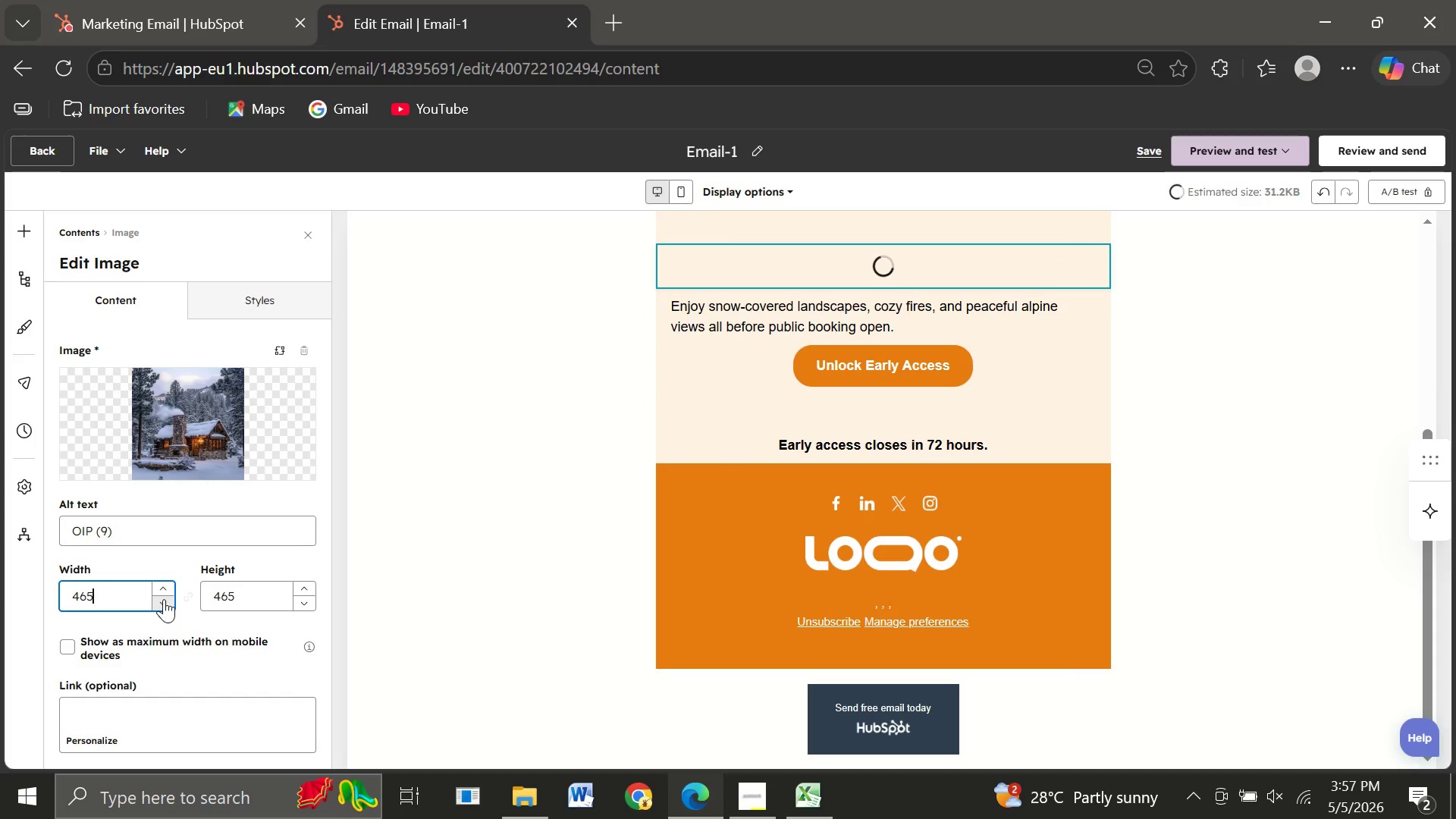 
triple_click([164, 599])
 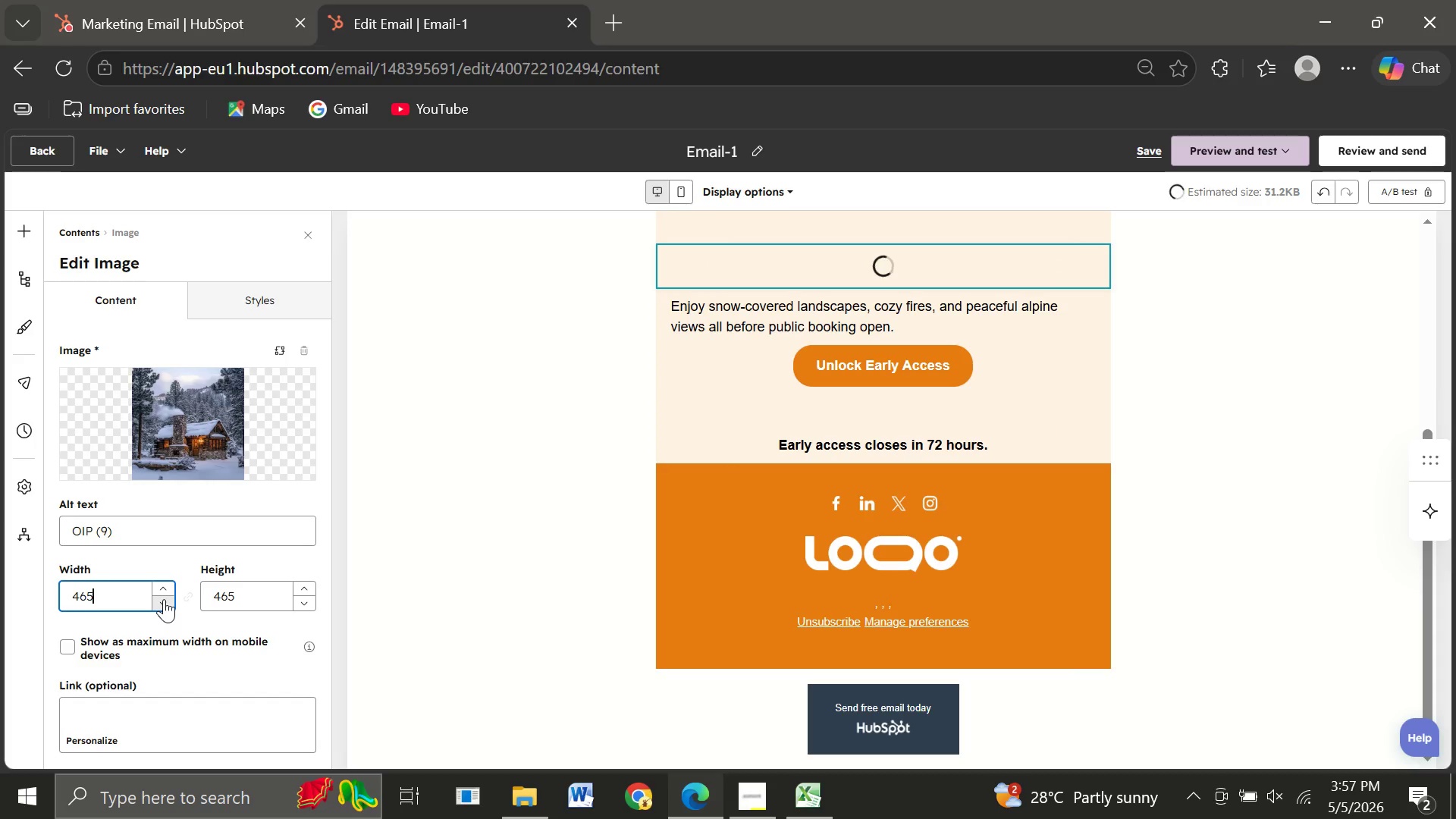 
triple_click([164, 599])
 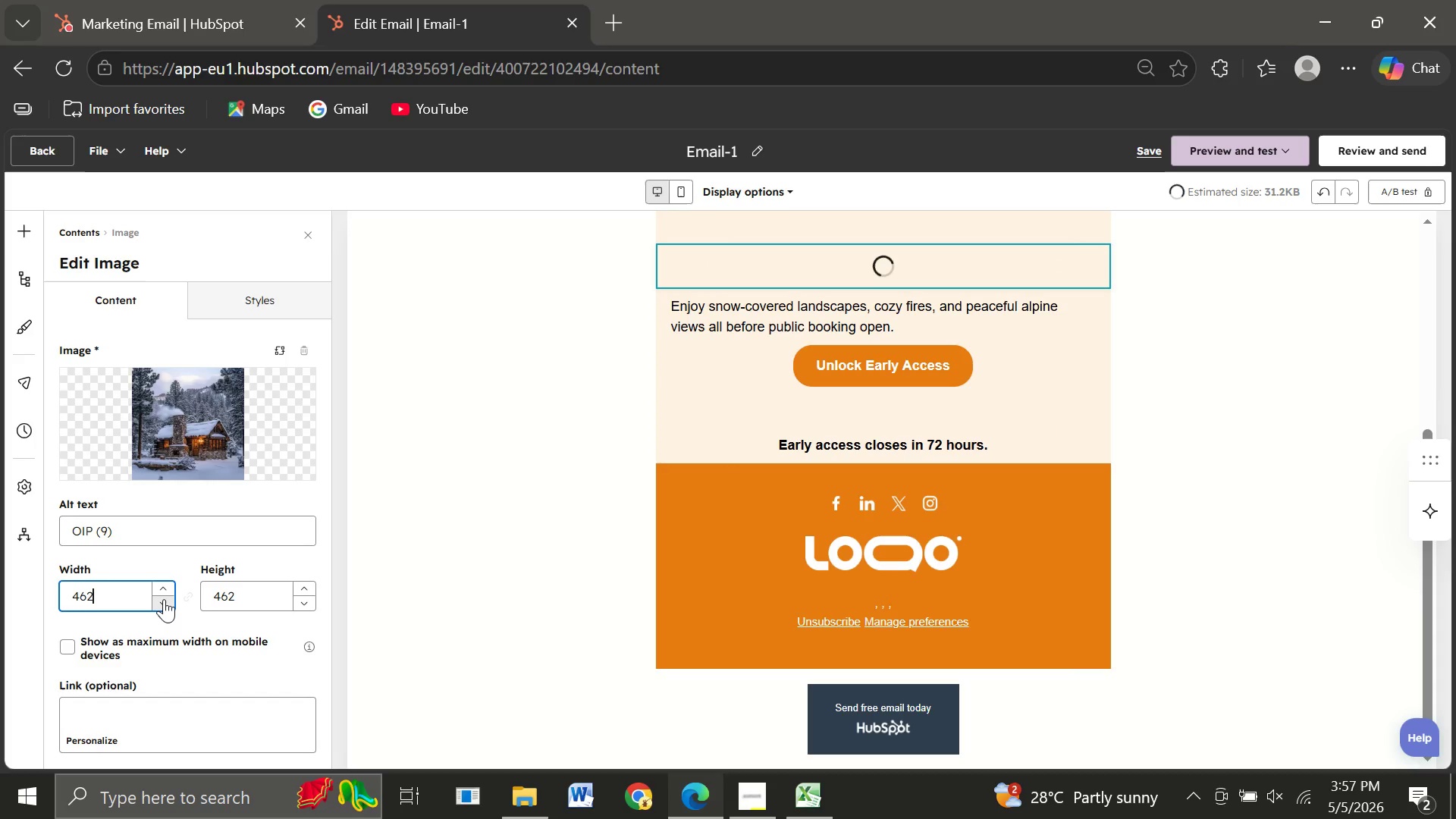 
triple_click([164, 599])
 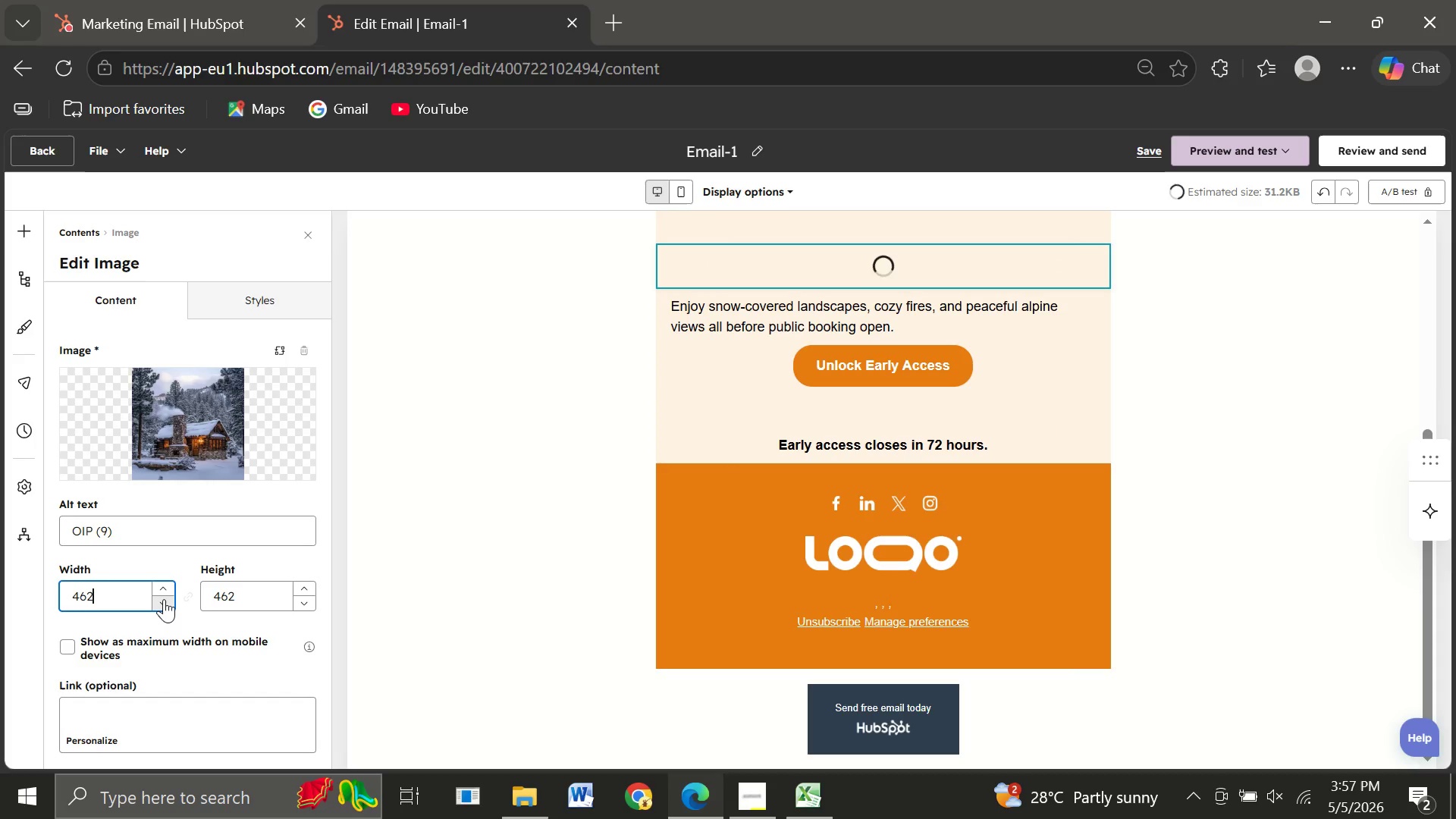 
triple_click([164, 599])
 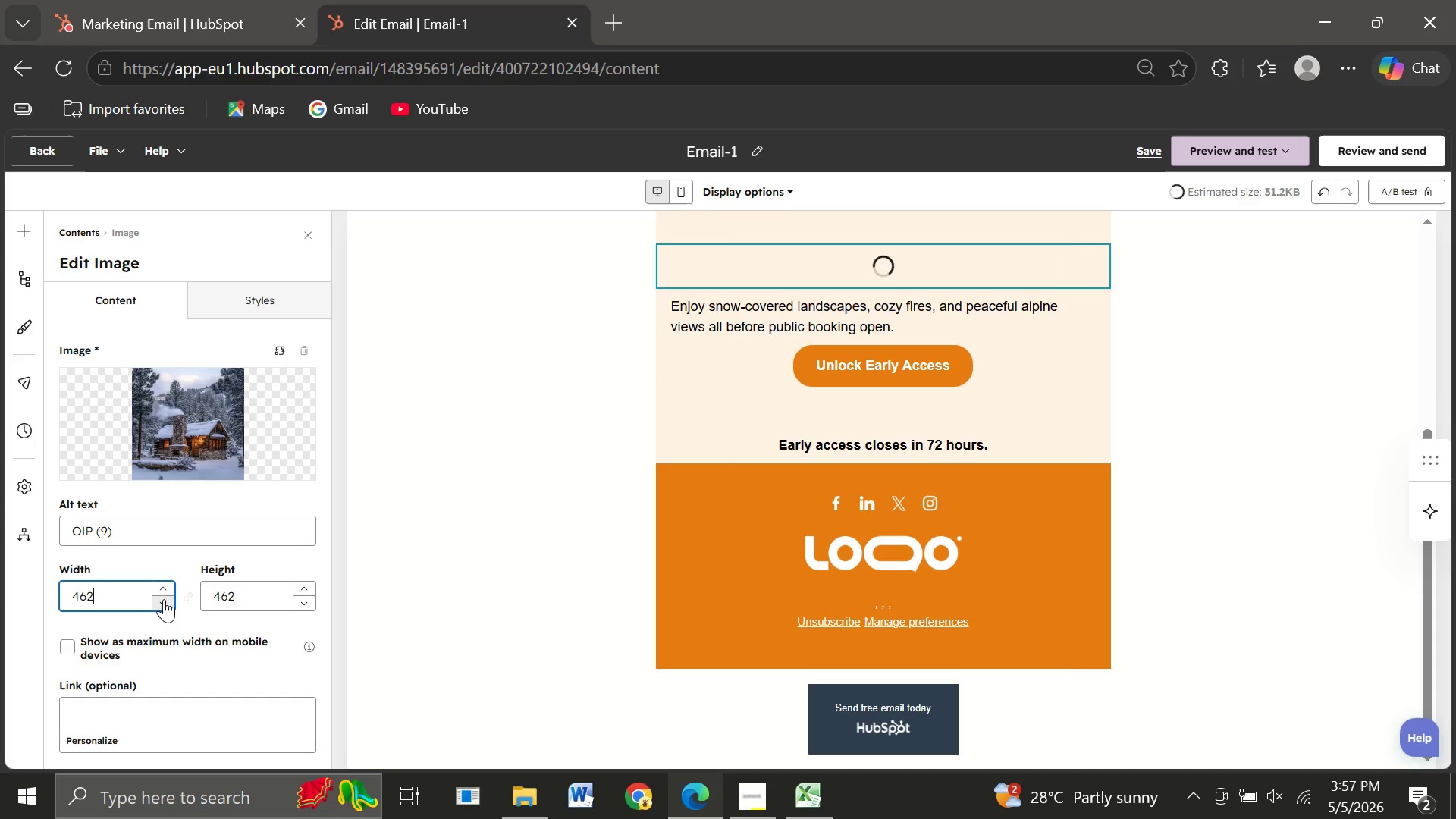 
triple_click([164, 599])
 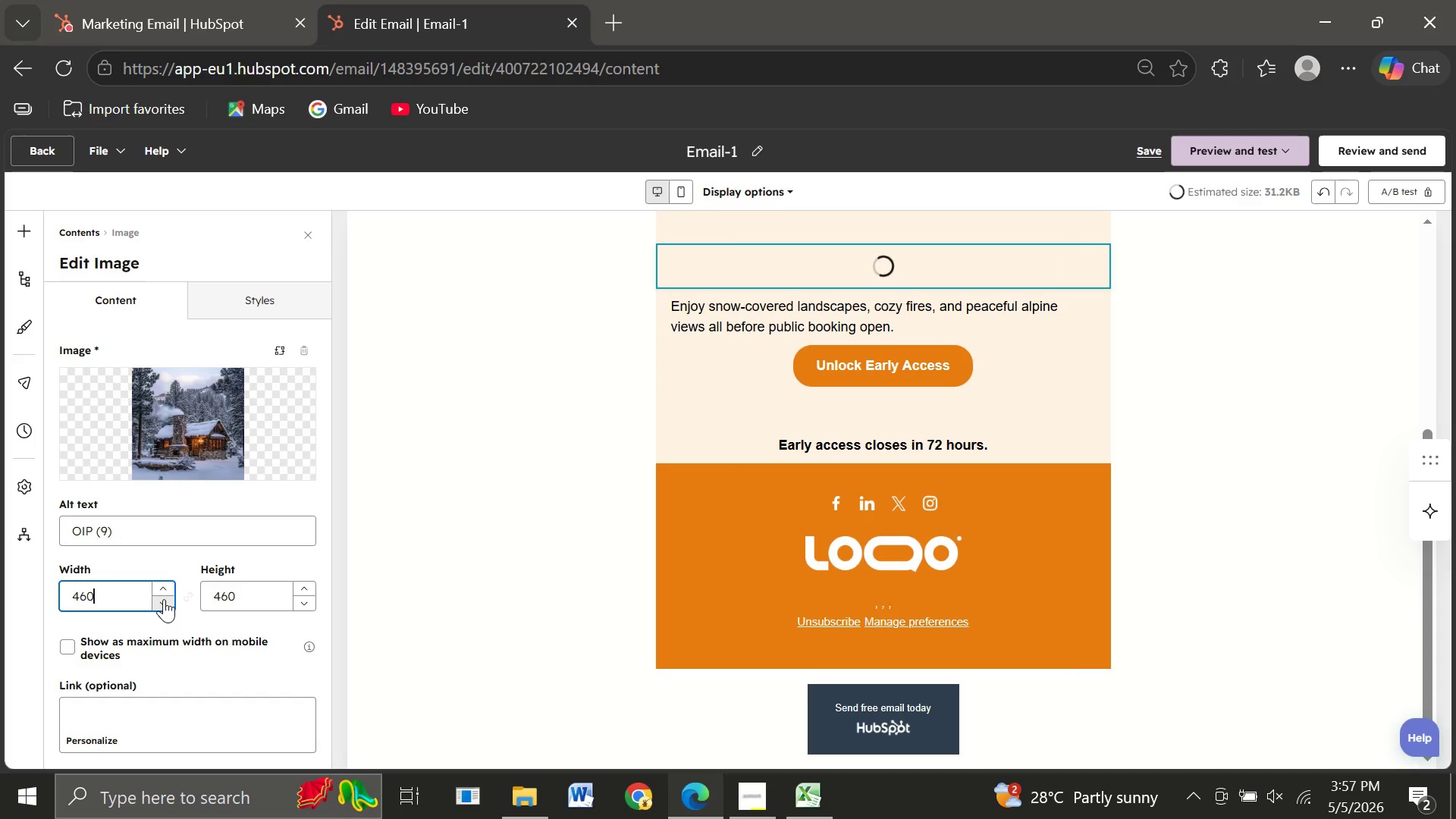 
triple_click([164, 599])
 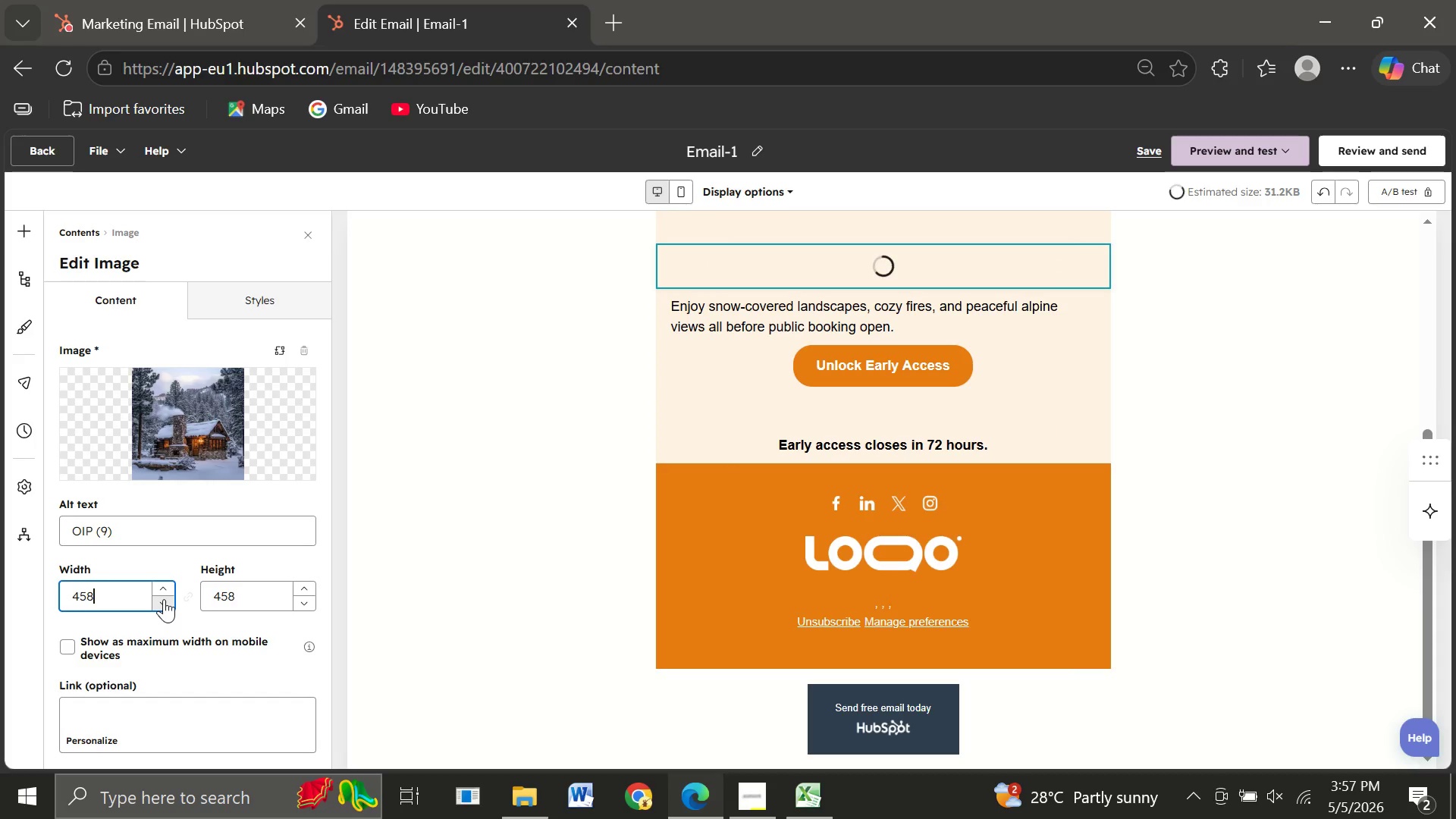 
triple_click([164, 599])
 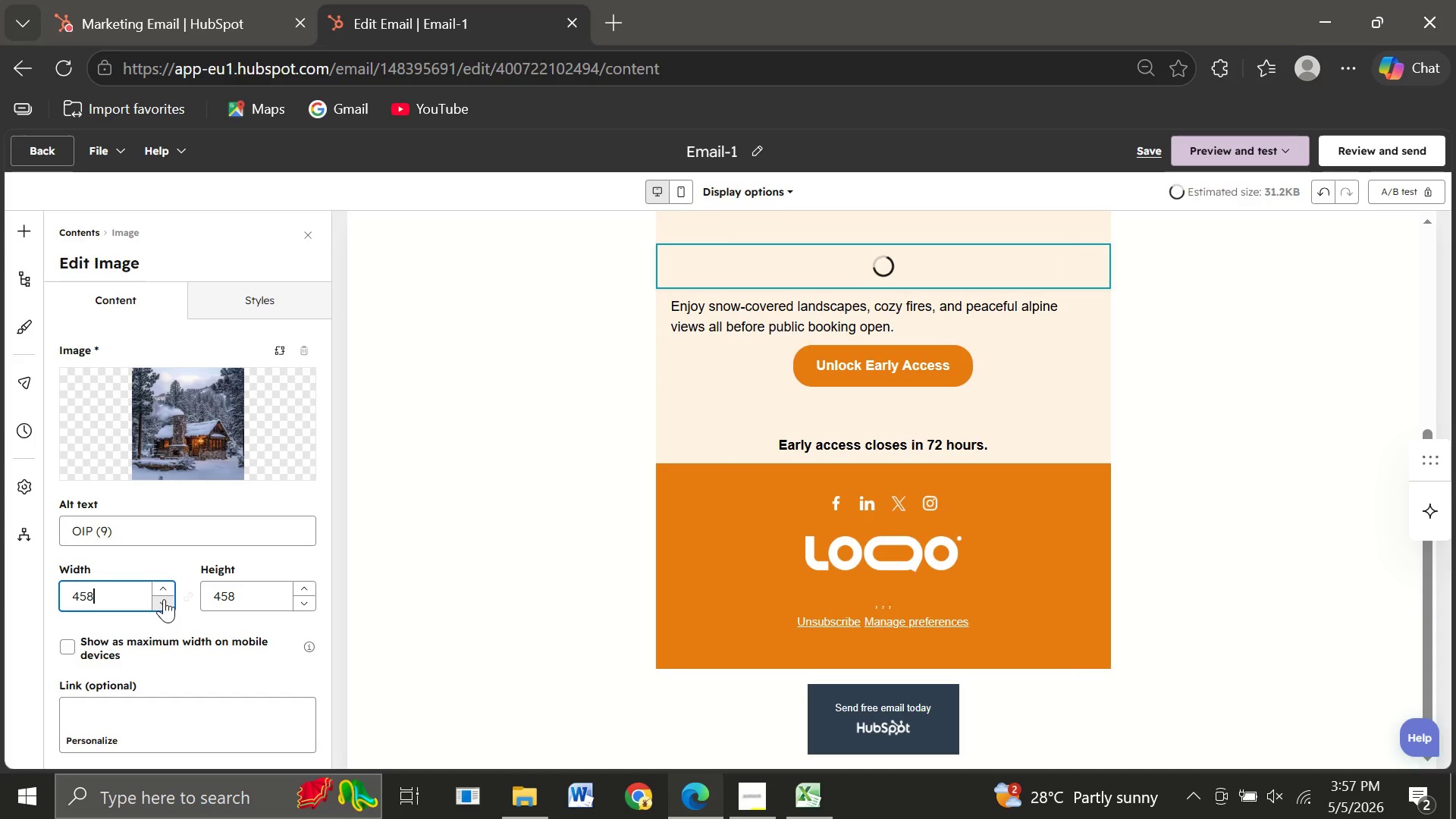 
triple_click([164, 599])
 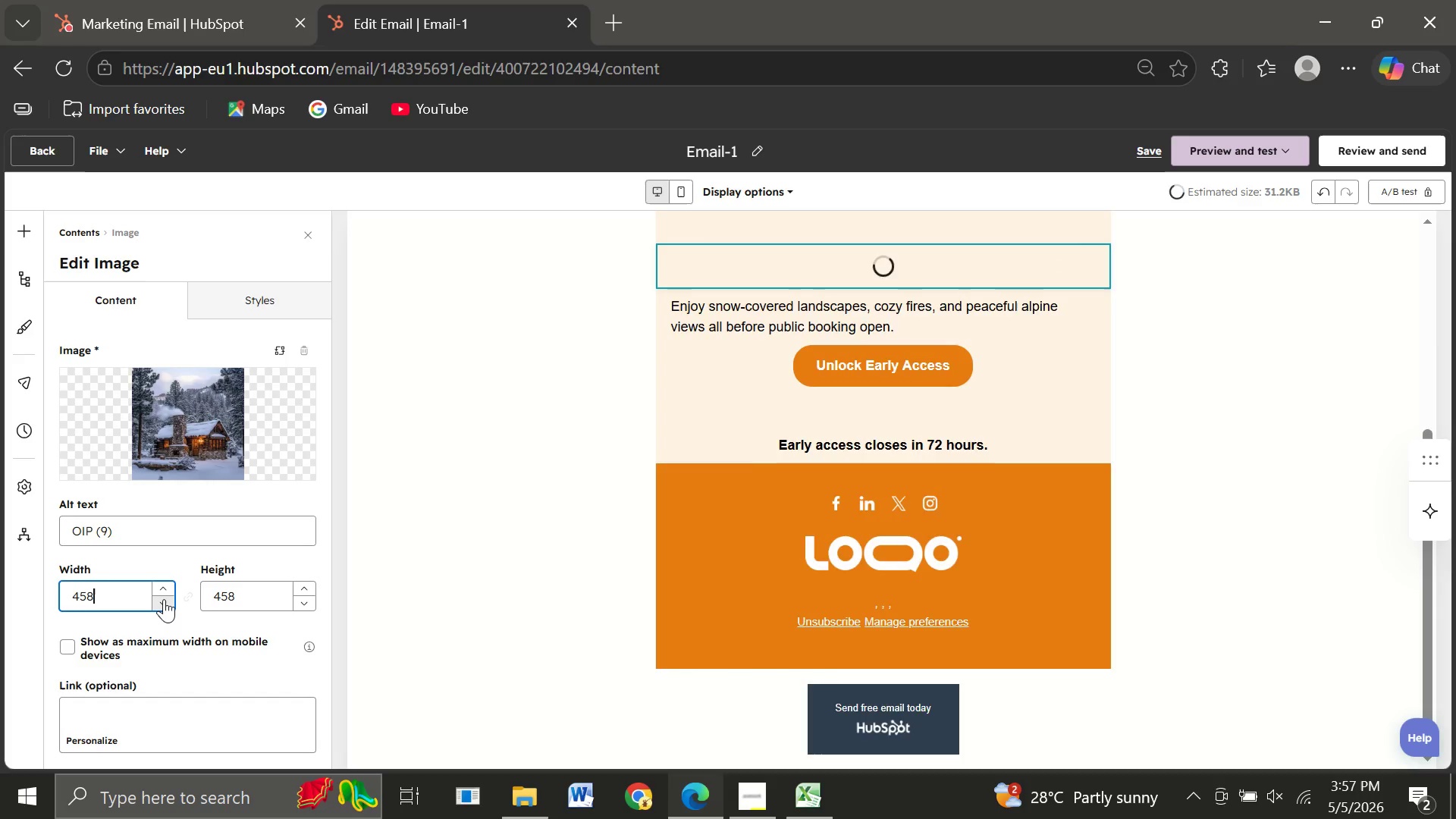 
triple_click([164, 599])
 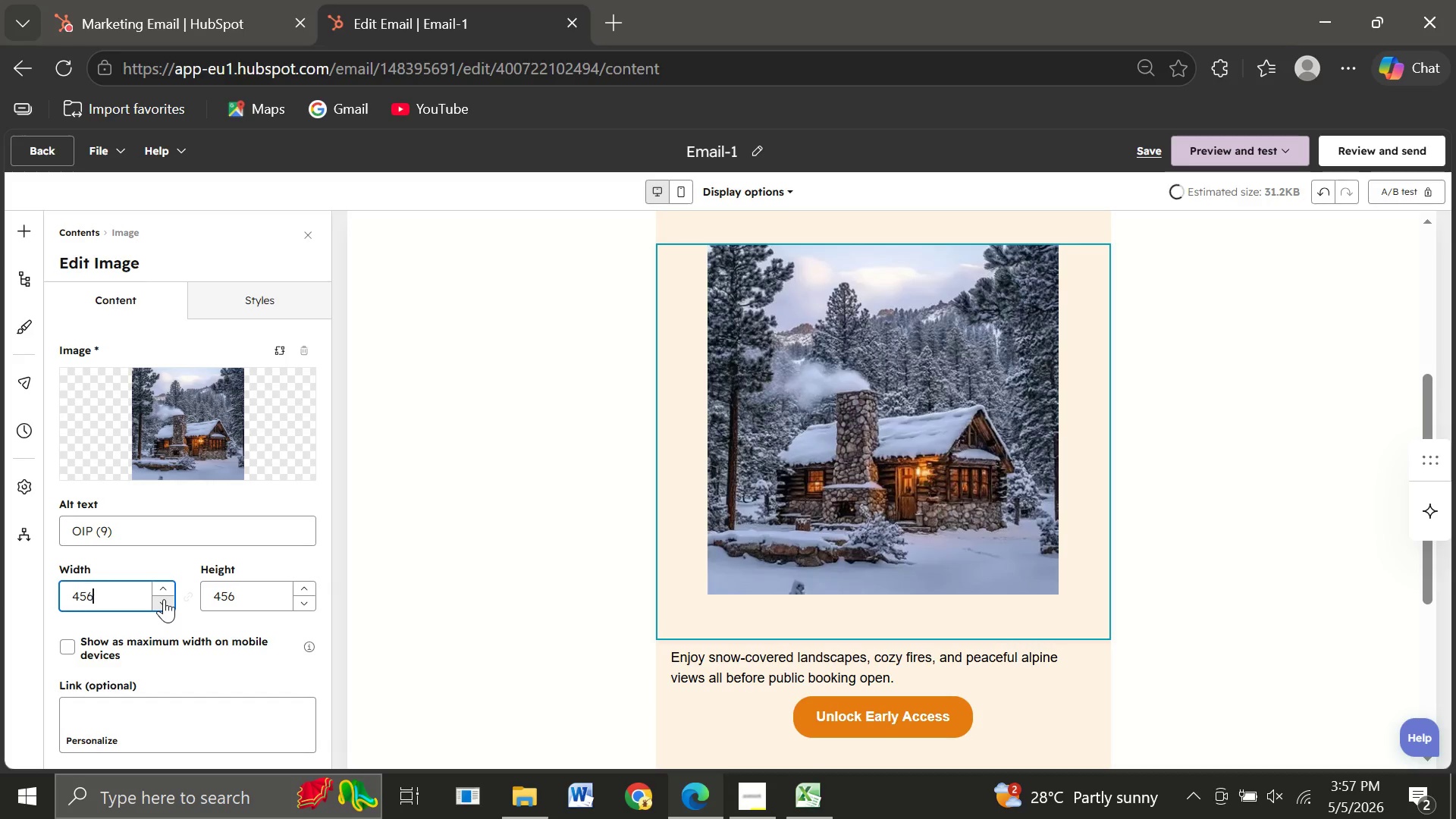 
triple_click([164, 599])
 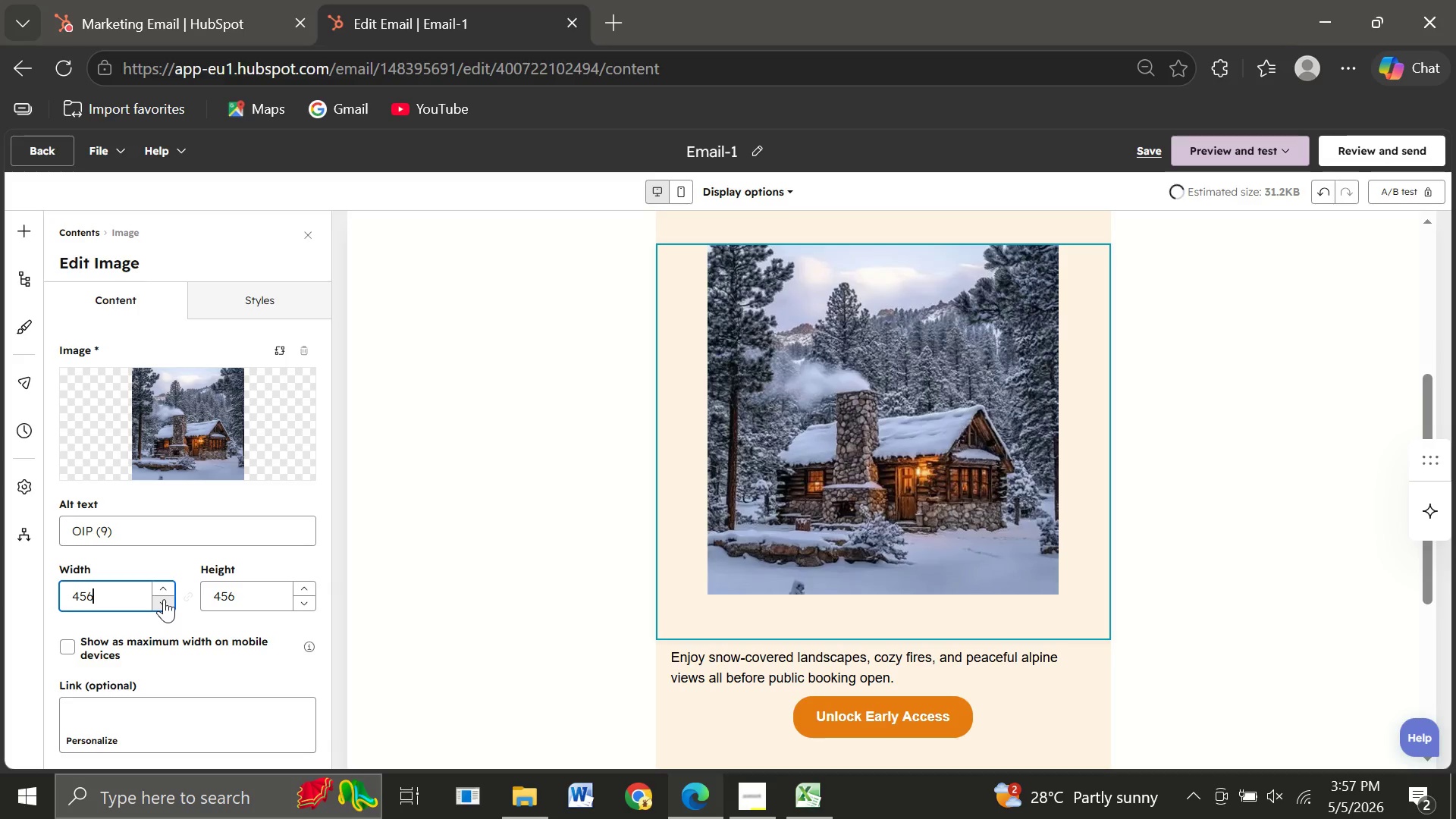 
triple_click([164, 599])
 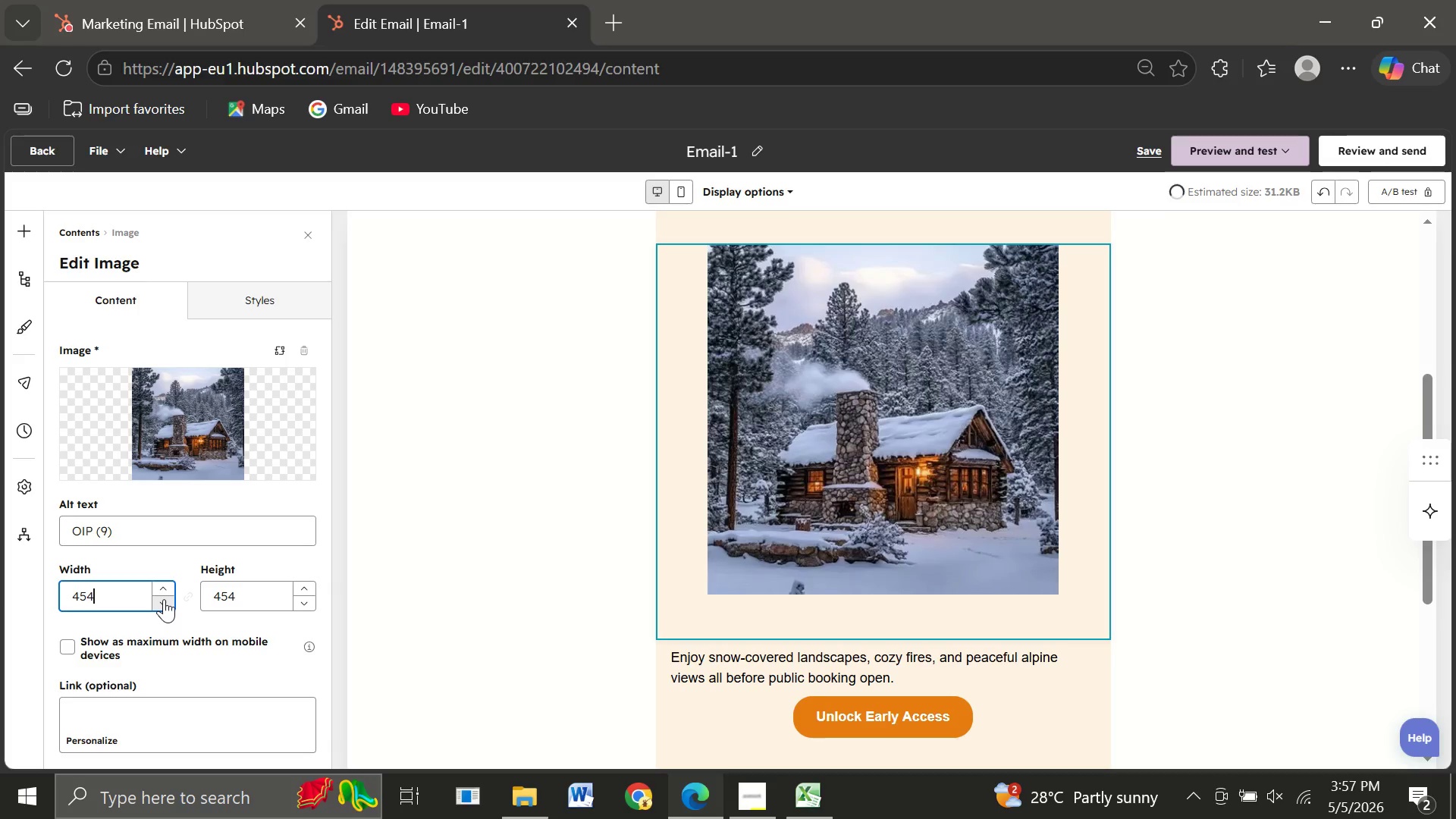 
triple_click([164, 599])
 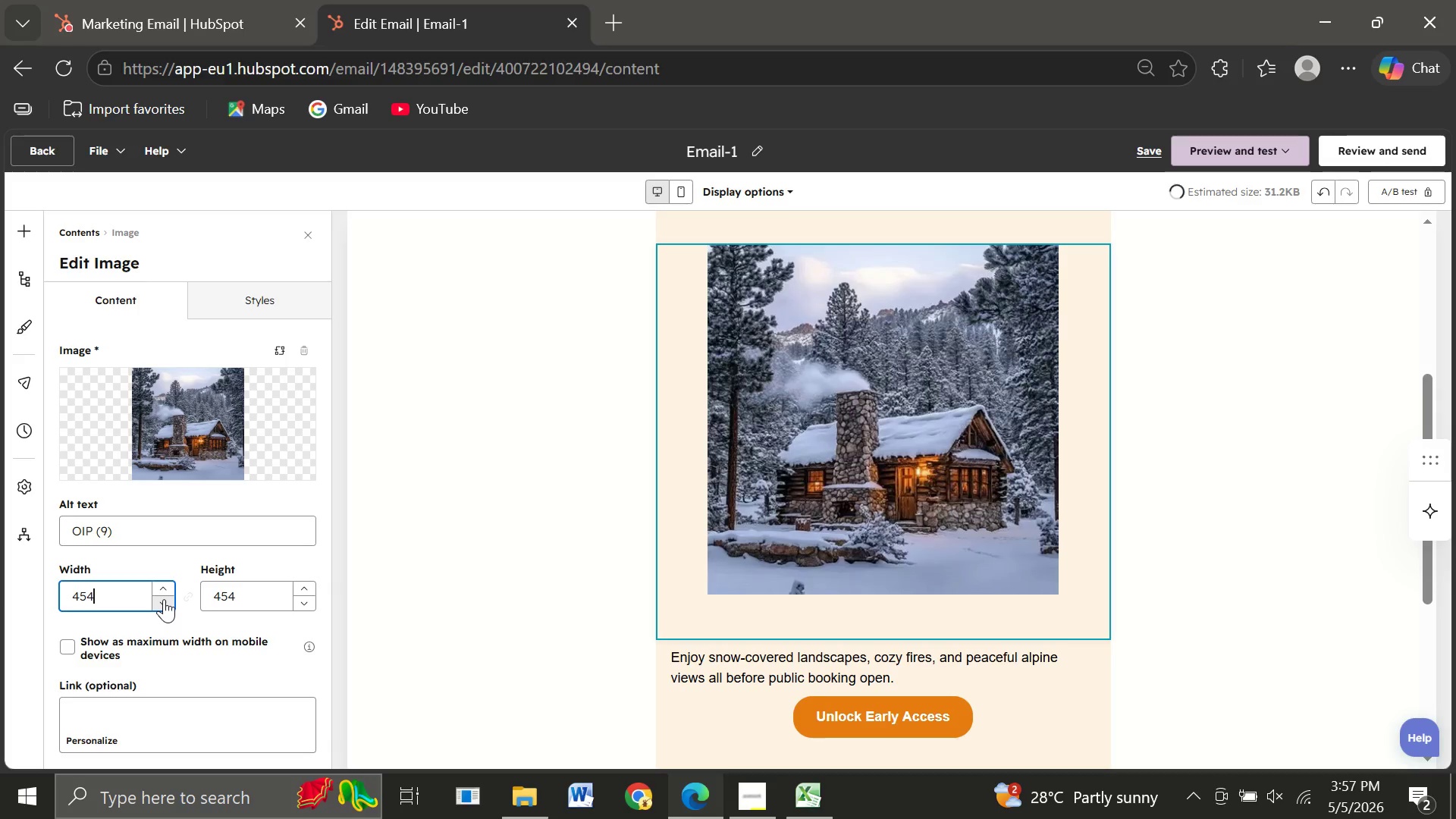 
triple_click([164, 599])
 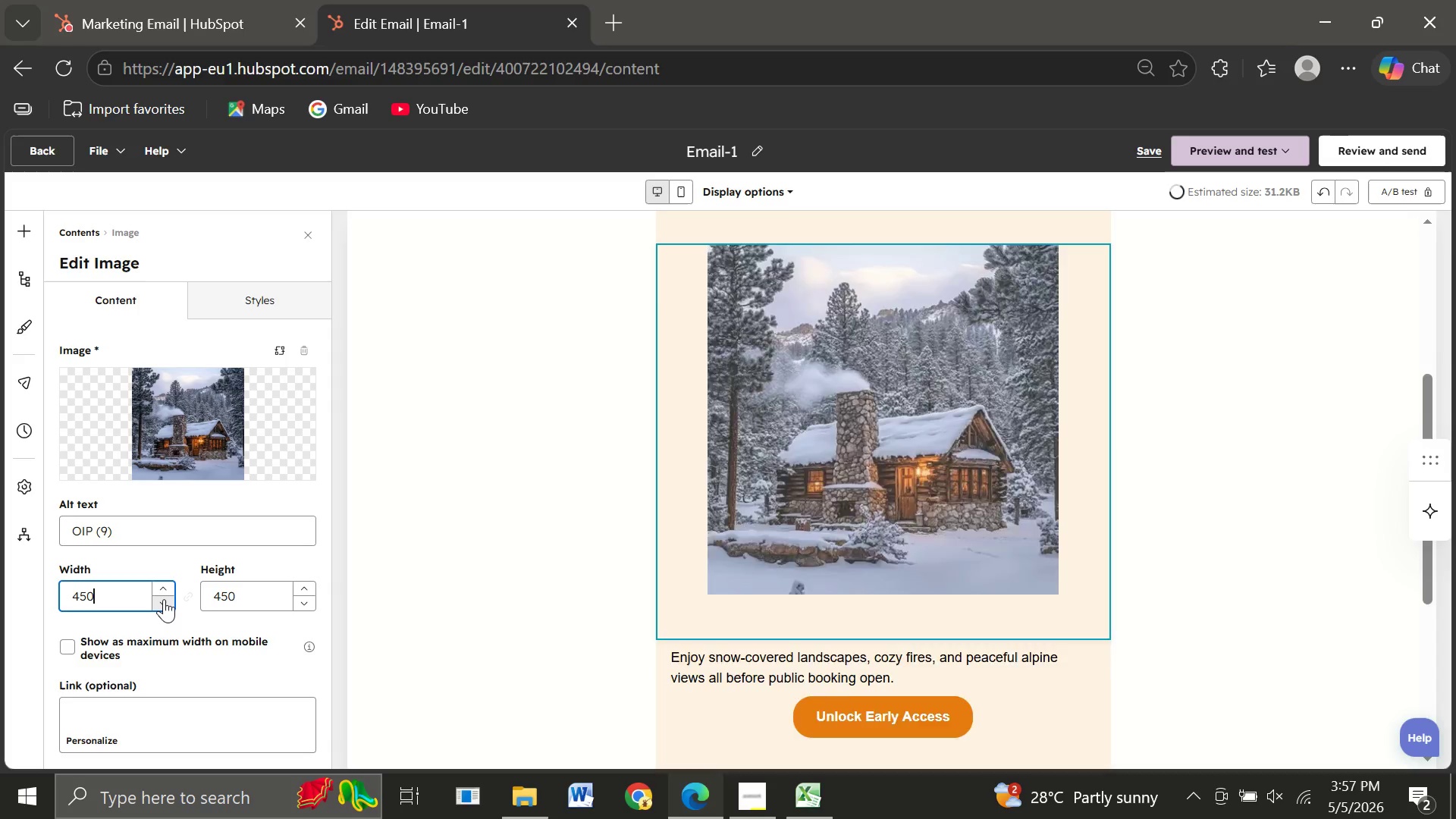 
left_click([164, 599])
 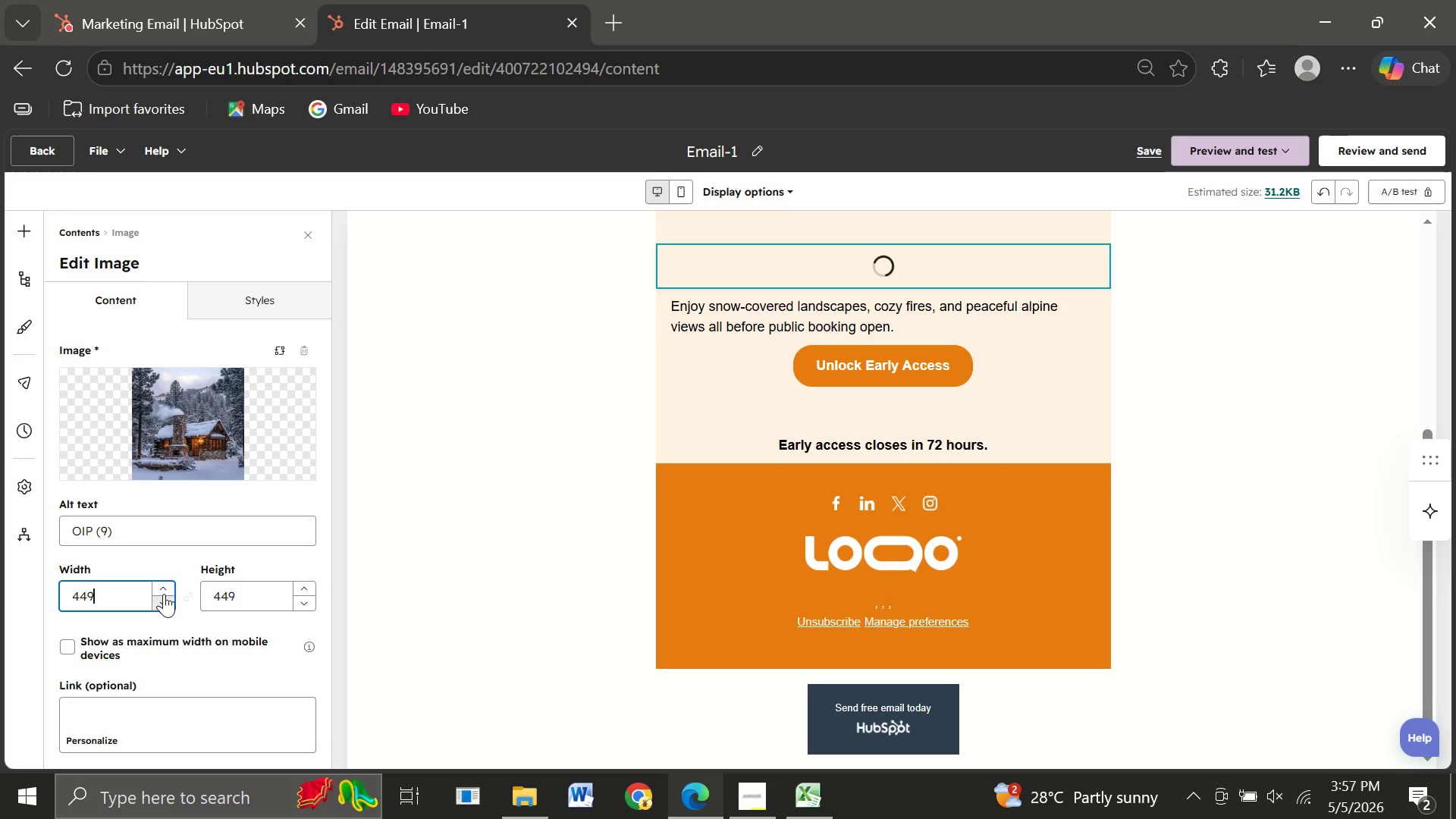 
left_click([164, 583])
 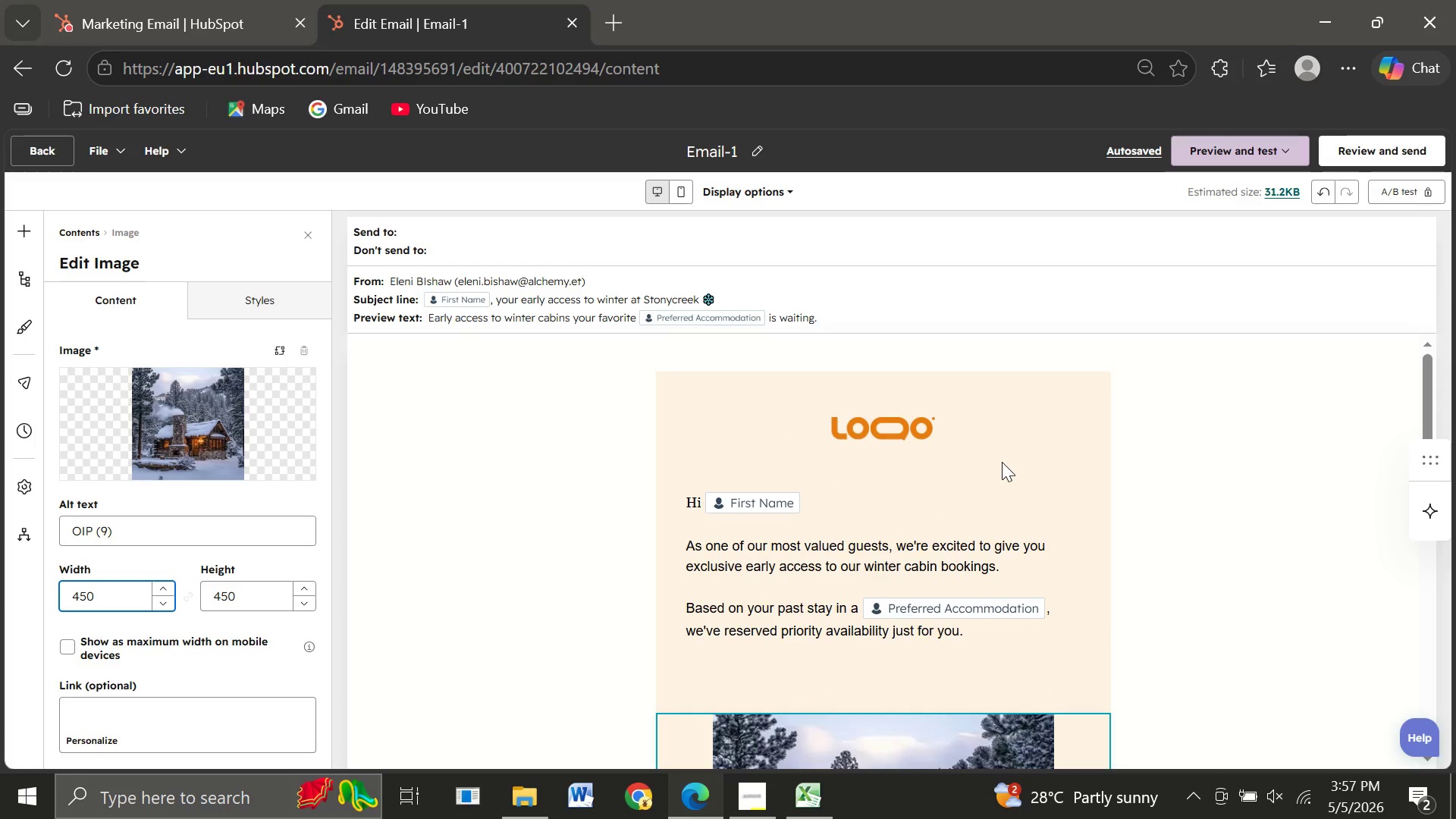 
wait(18.67)
 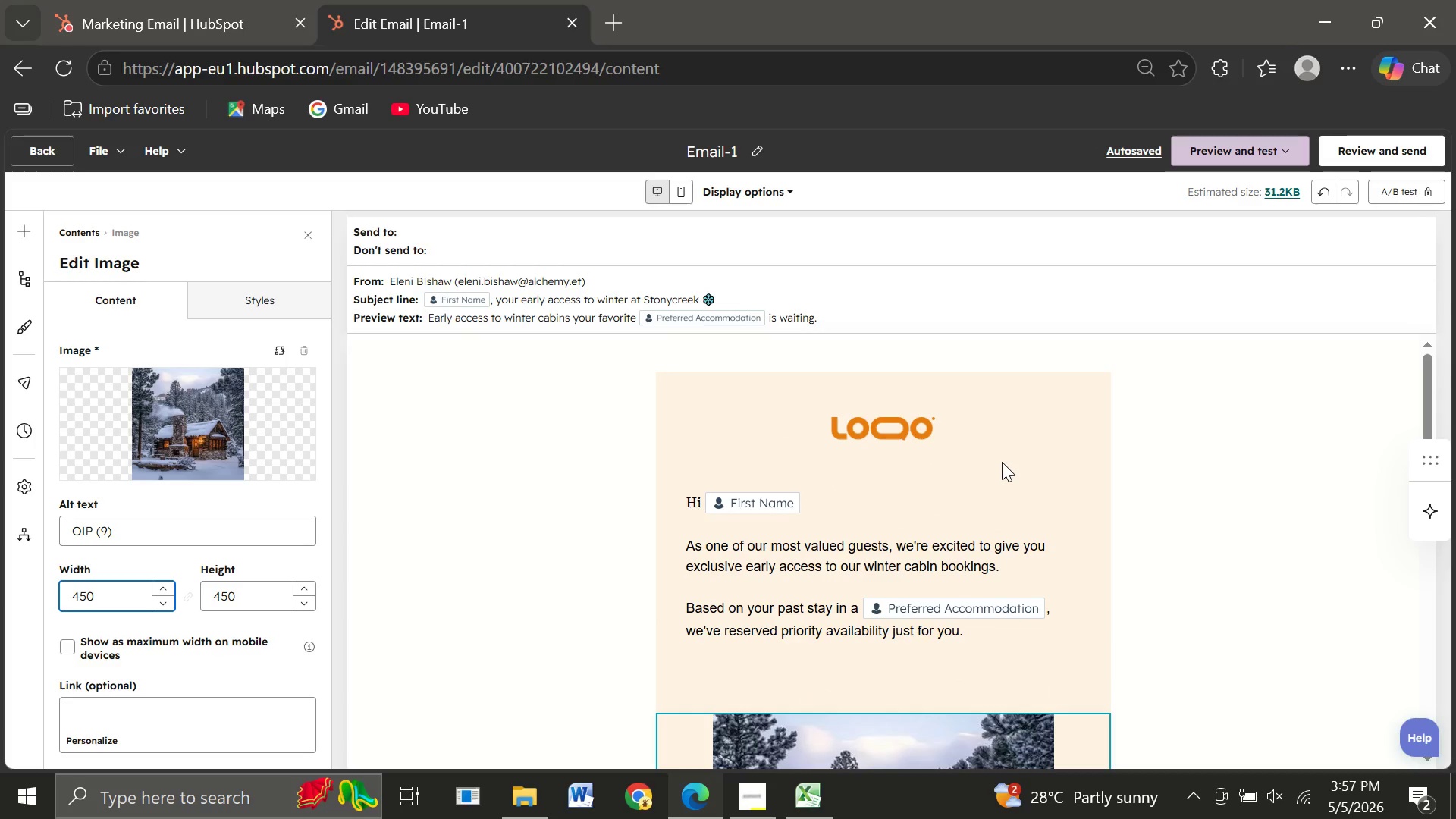 
left_click([1242, 141])
 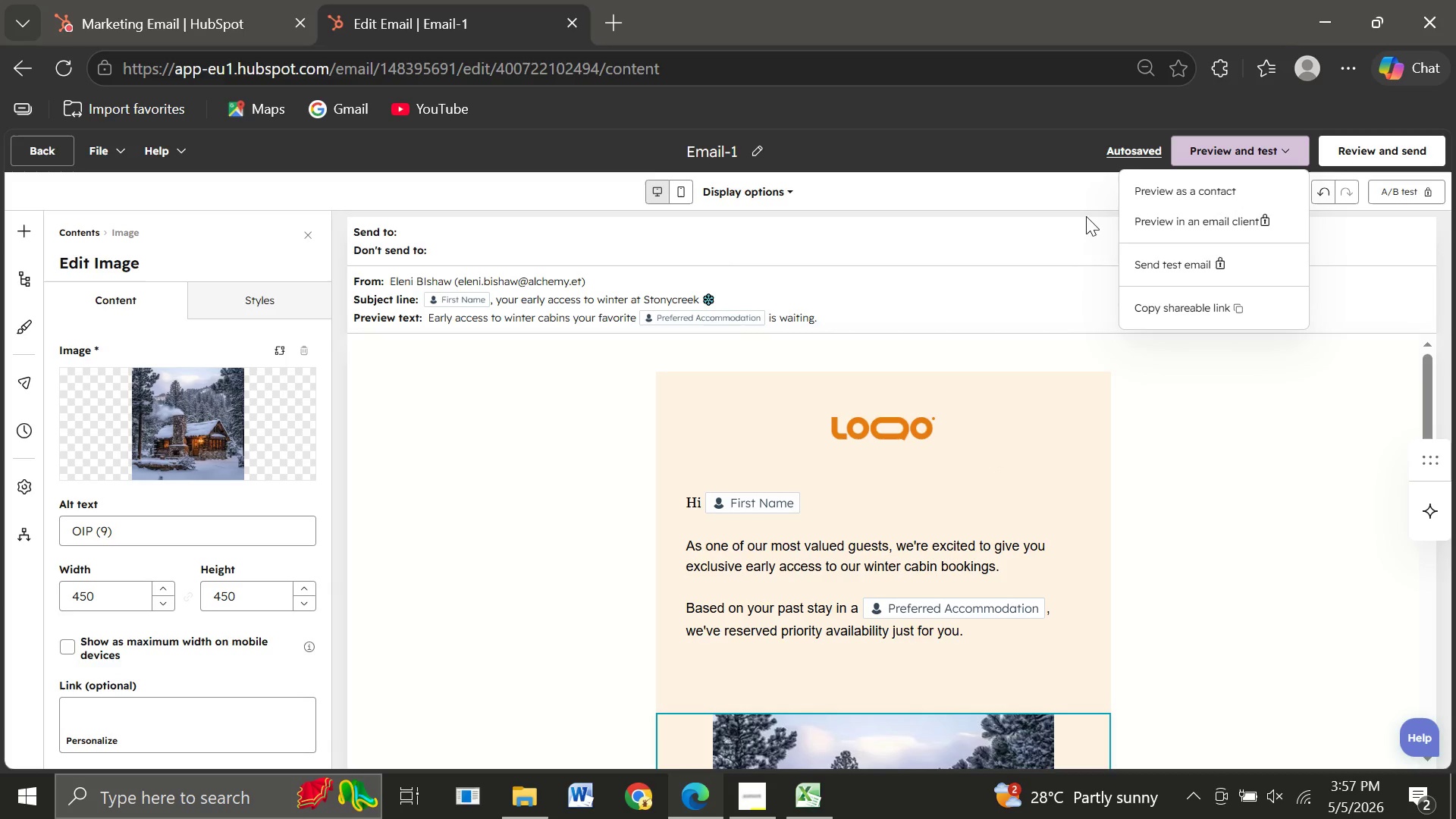 
left_click([1173, 190])
 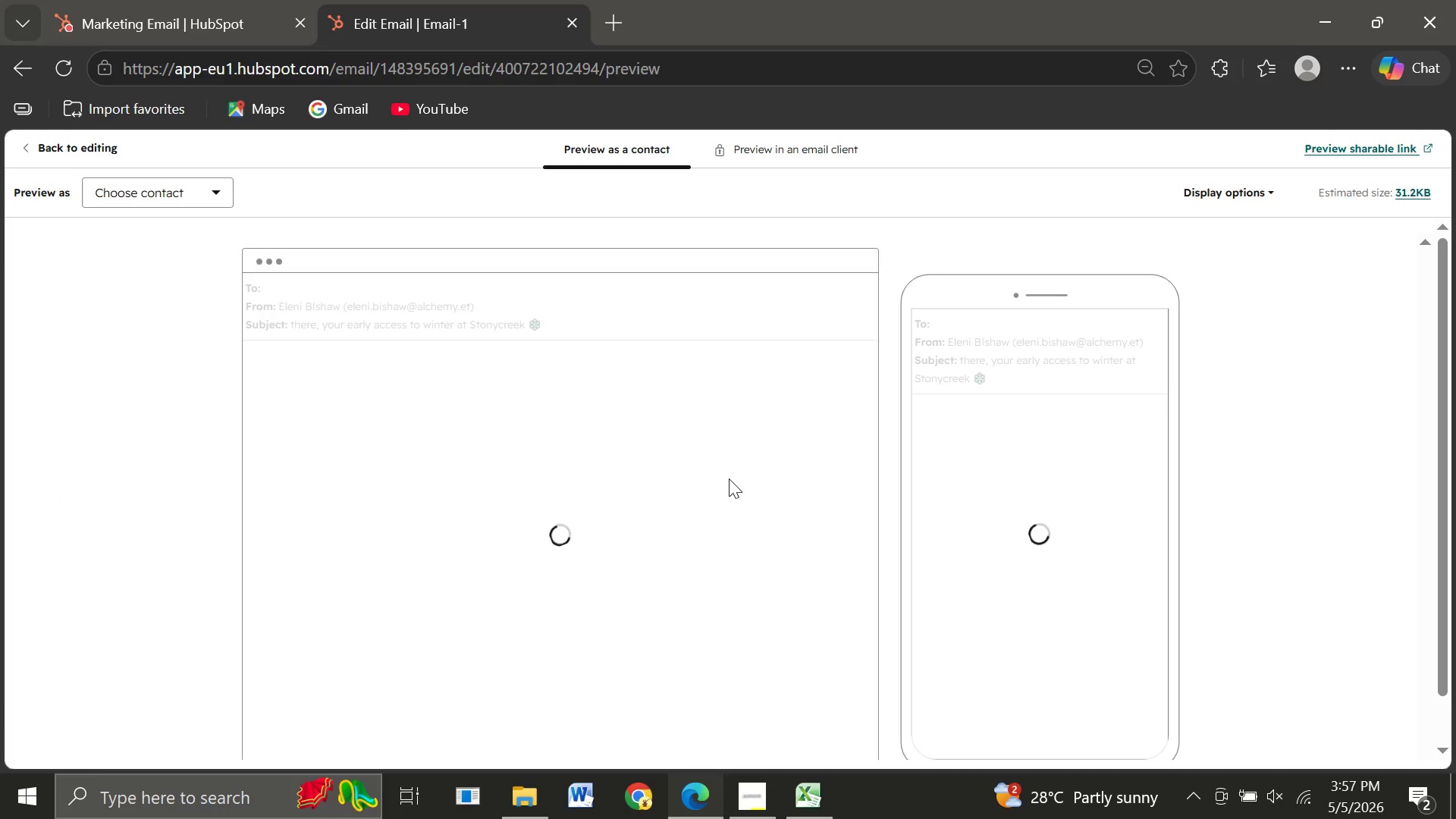 
wait(9.22)
 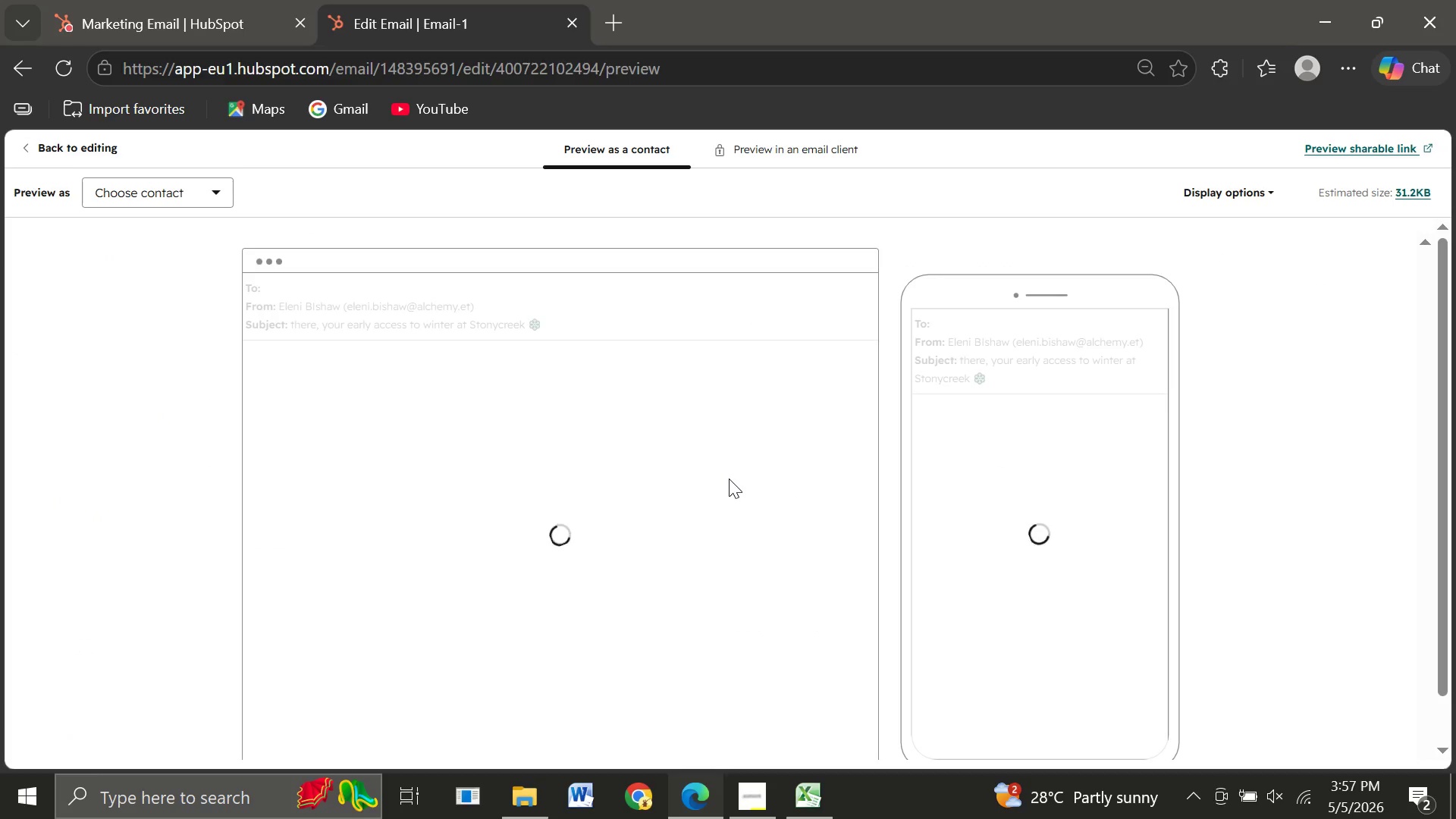 
left_click([140, 188])
 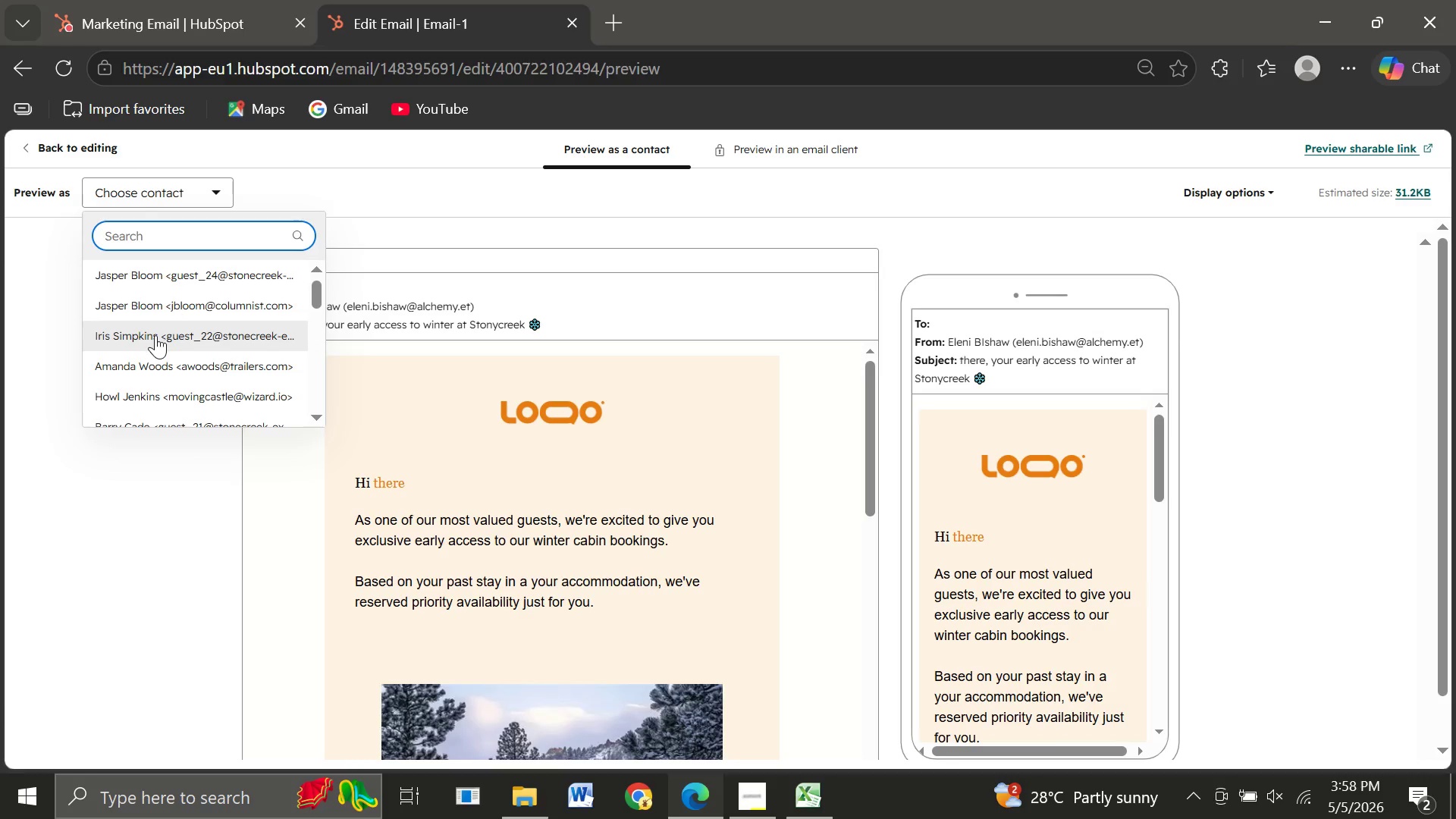 
left_click([155, 335])
 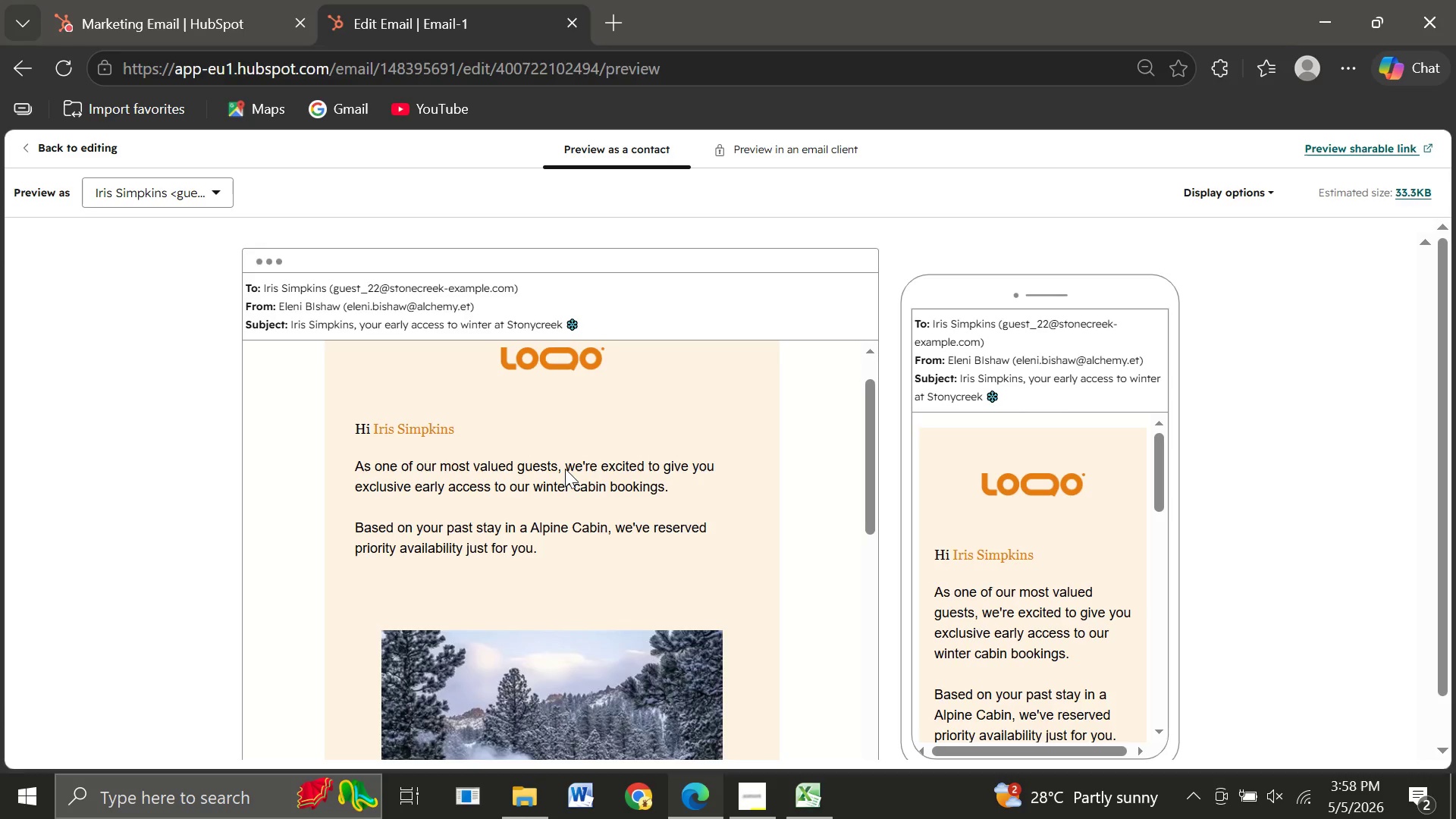 
wait(9.72)
 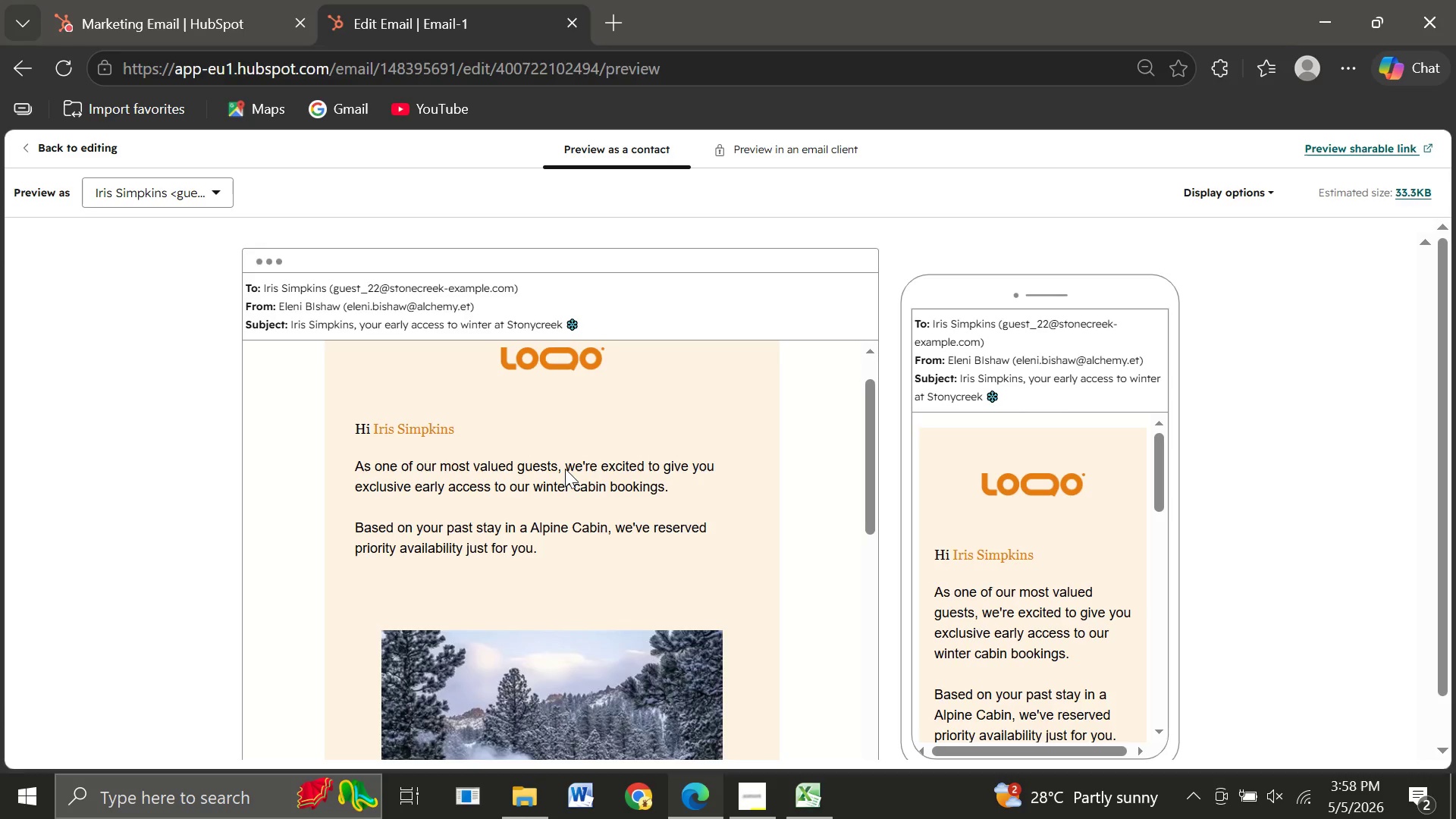 
left_click([30, 149])
 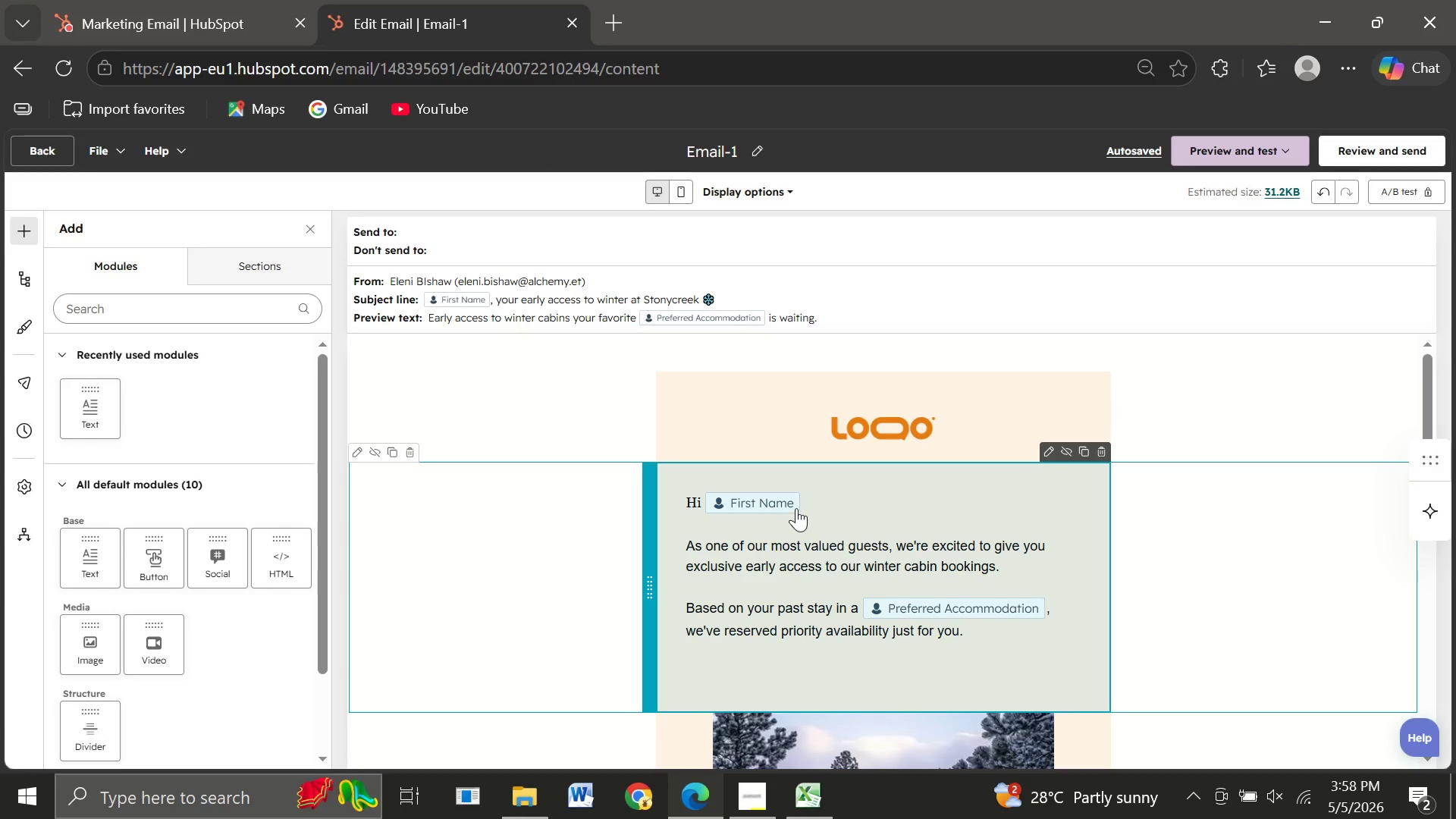 
double_click([811, 504])
 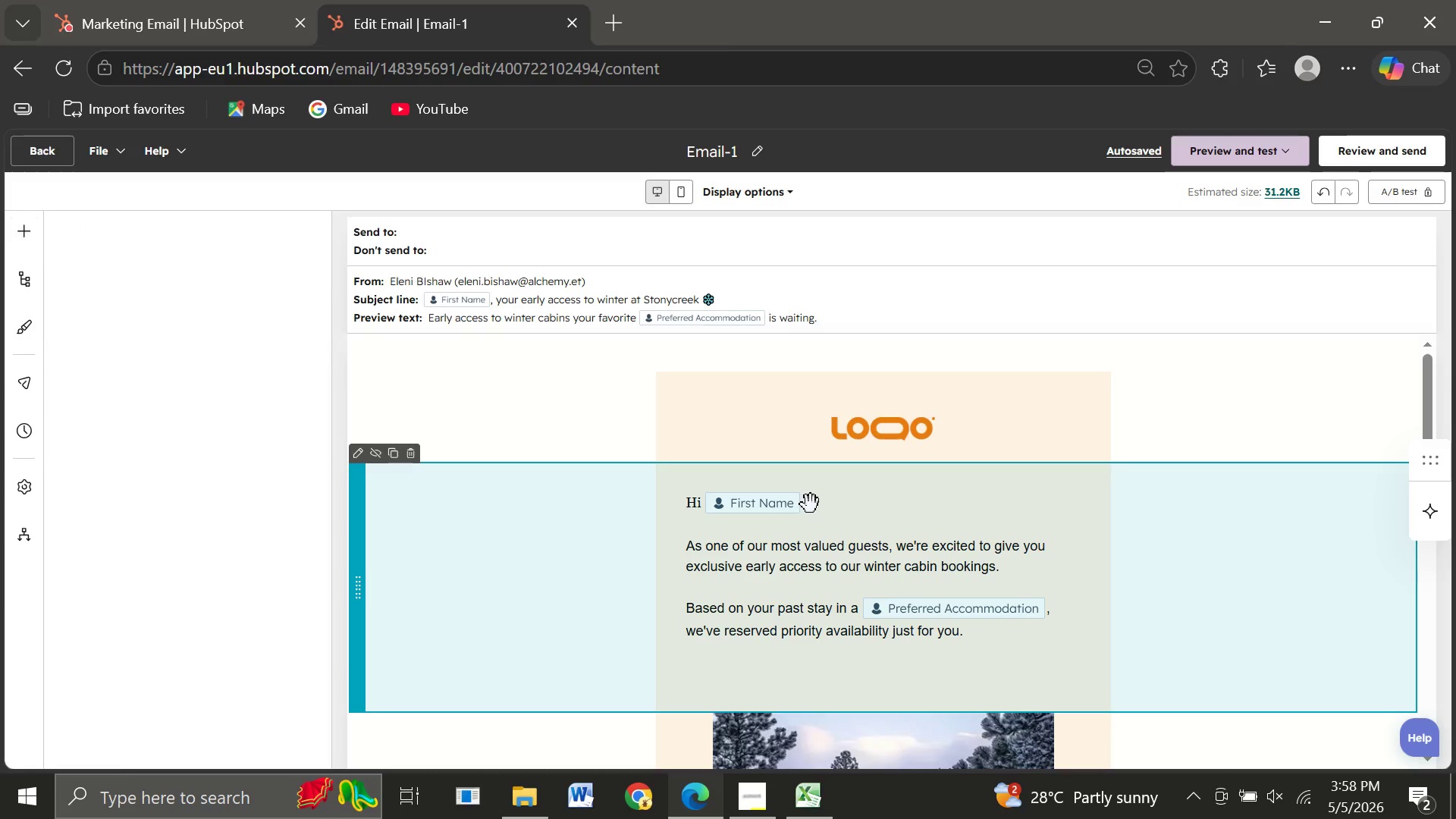 
triple_click([811, 504])
 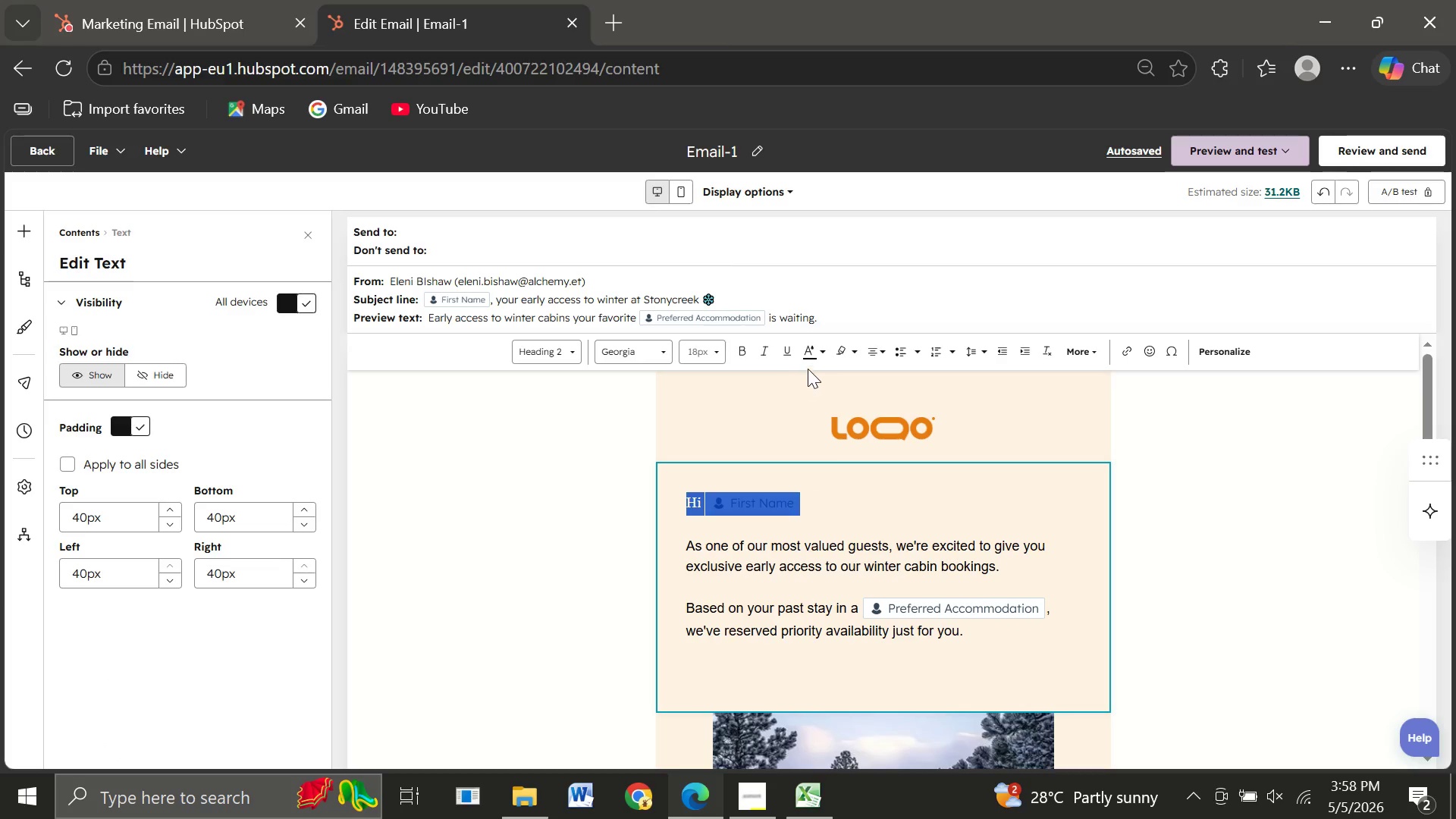 
left_click([822, 350])
 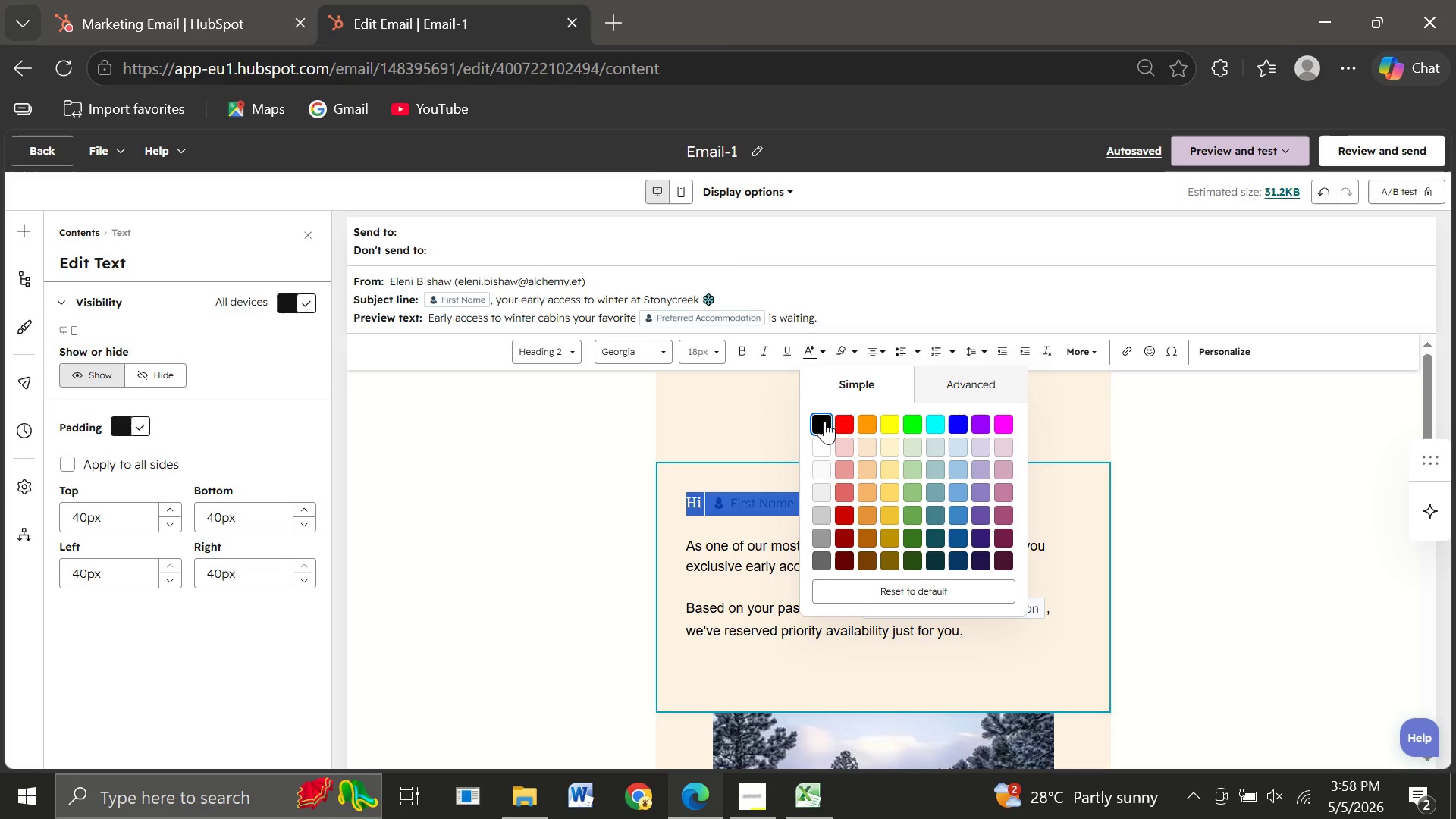 
left_click([824, 421])
 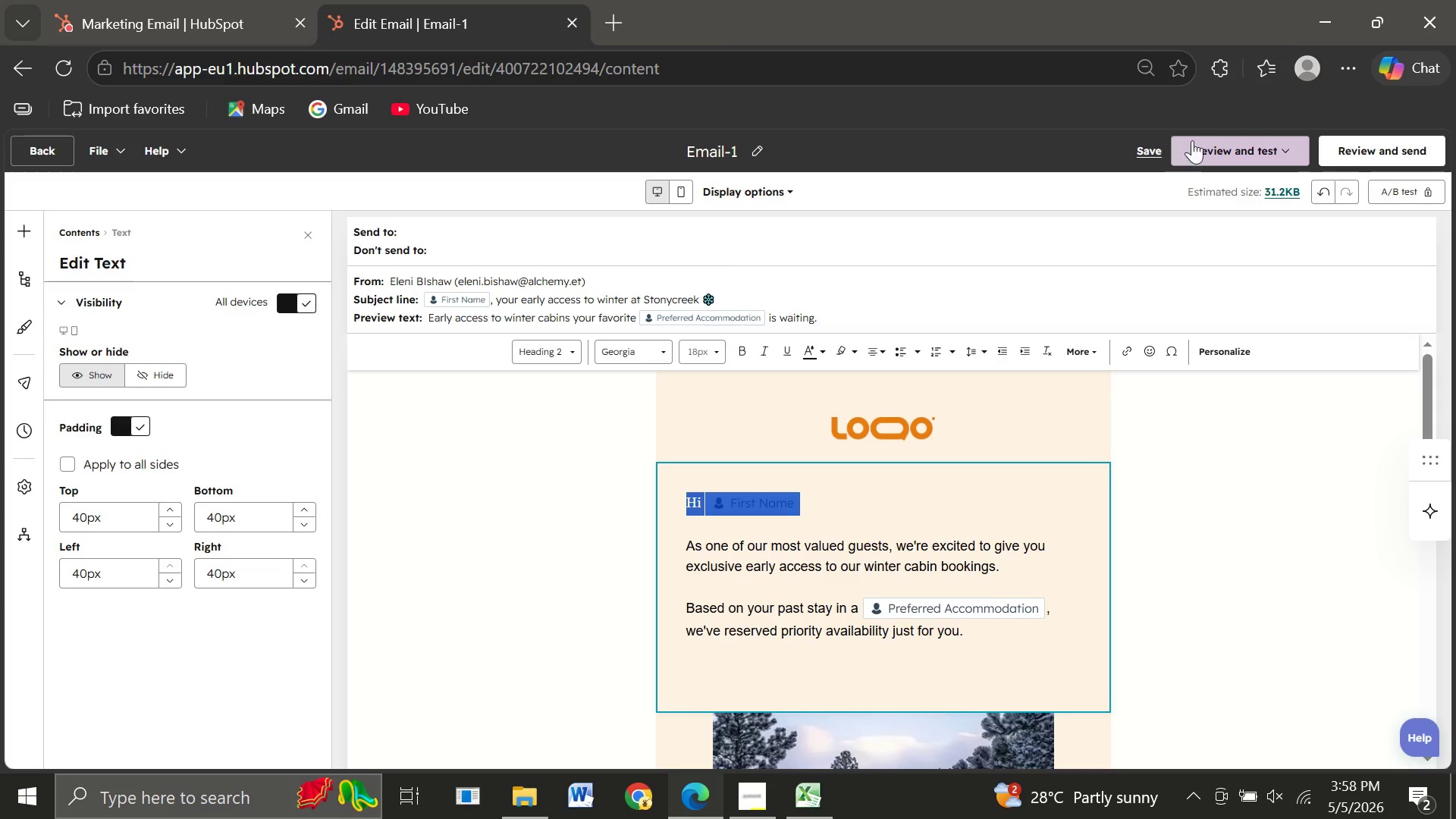 
left_click([1236, 143])
 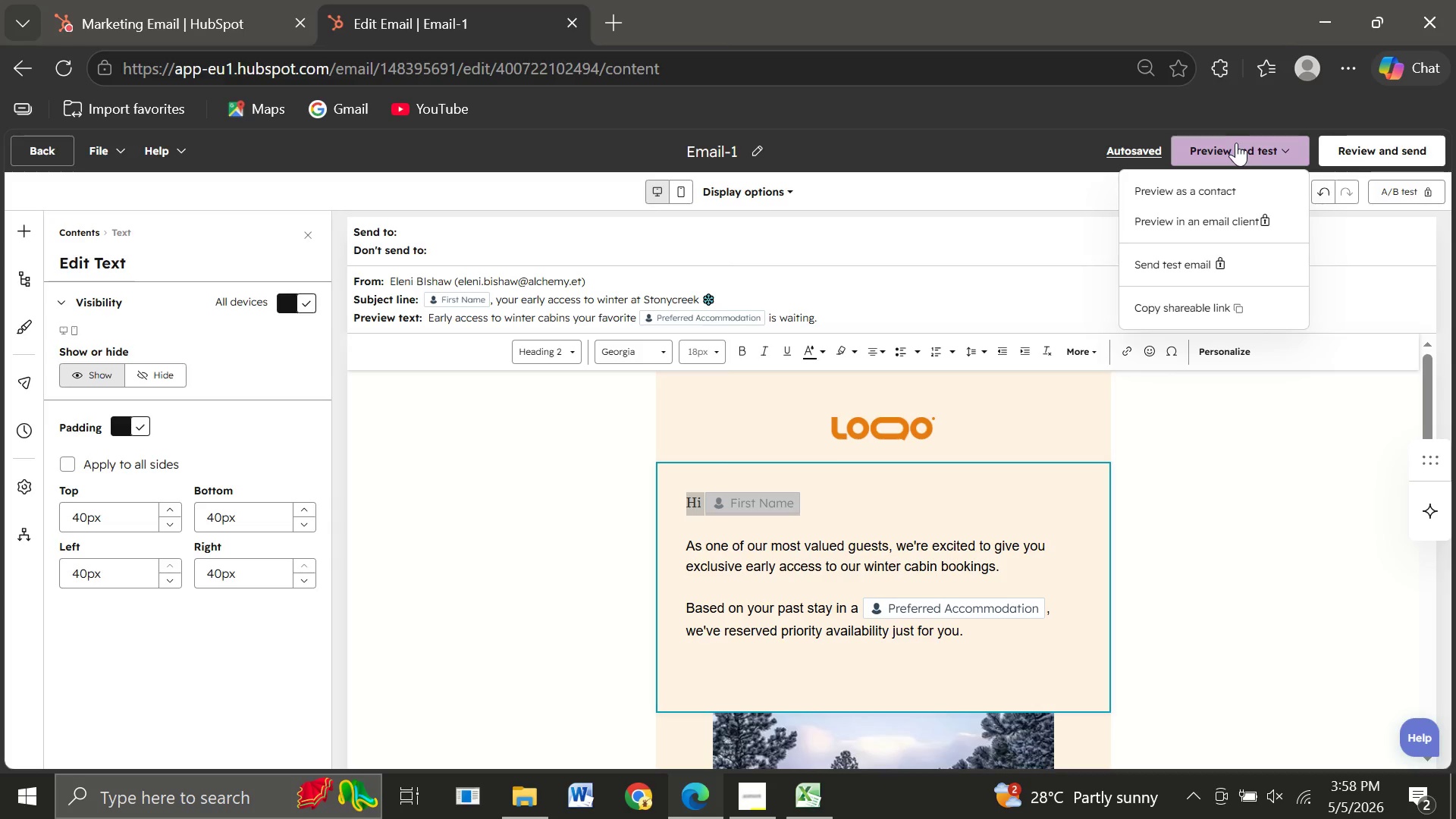 
wait(15.17)
 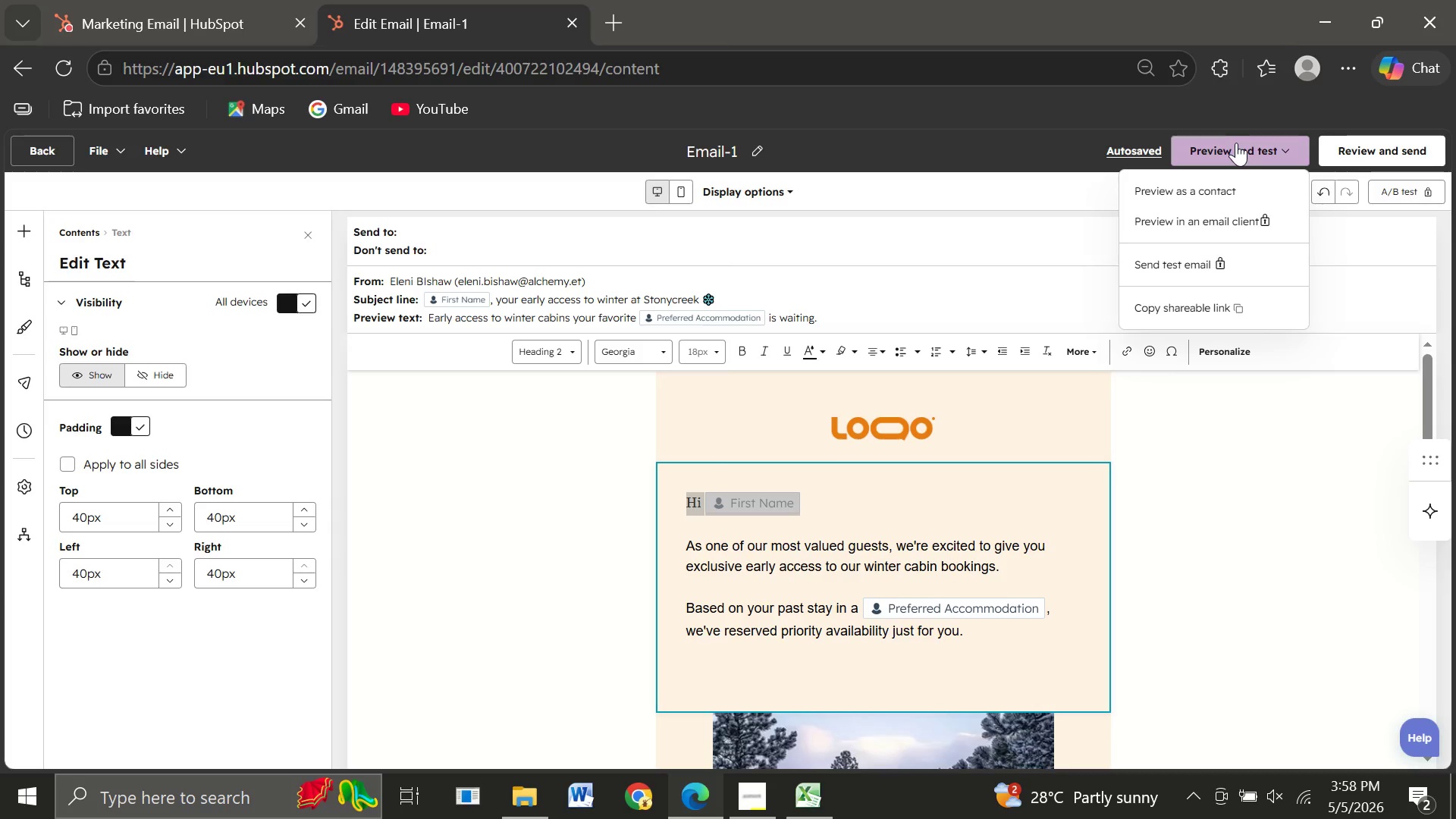 
left_click([1187, 199])
 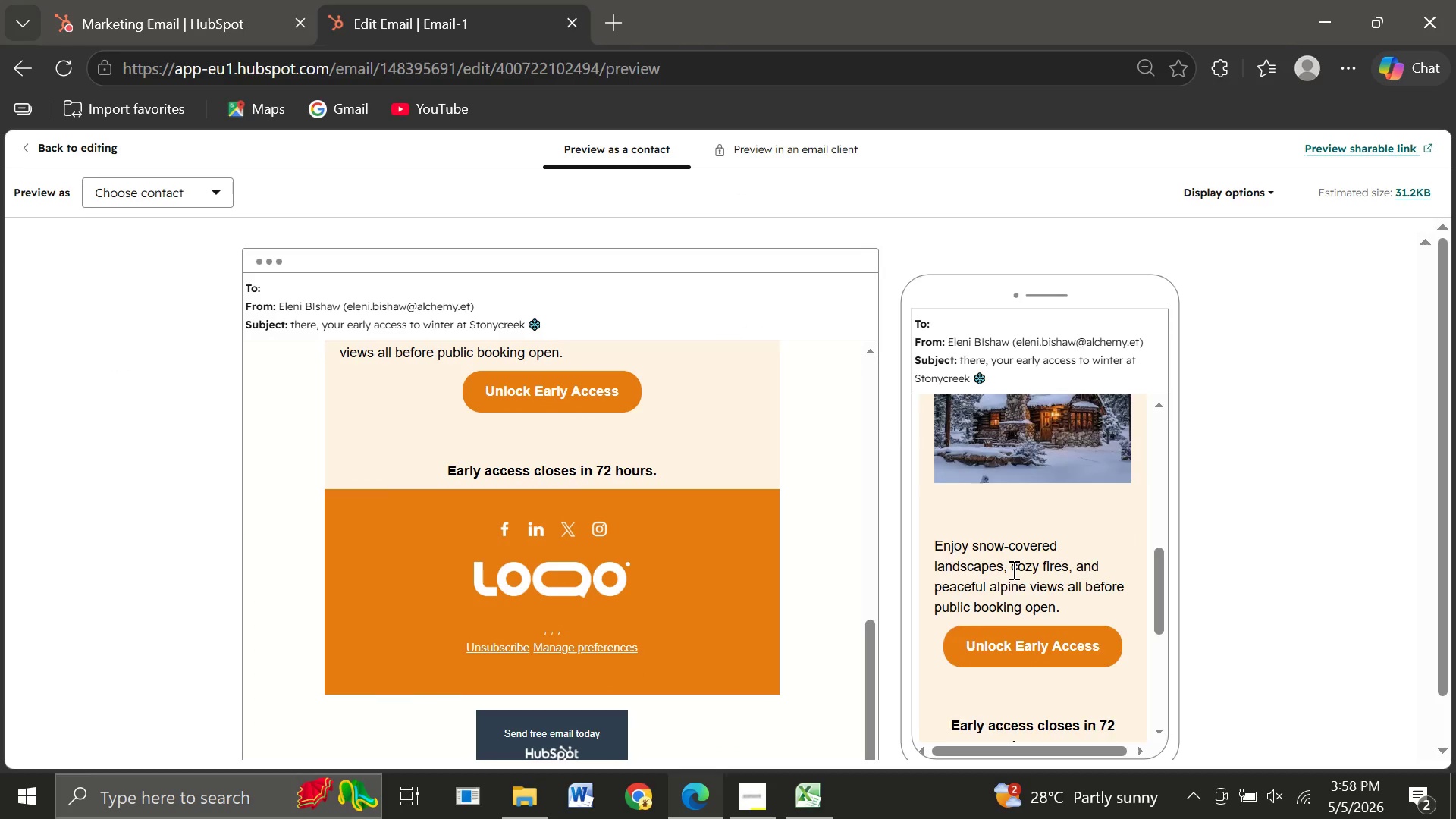 
wait(11.36)
 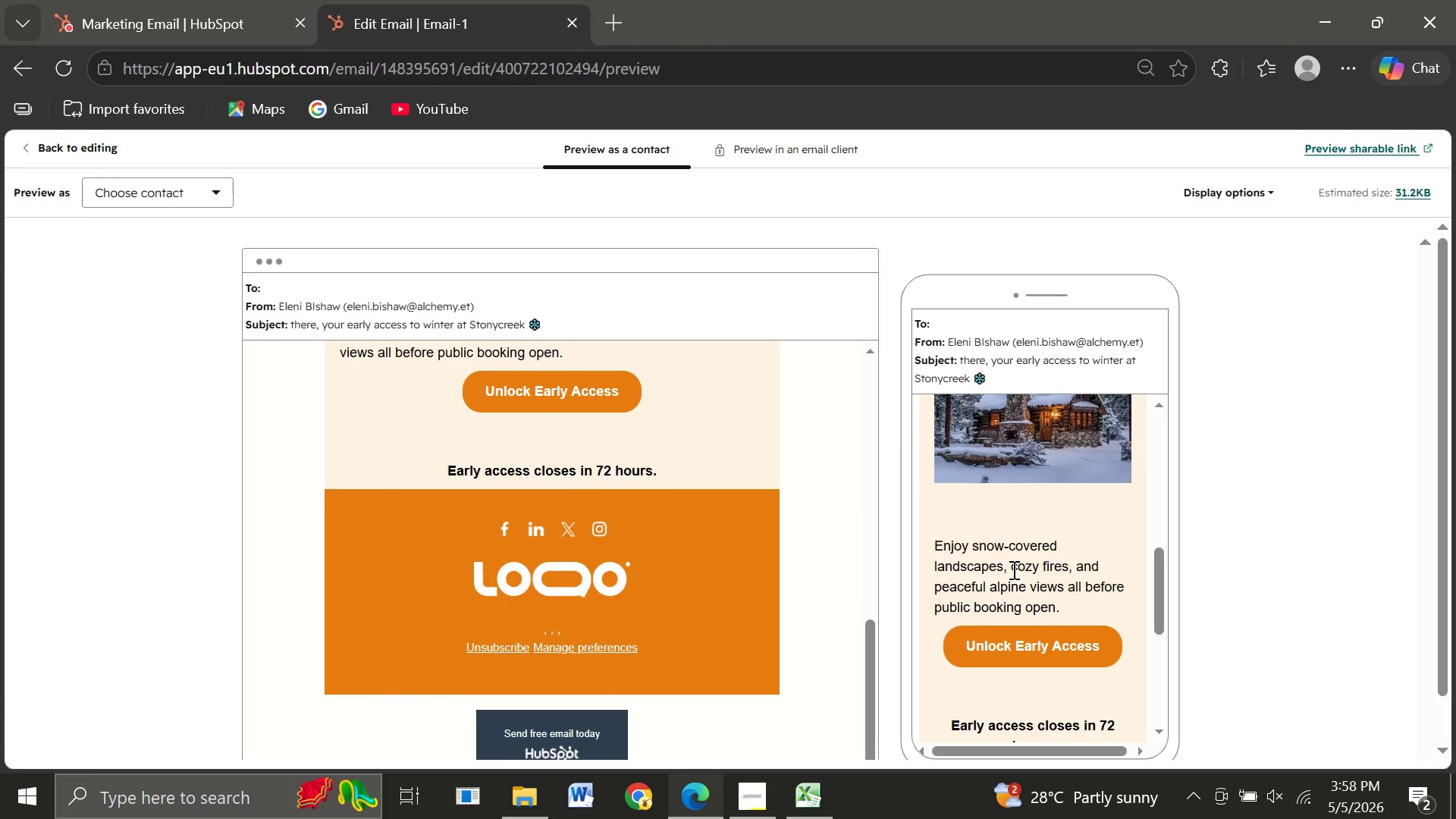 
left_click([37, 151])
 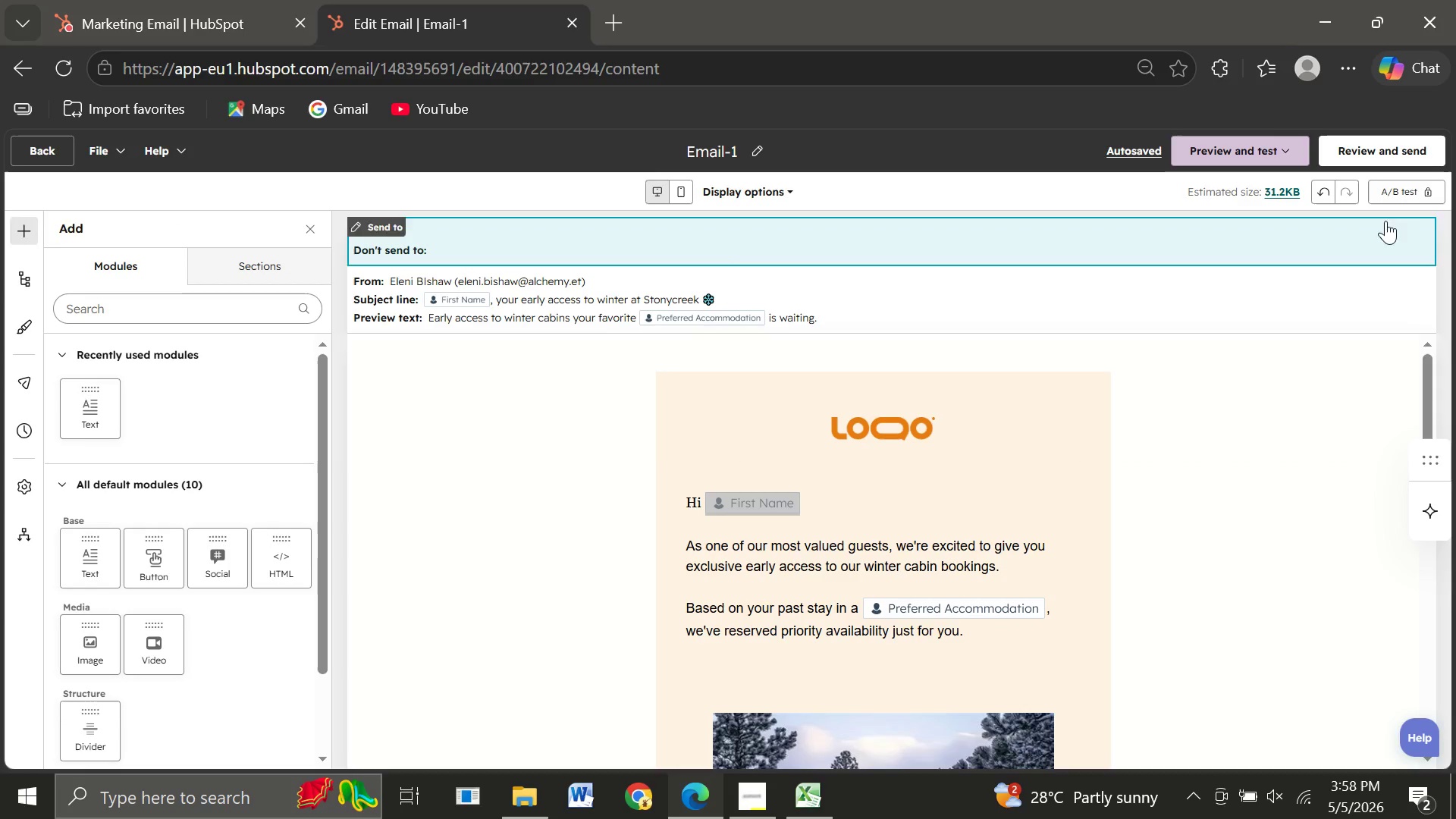 
left_click([1369, 146])
 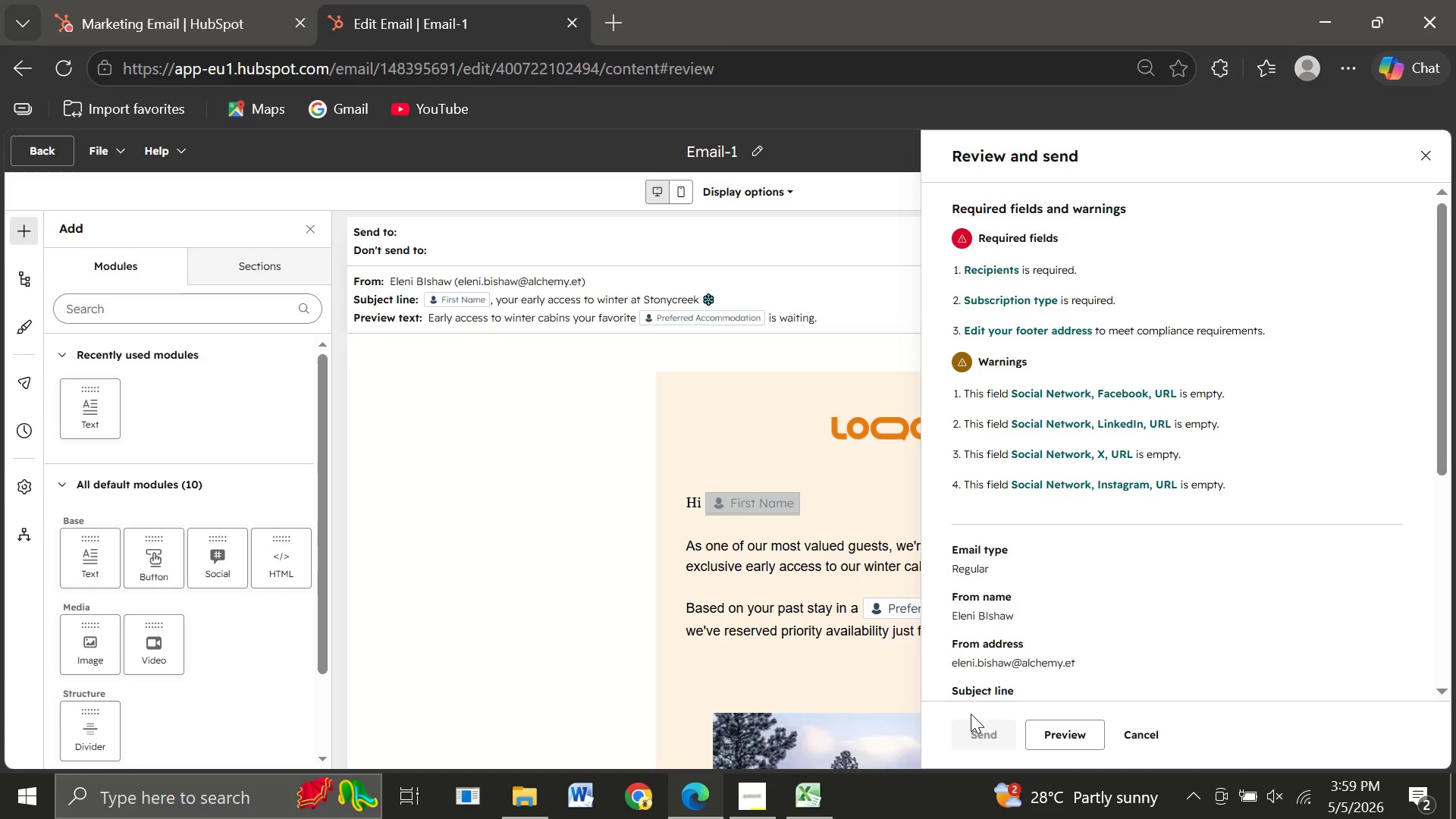 
wait(7.28)
 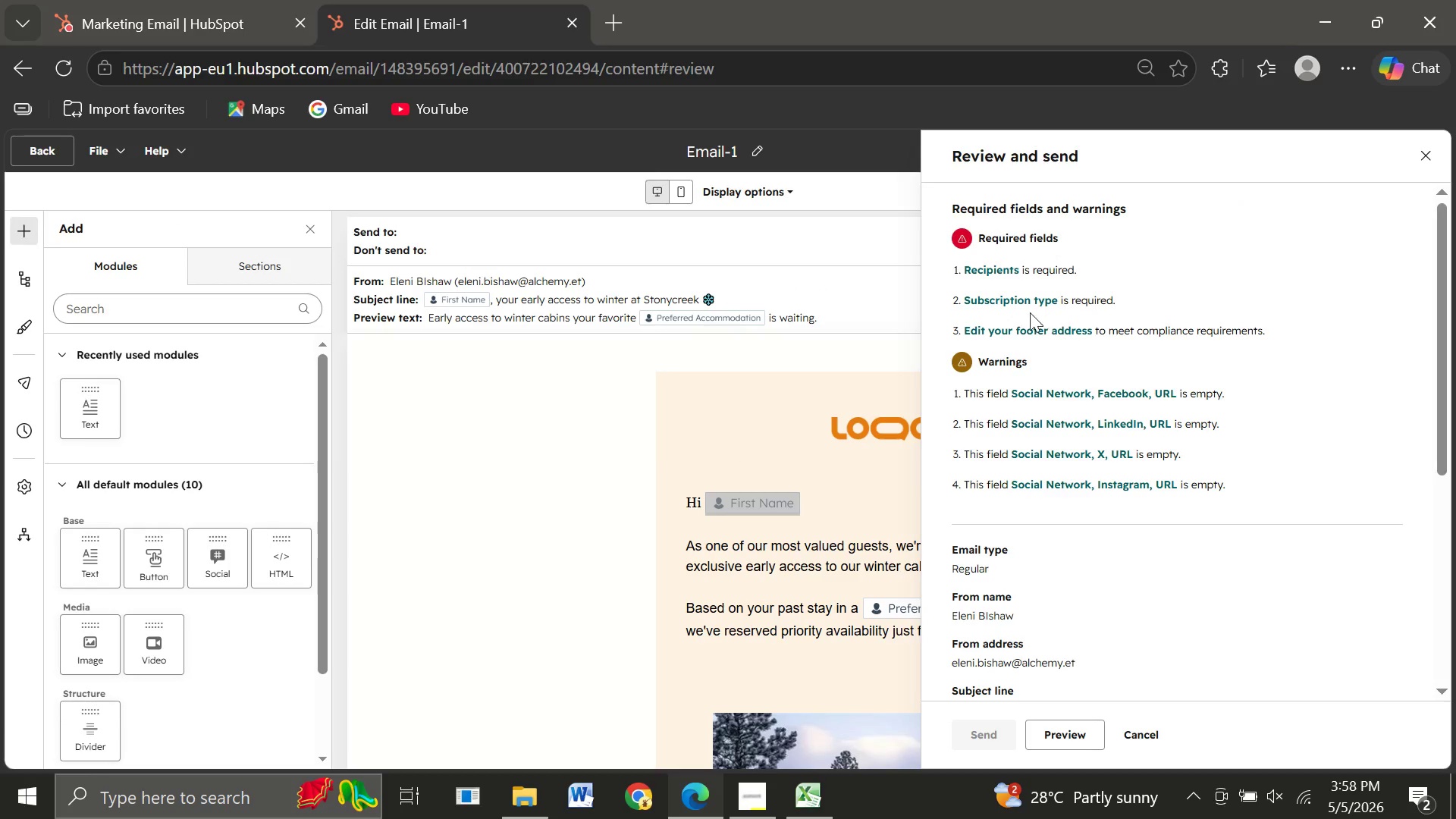 
left_click([1071, 733])
 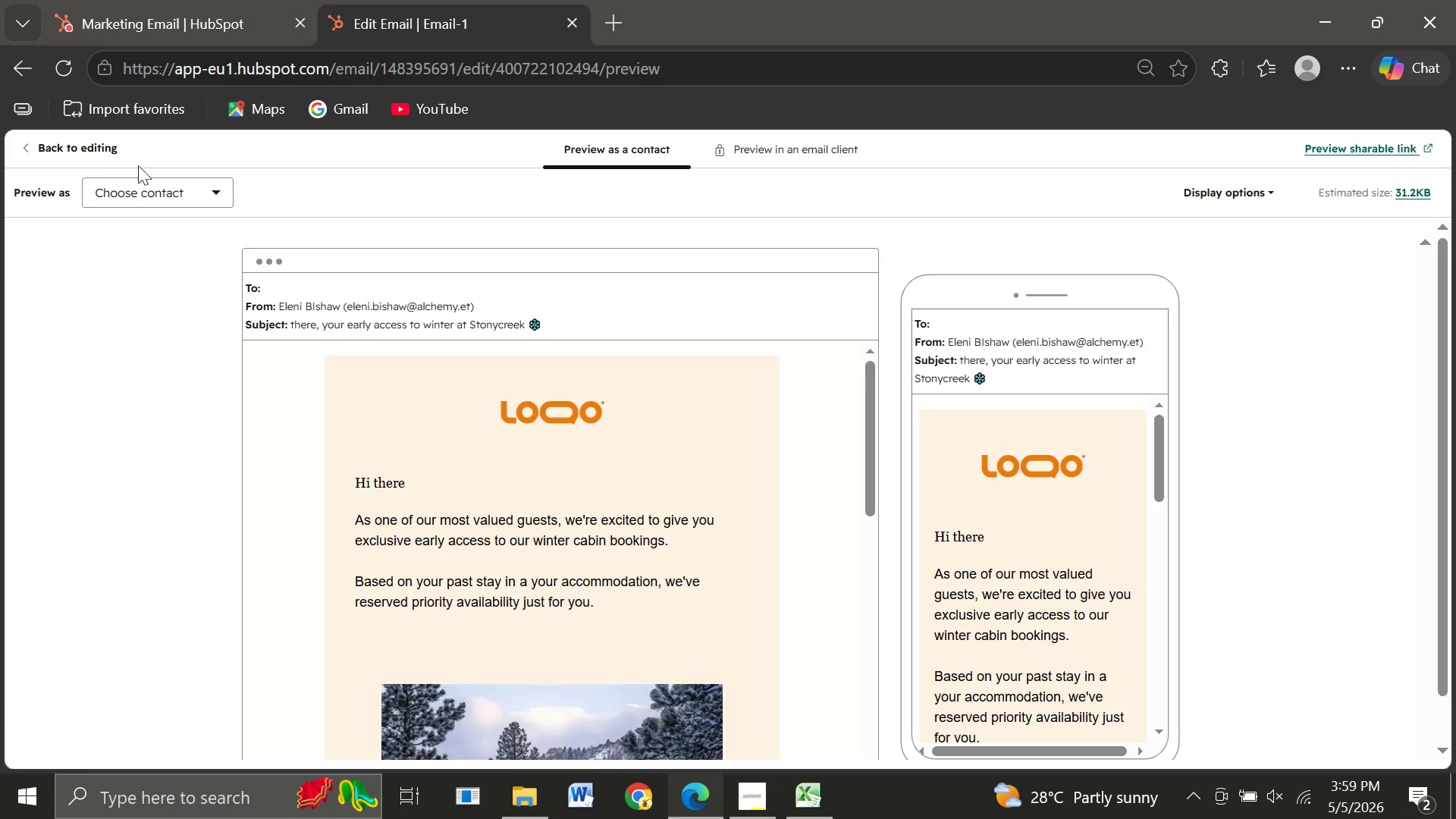 
wait(5.41)
 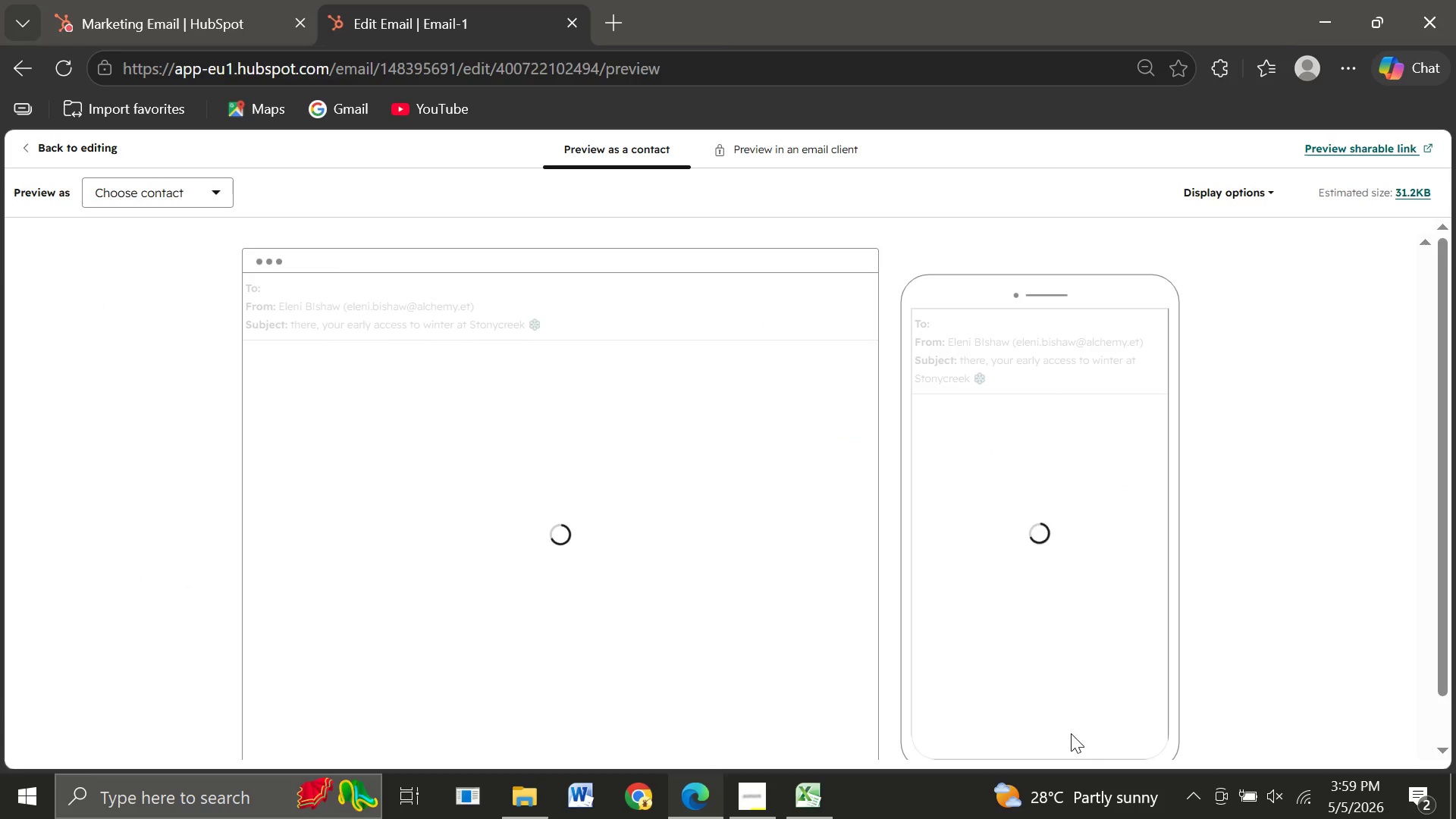 
left_click([21, 148])
 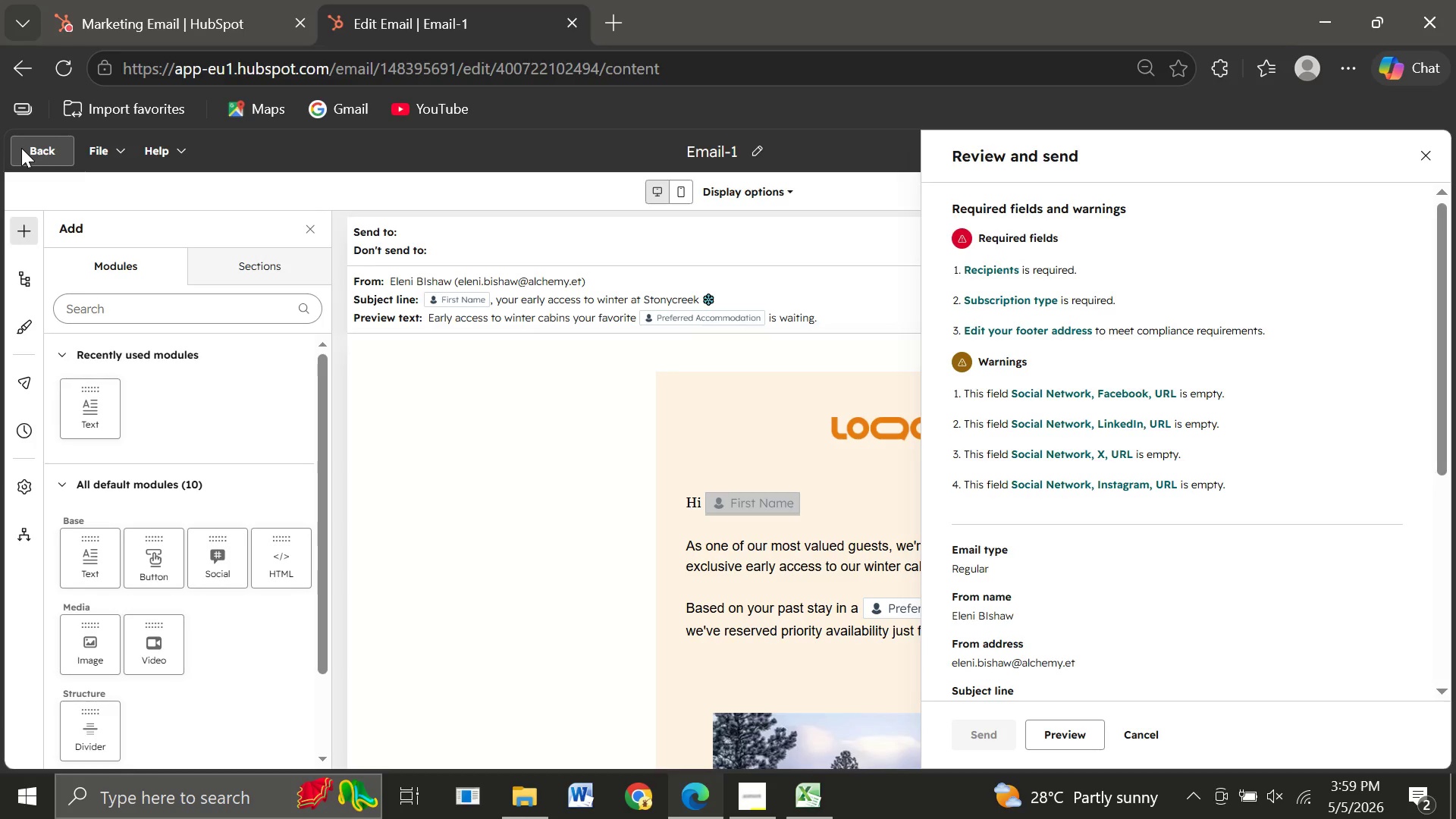 
wait(8.27)
 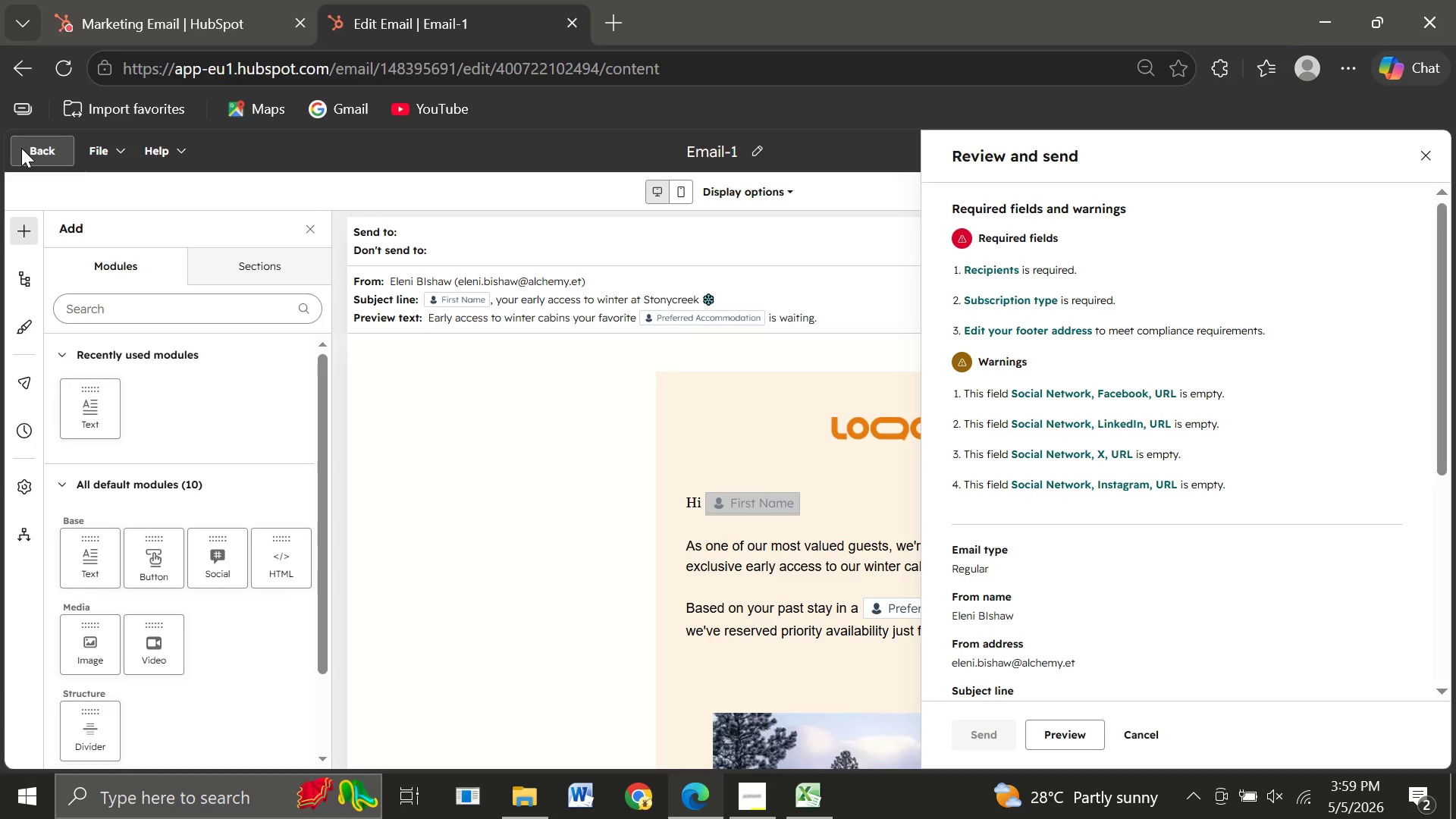 
left_click([1432, 153])
 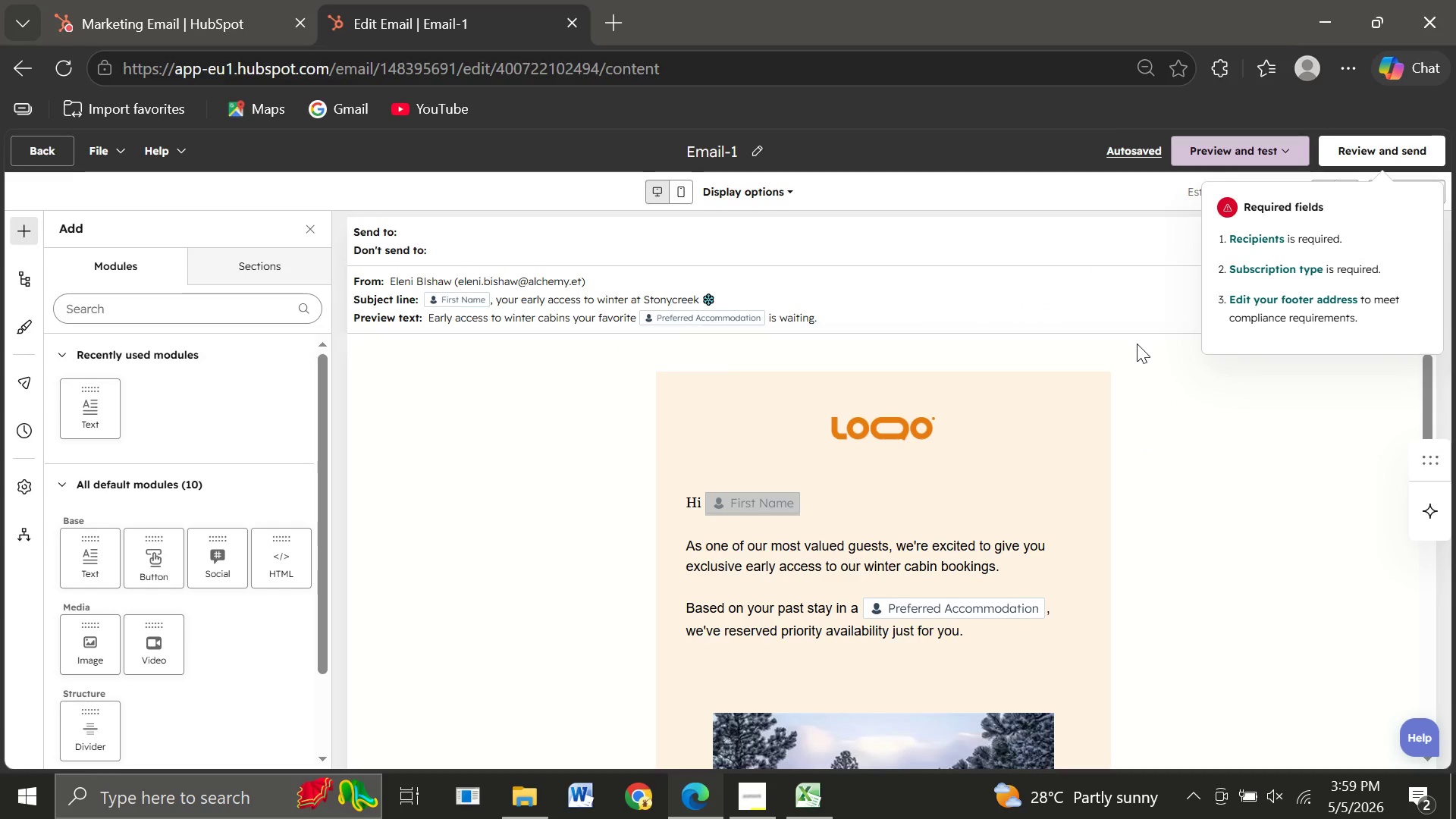 
wait(10.83)
 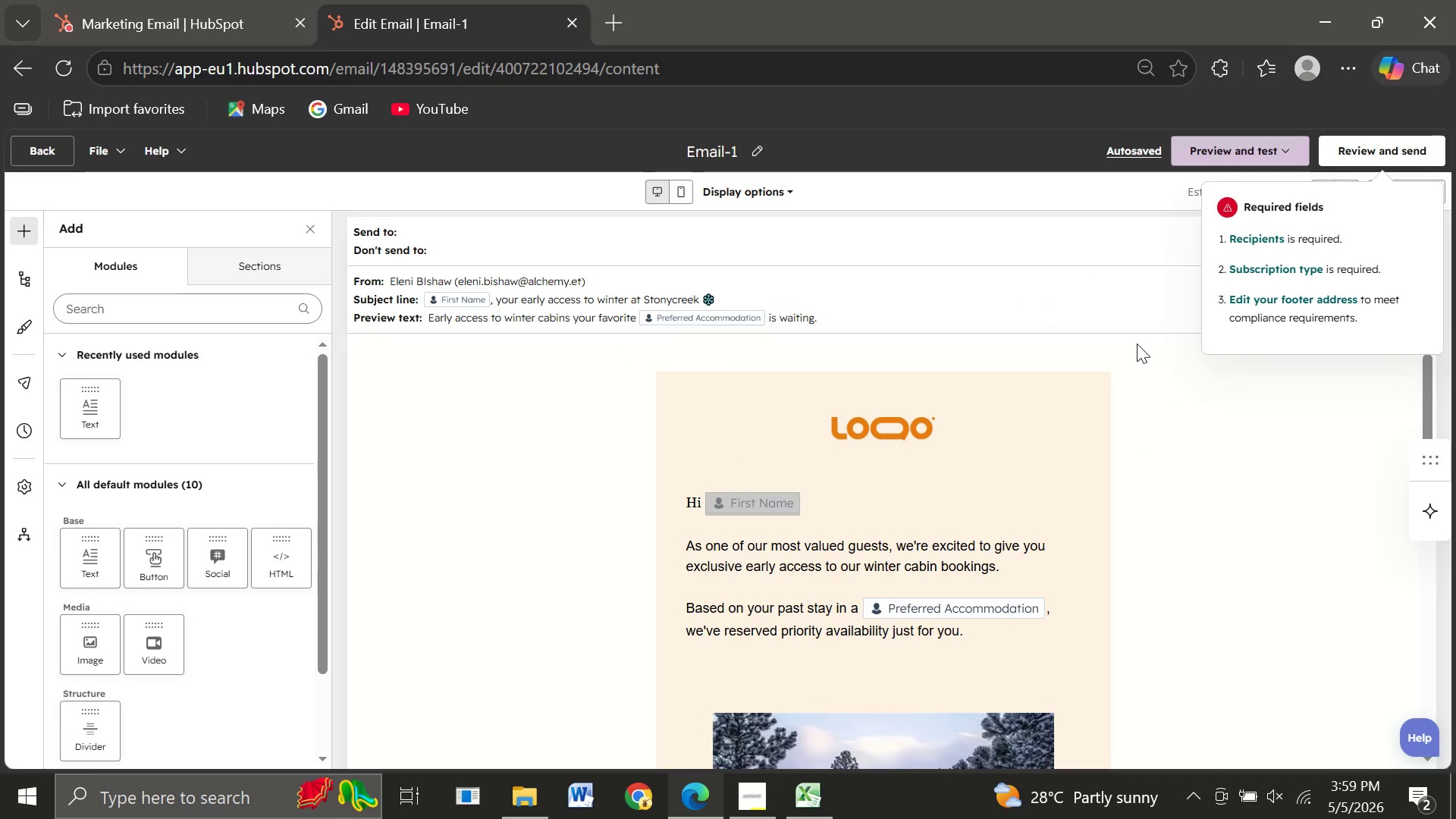 
left_click([1257, 241])
 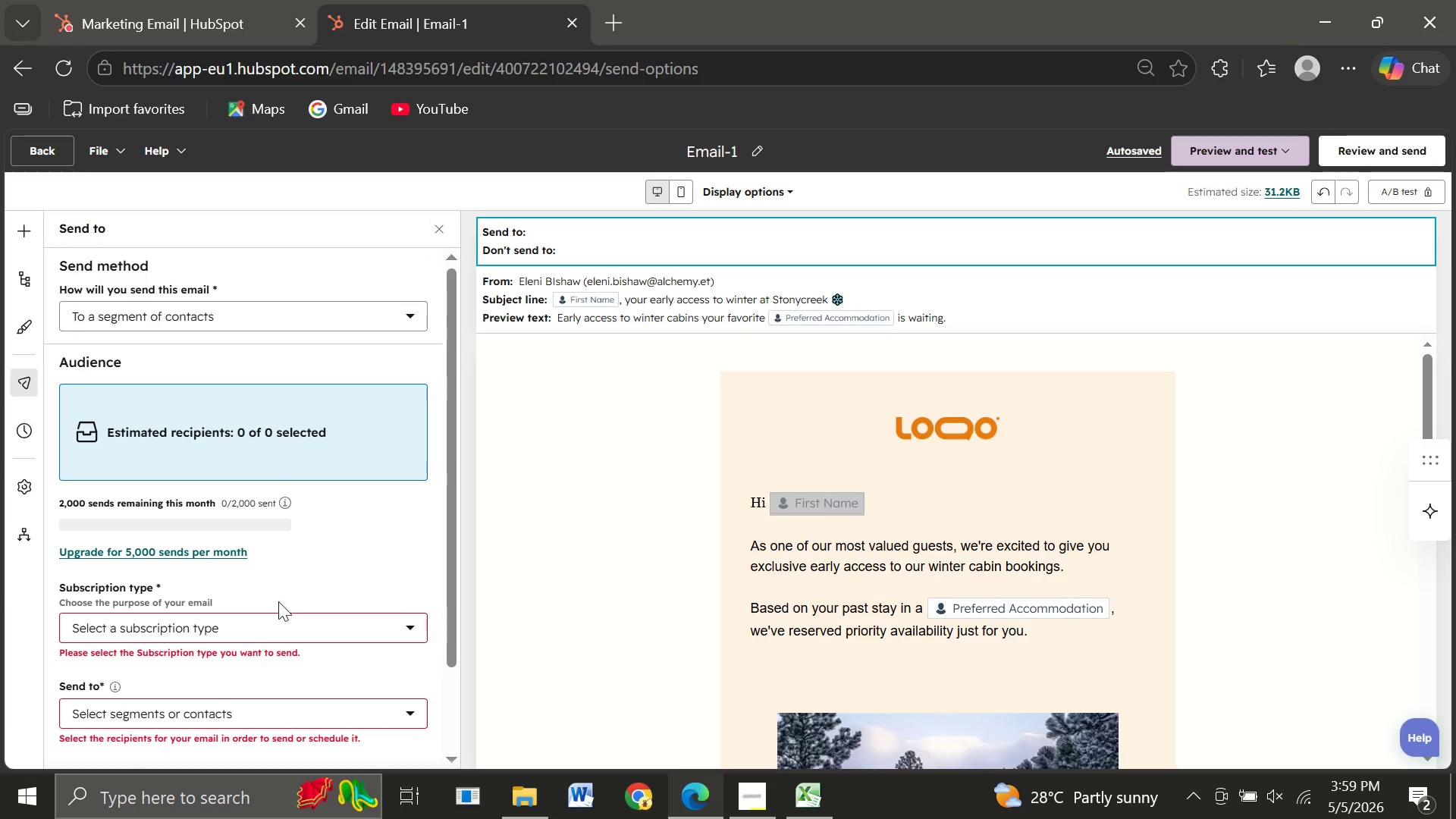 
left_click([211, 630])
 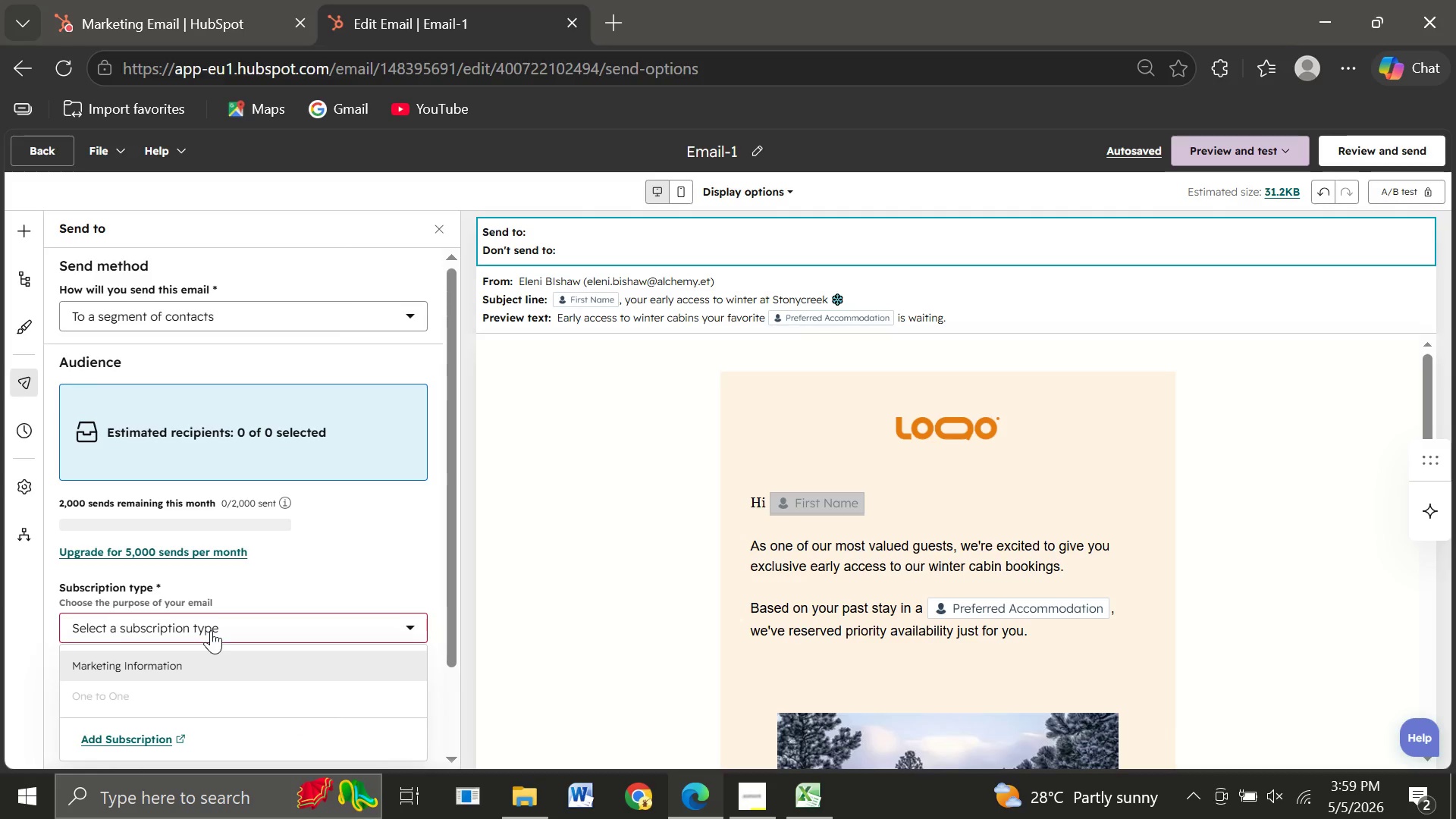 
left_click([178, 664])
 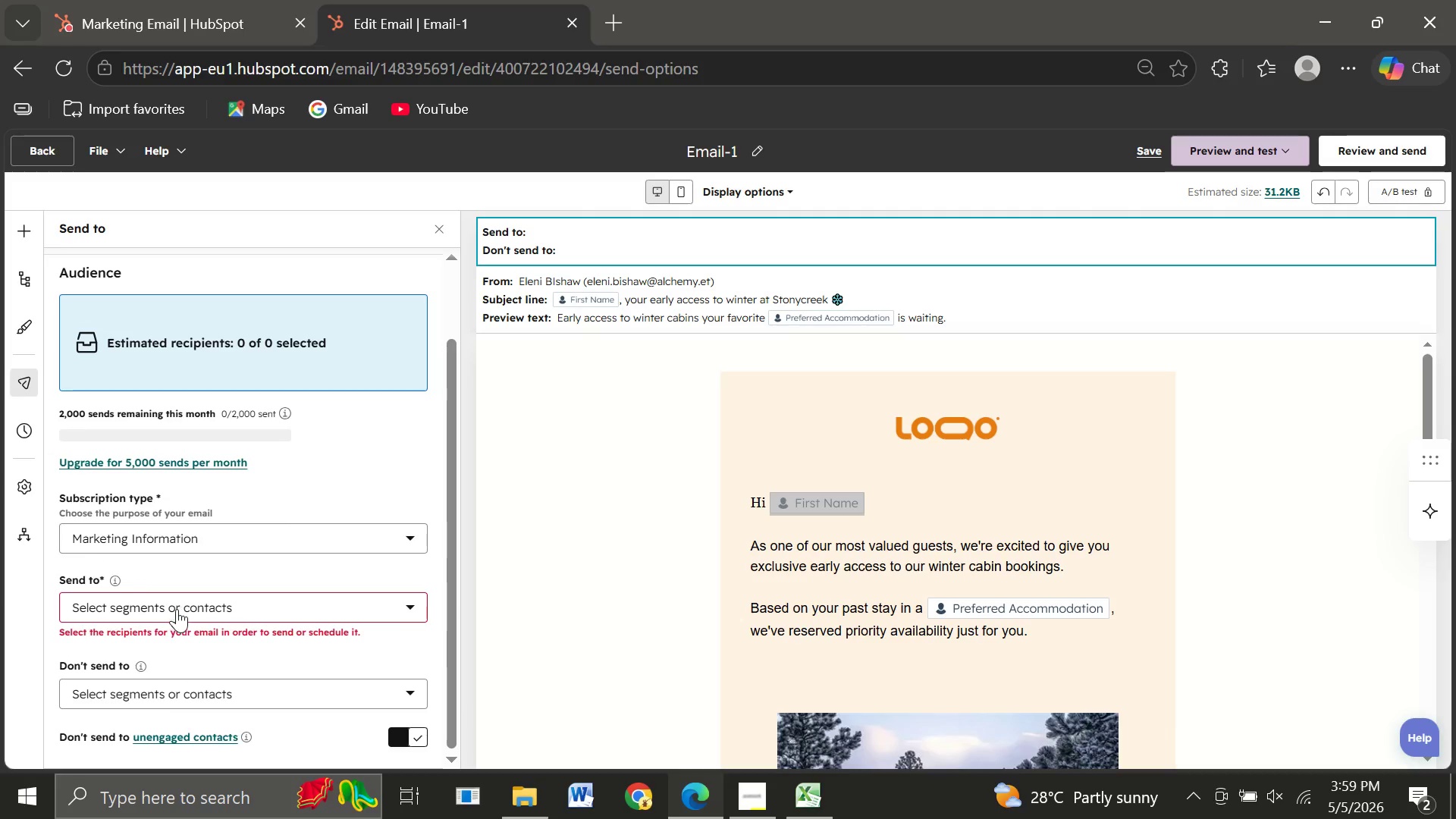 
left_click([163, 605])
 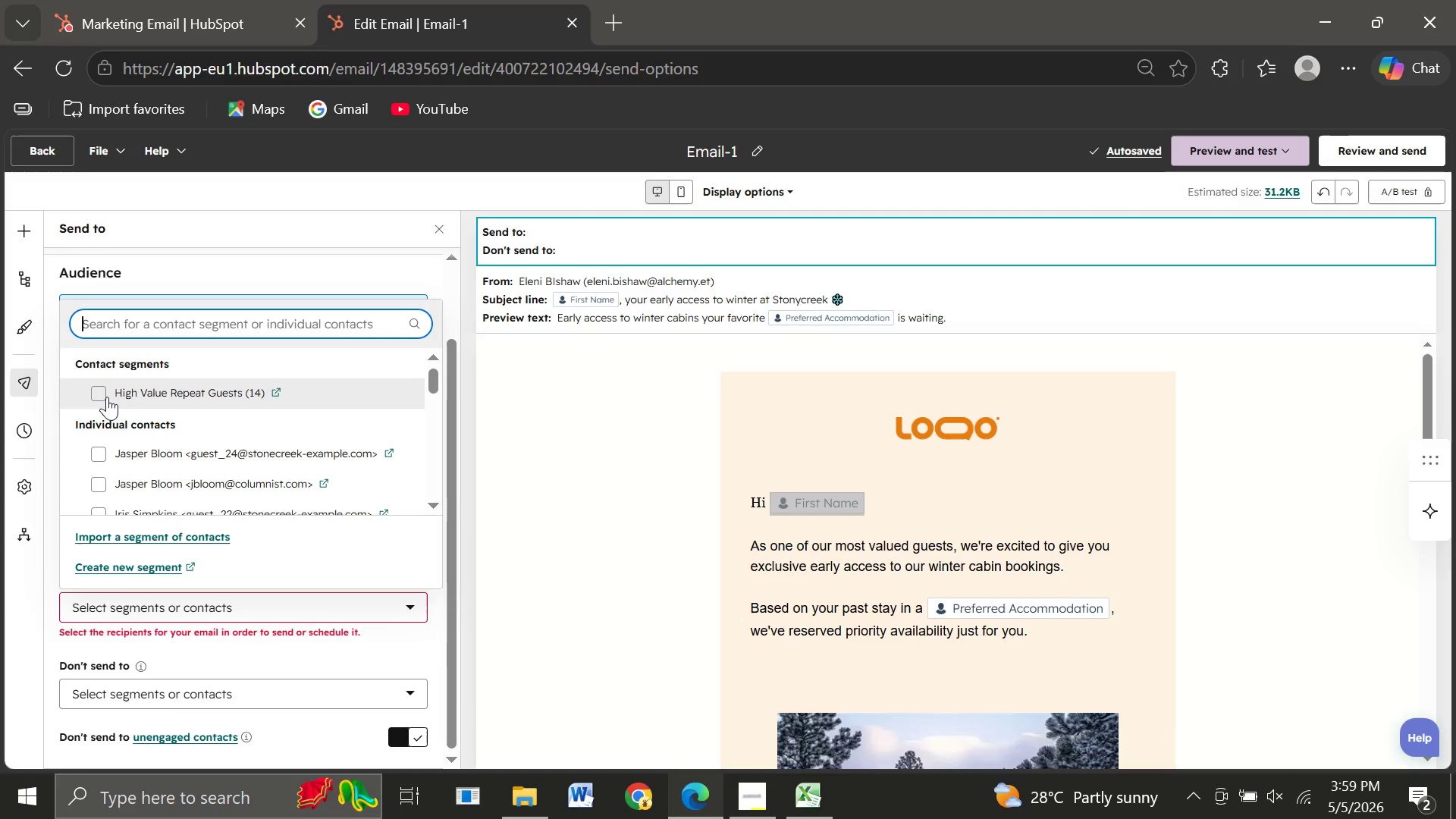 
left_click([101, 397])
 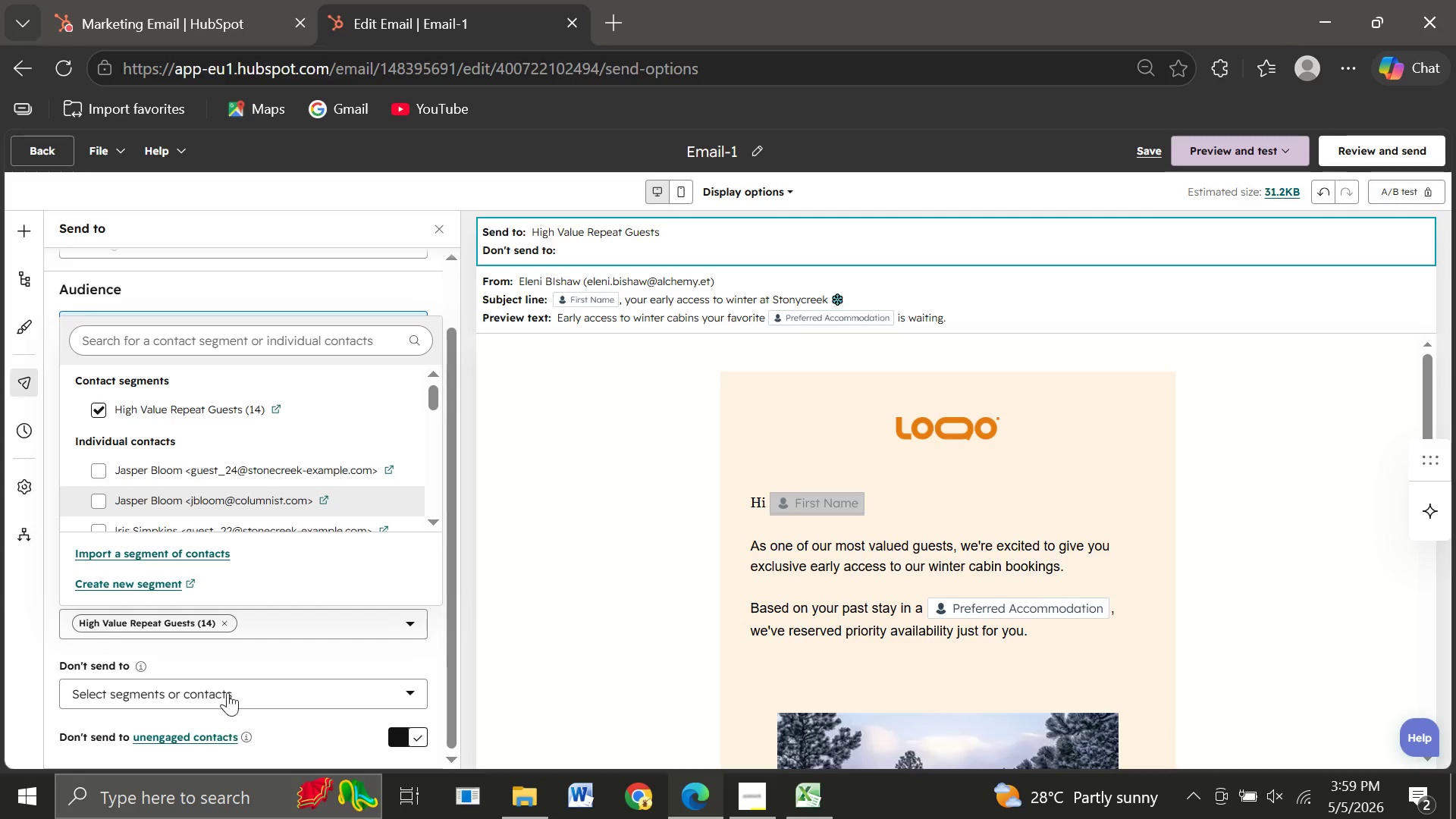 
left_click([251, 661])
 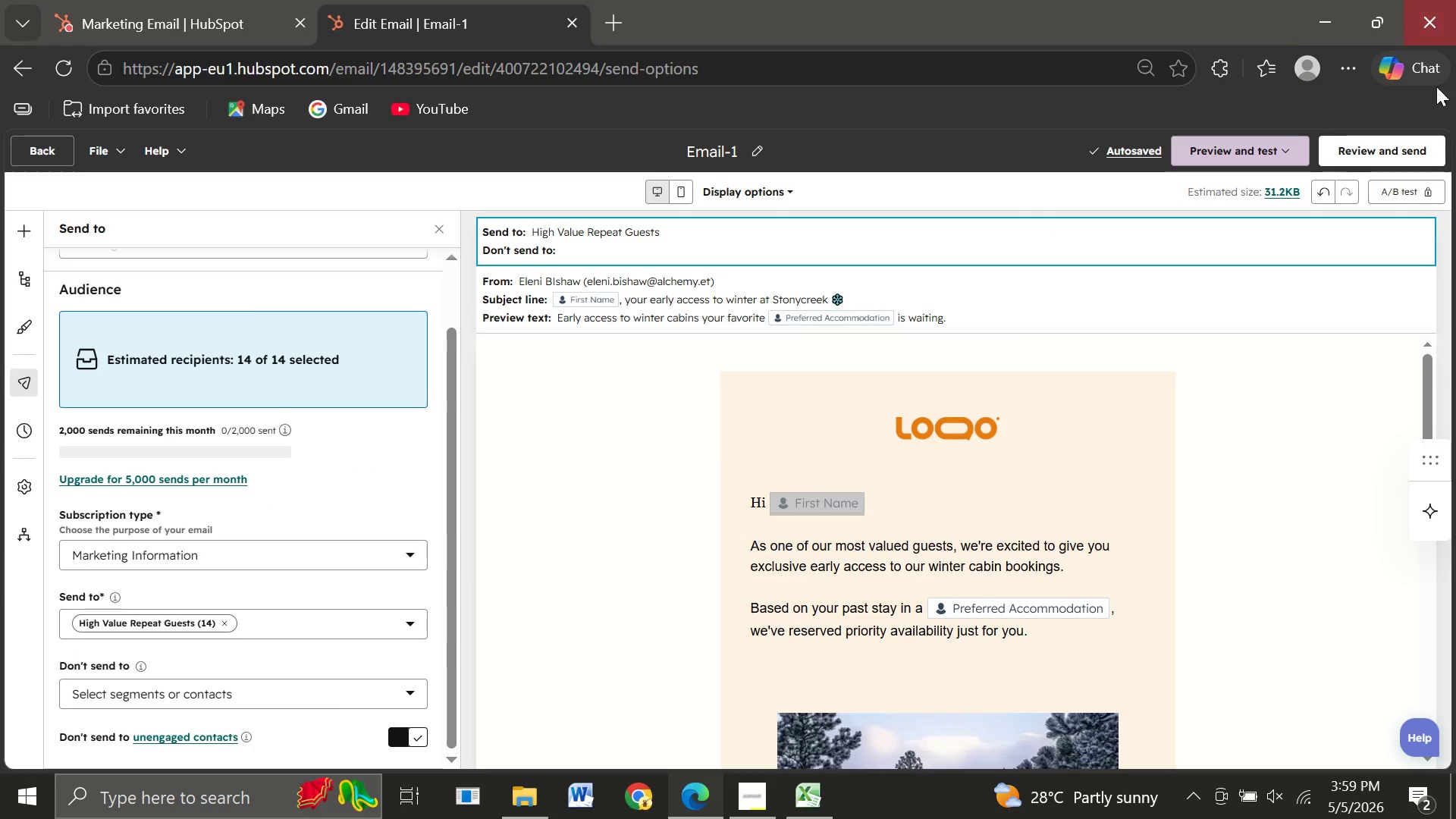 
wait(7.08)
 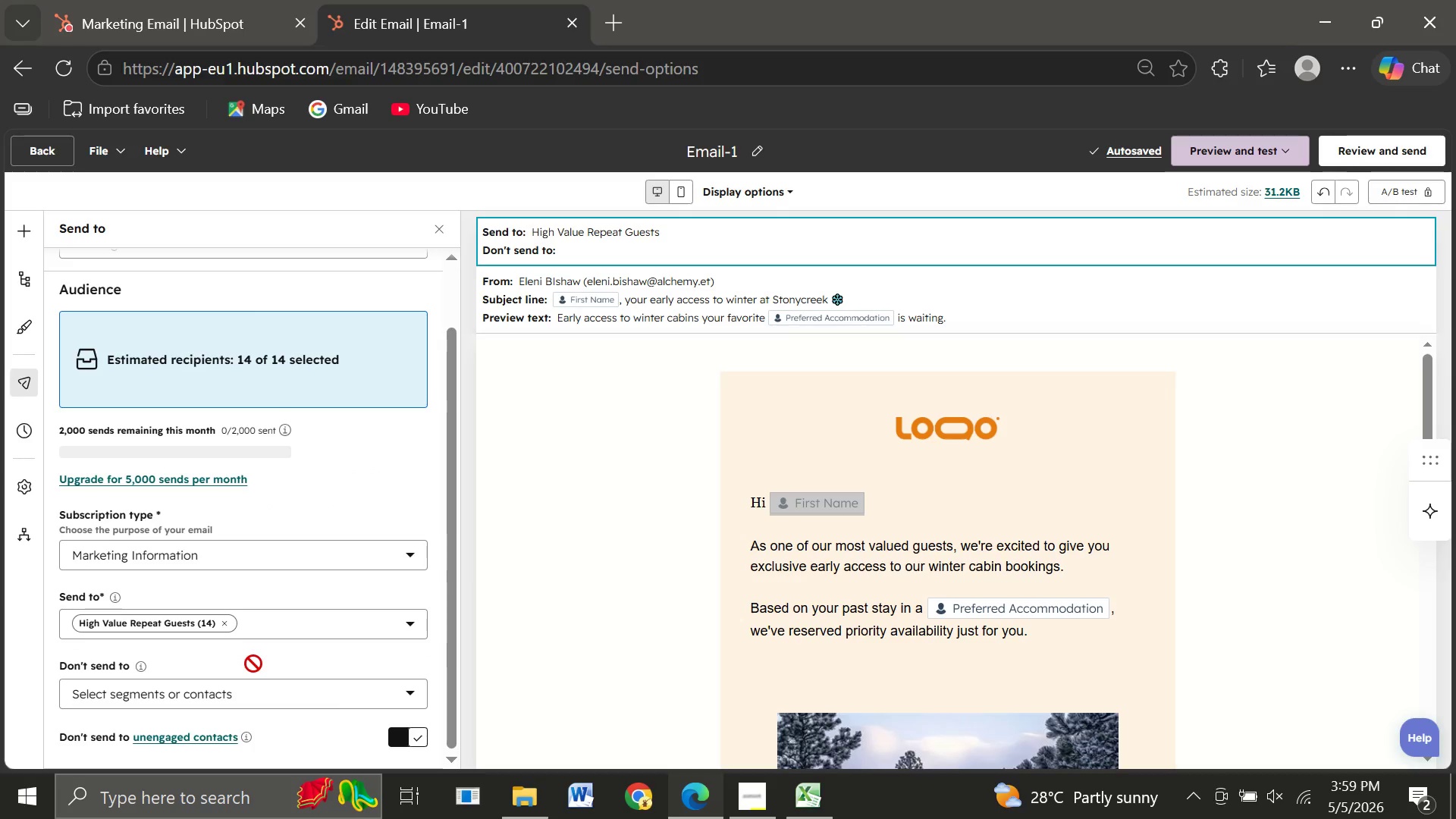 
left_click([1398, 140])
 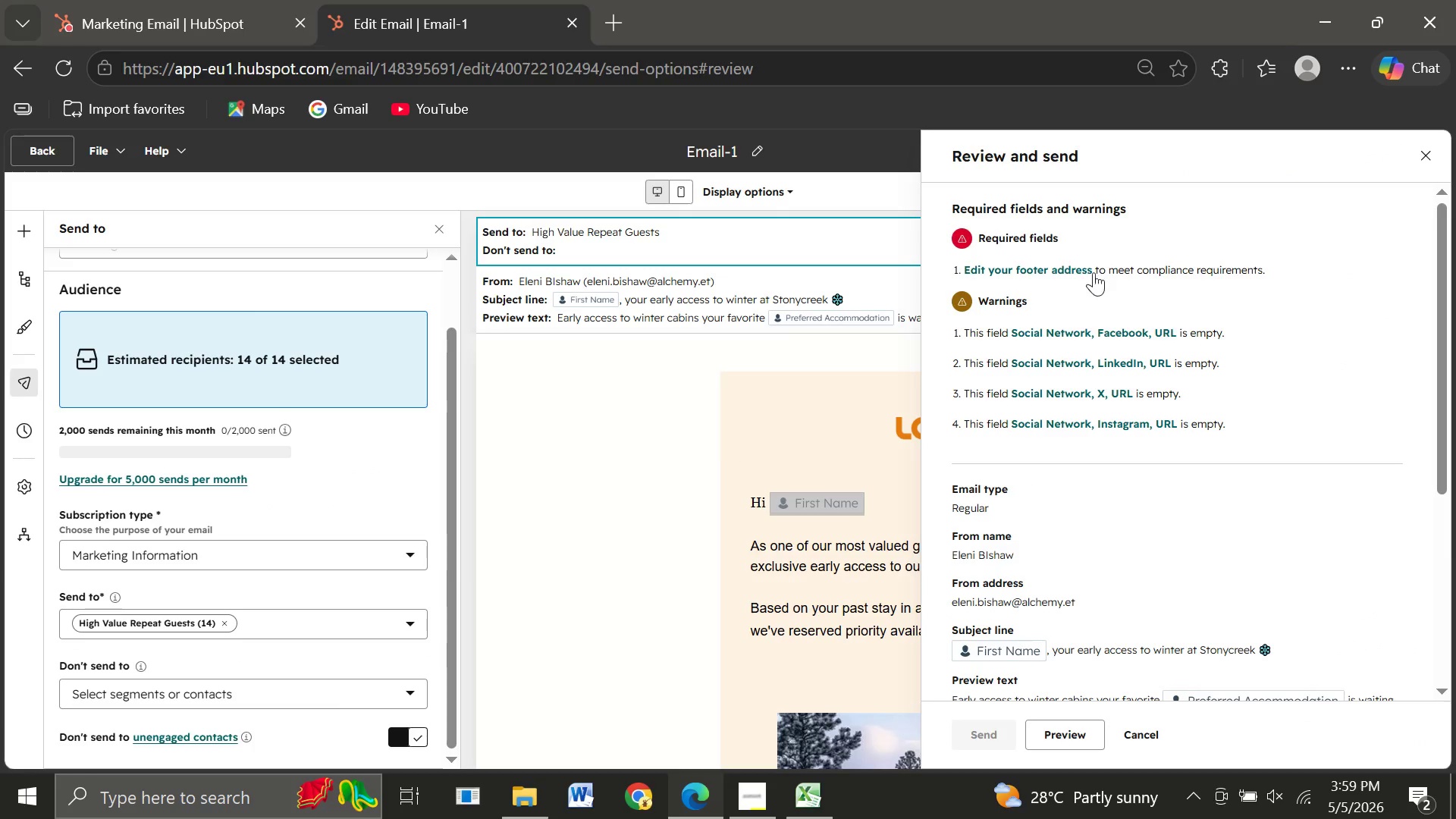 
left_click([1059, 273])
 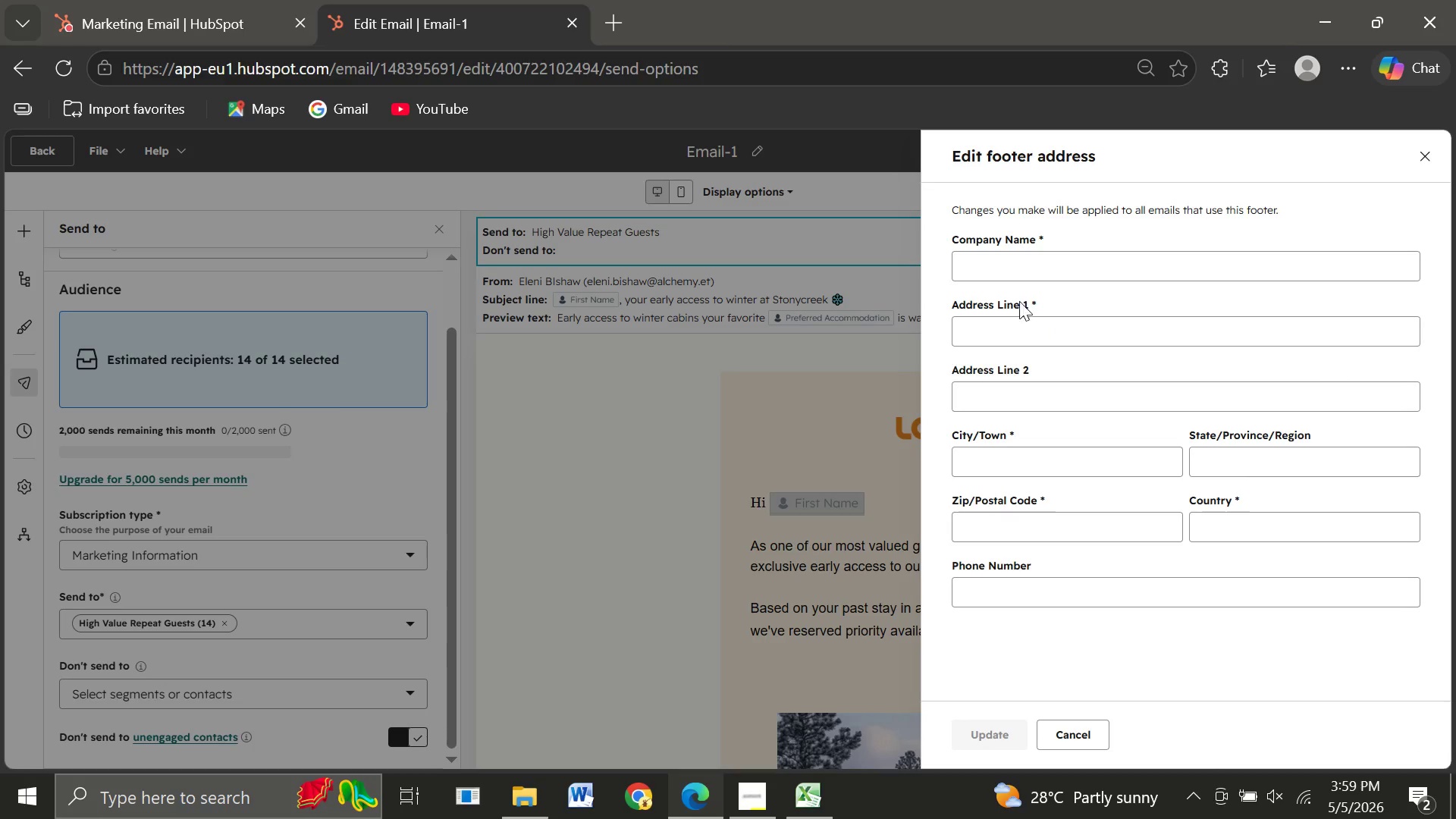 
left_click([995, 265])
 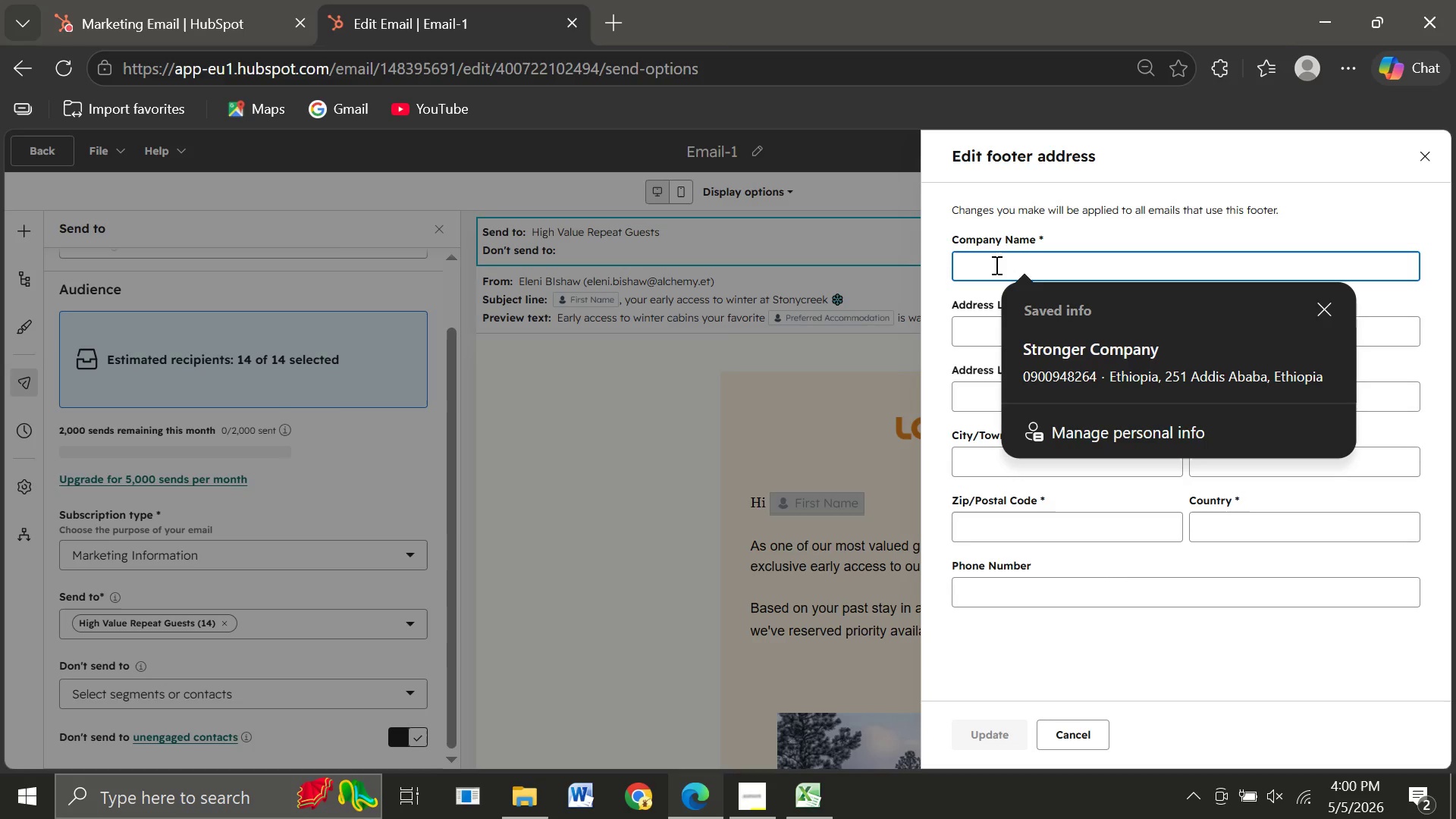 
wait(12.84)
 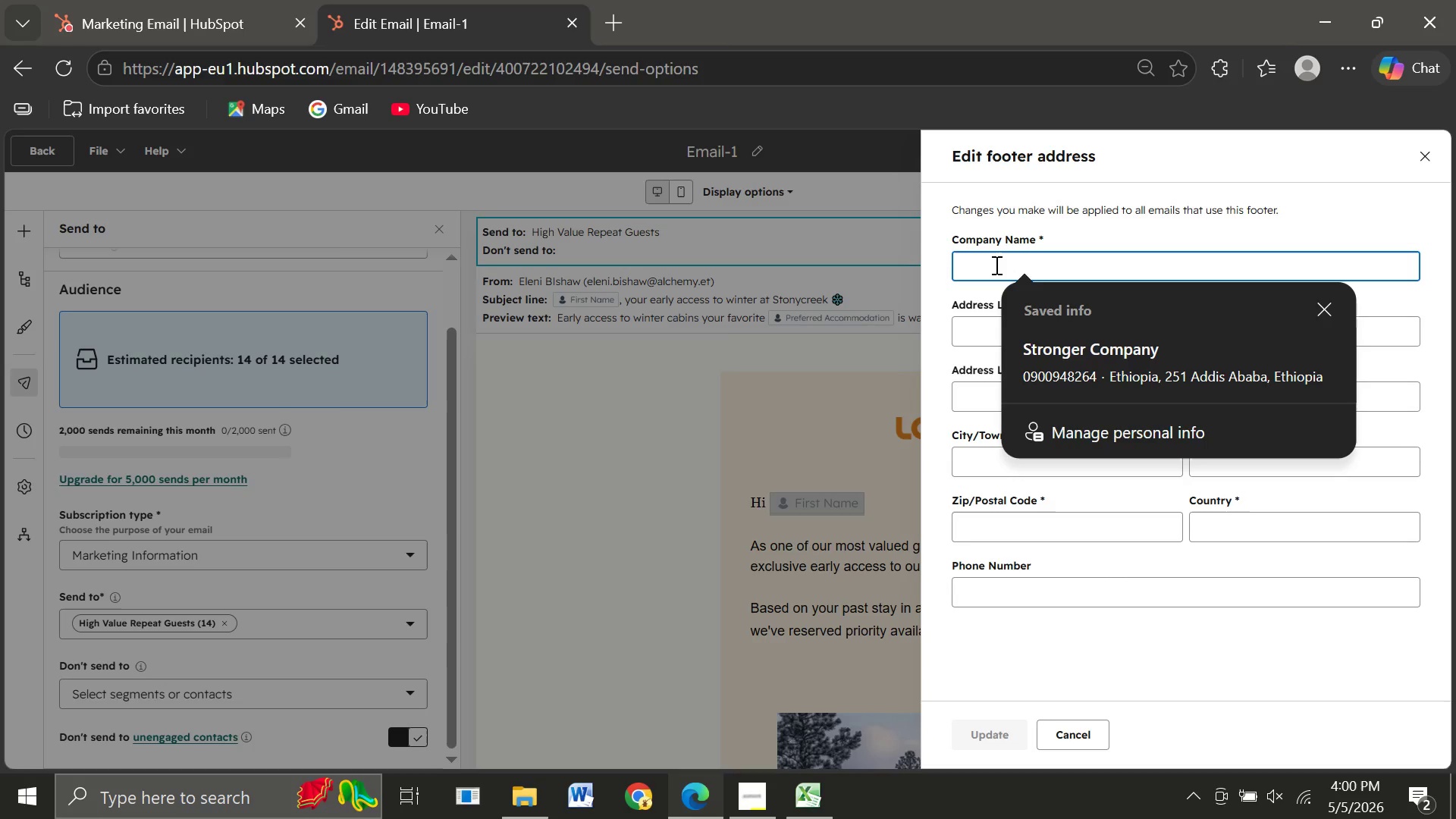 
type(Eleni)
 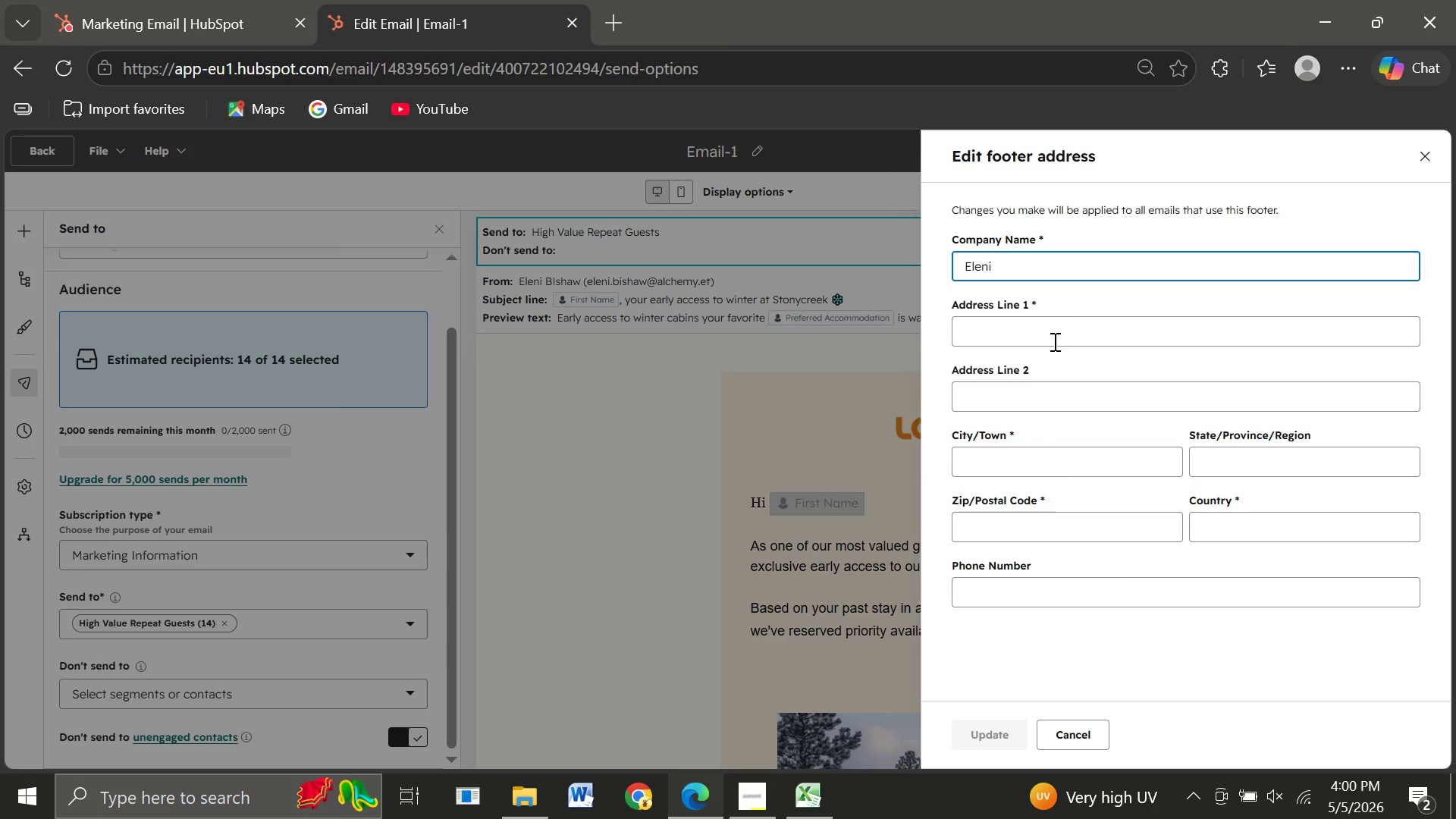 
left_click([1013, 331])
 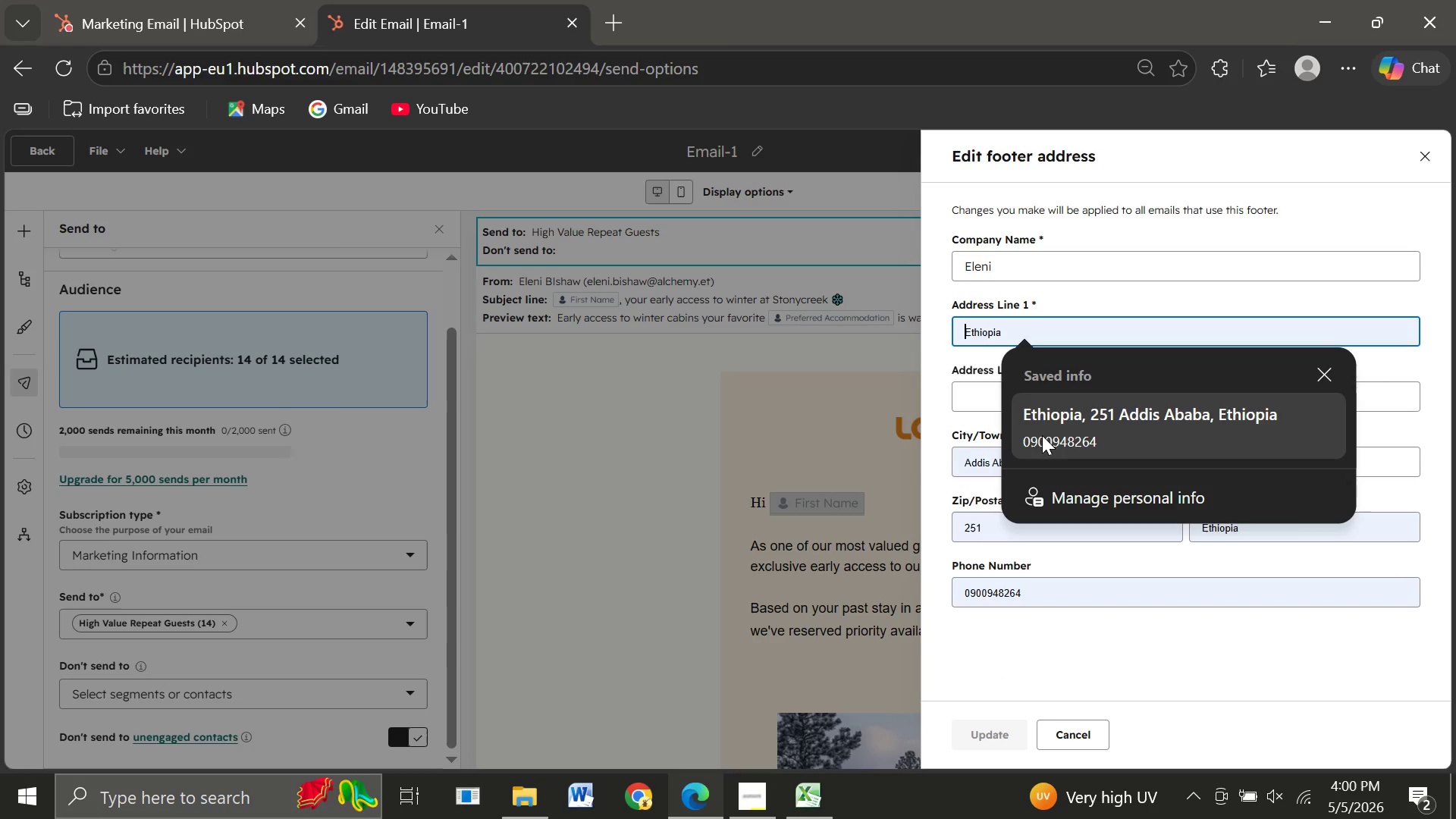 
left_click([1044, 441])
 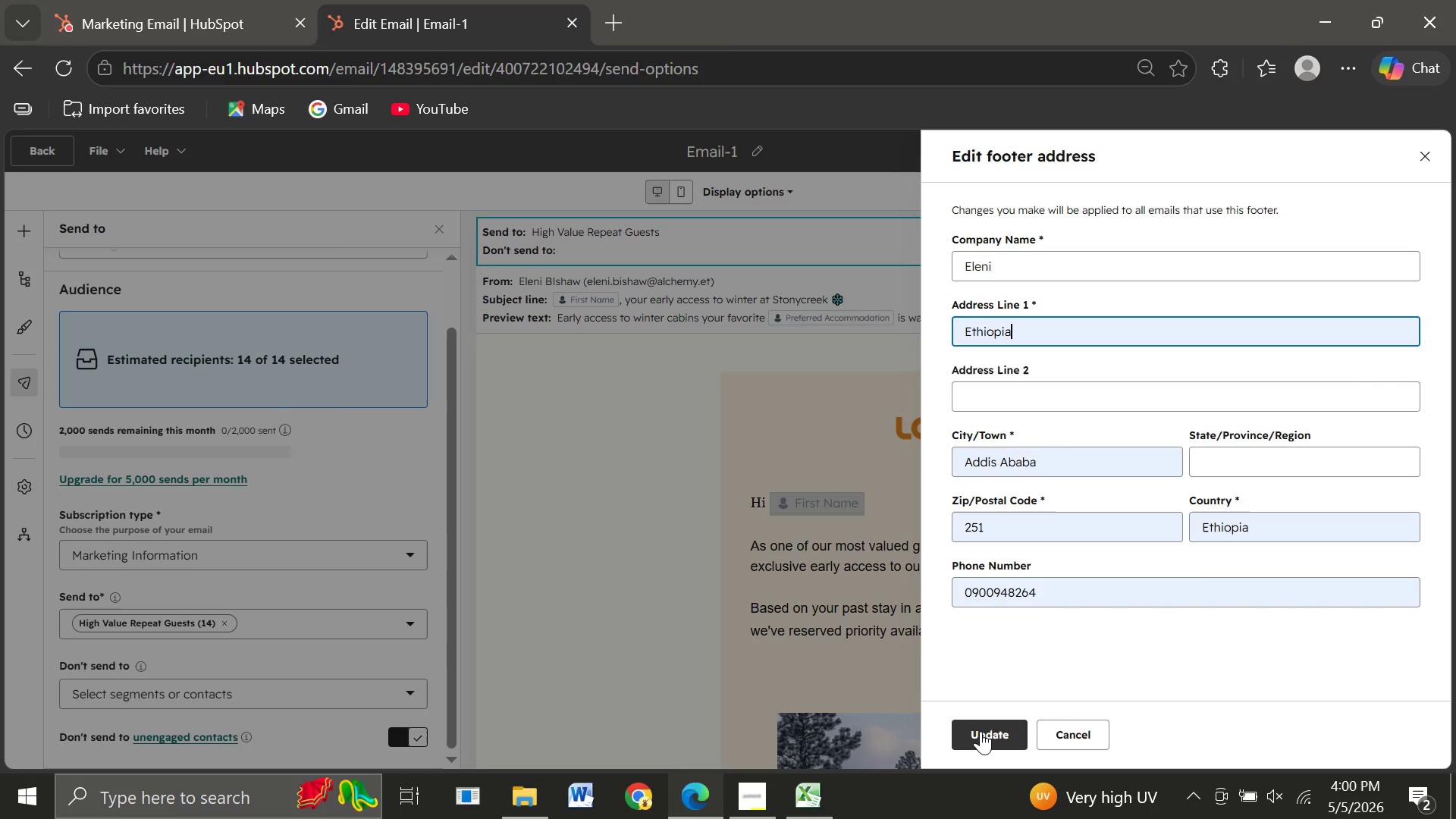 
left_click([981, 730])
 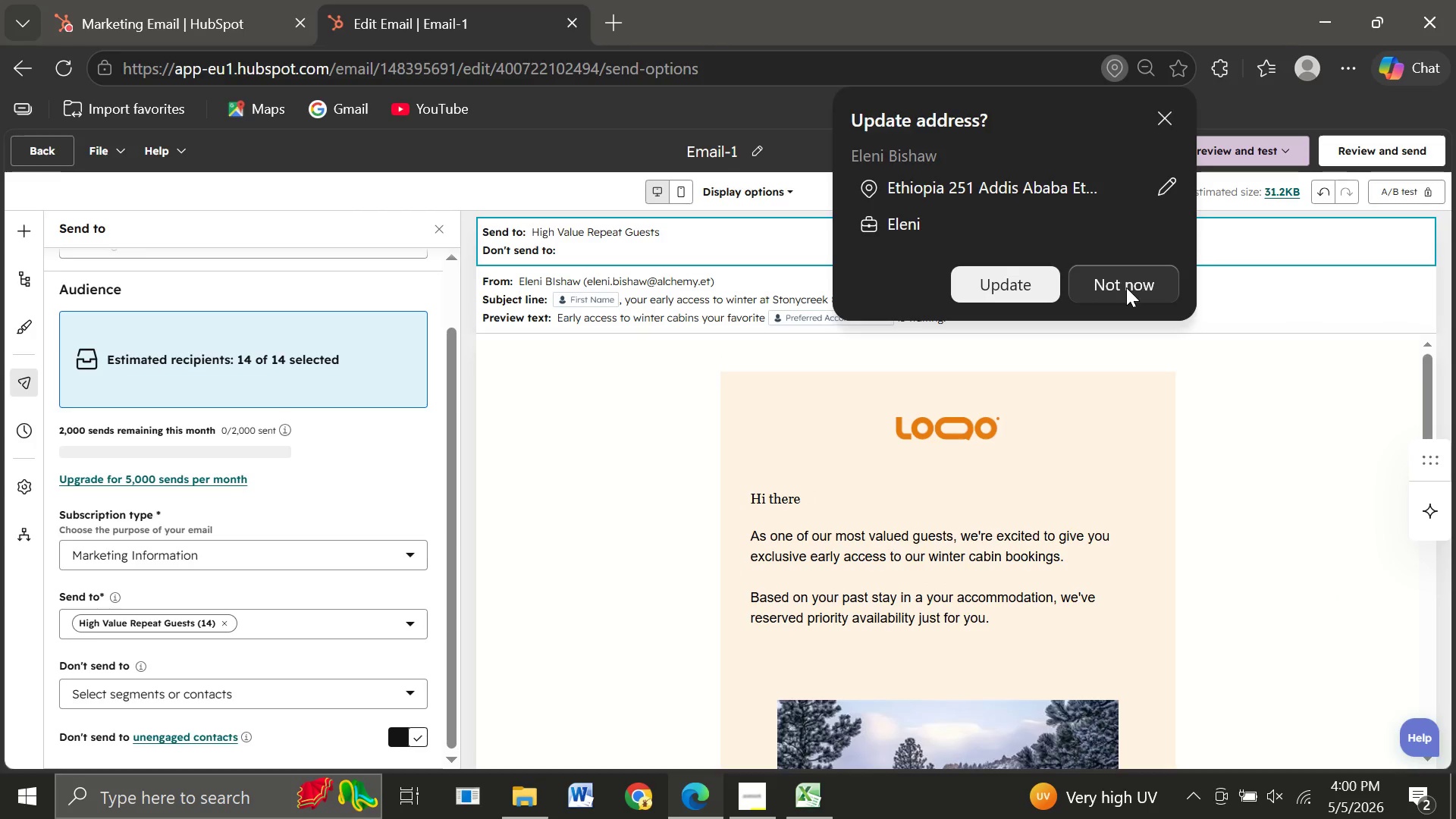 
left_click([1126, 287])
 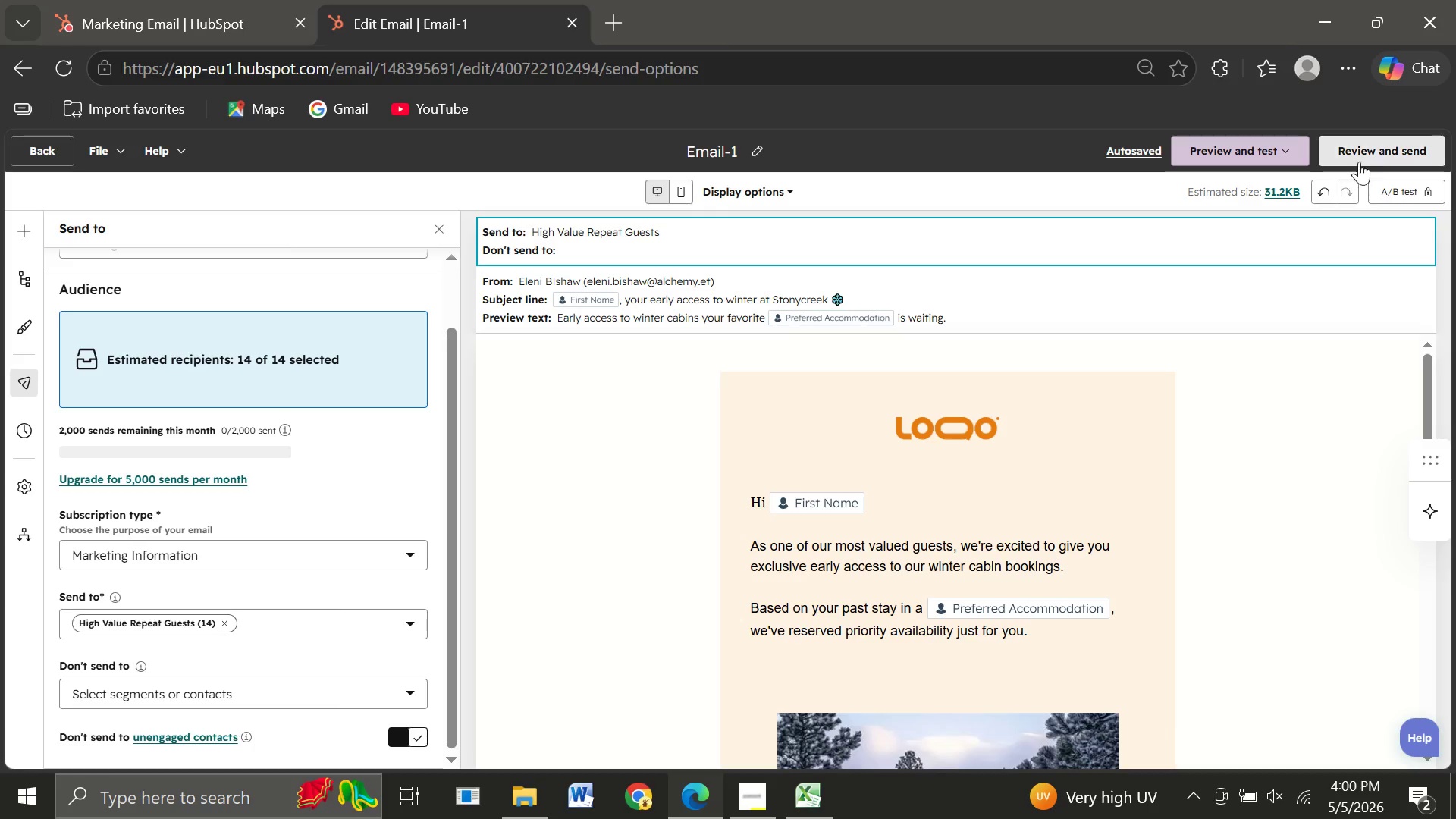 
left_click([1382, 149])
 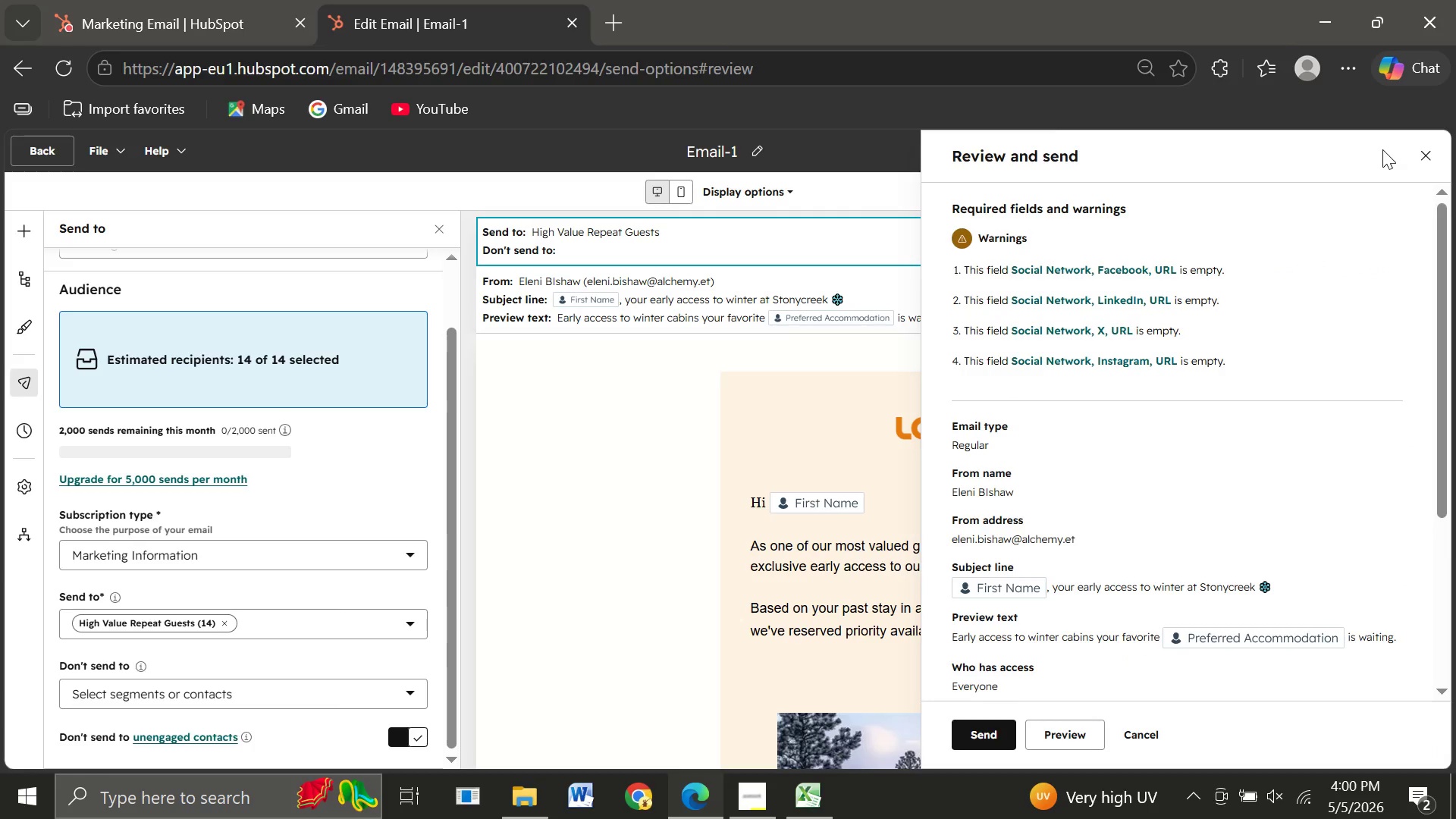 
left_click([1382, 149])
 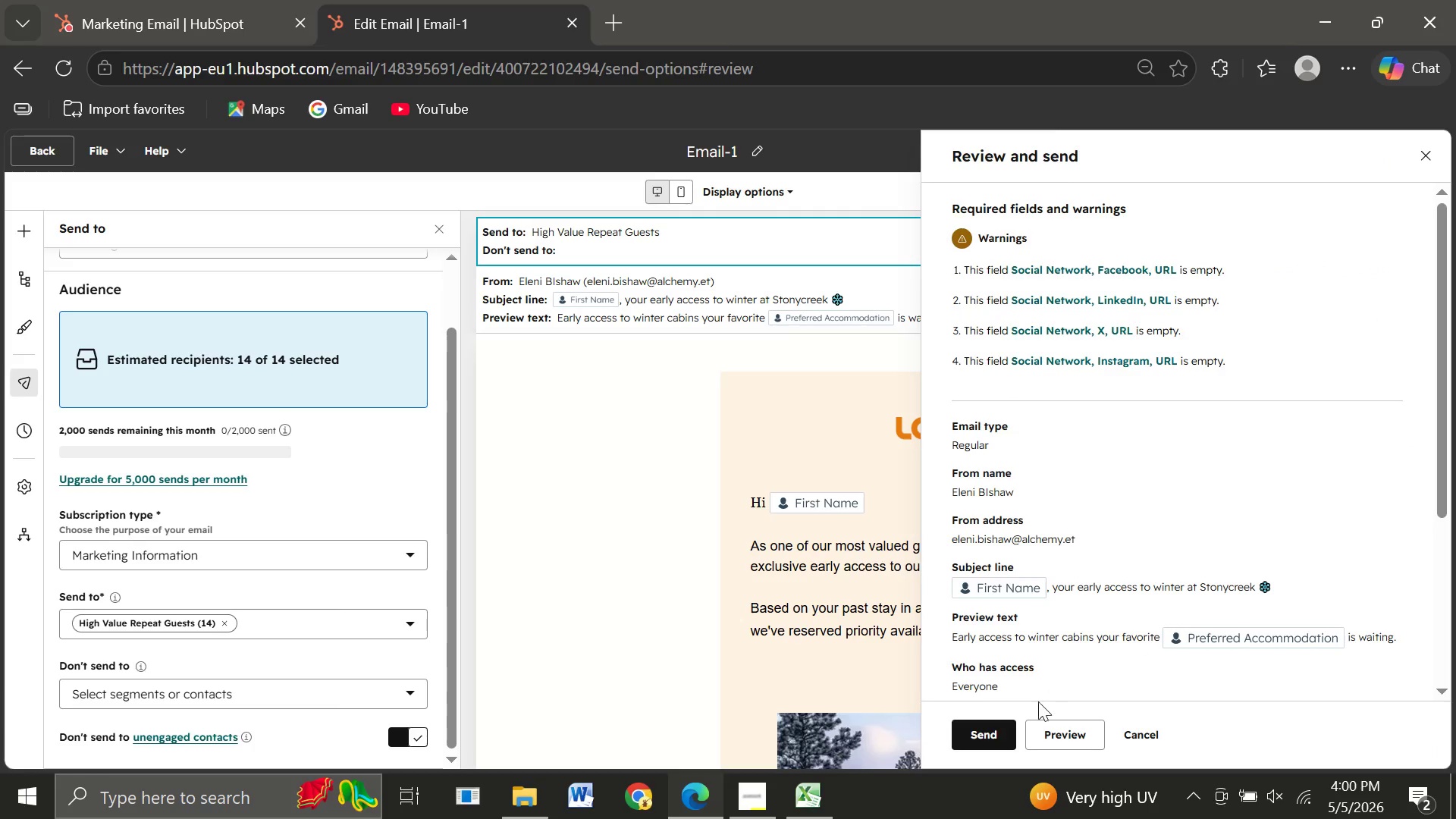 
wait(5.45)
 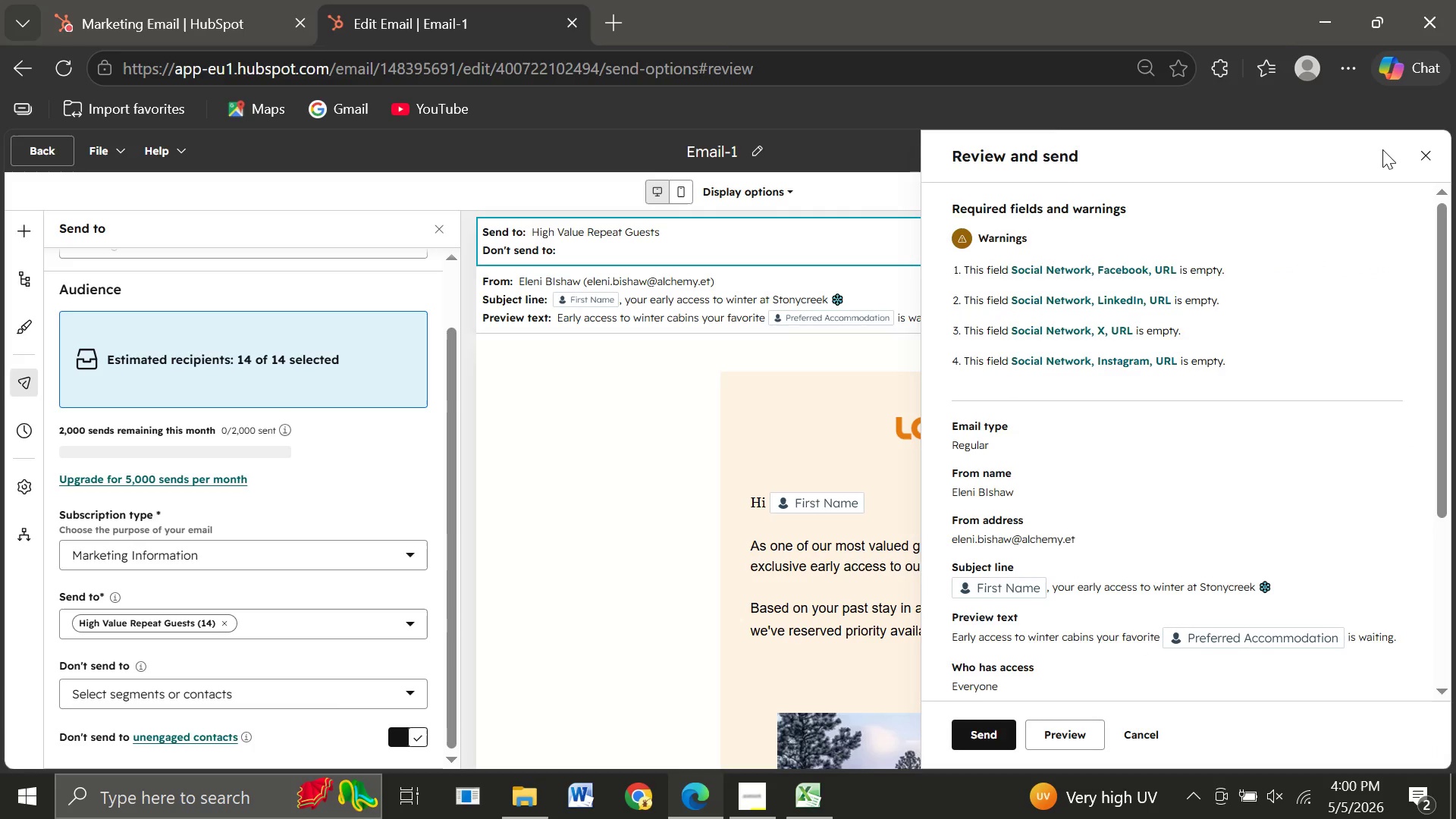 
left_click([981, 735])
 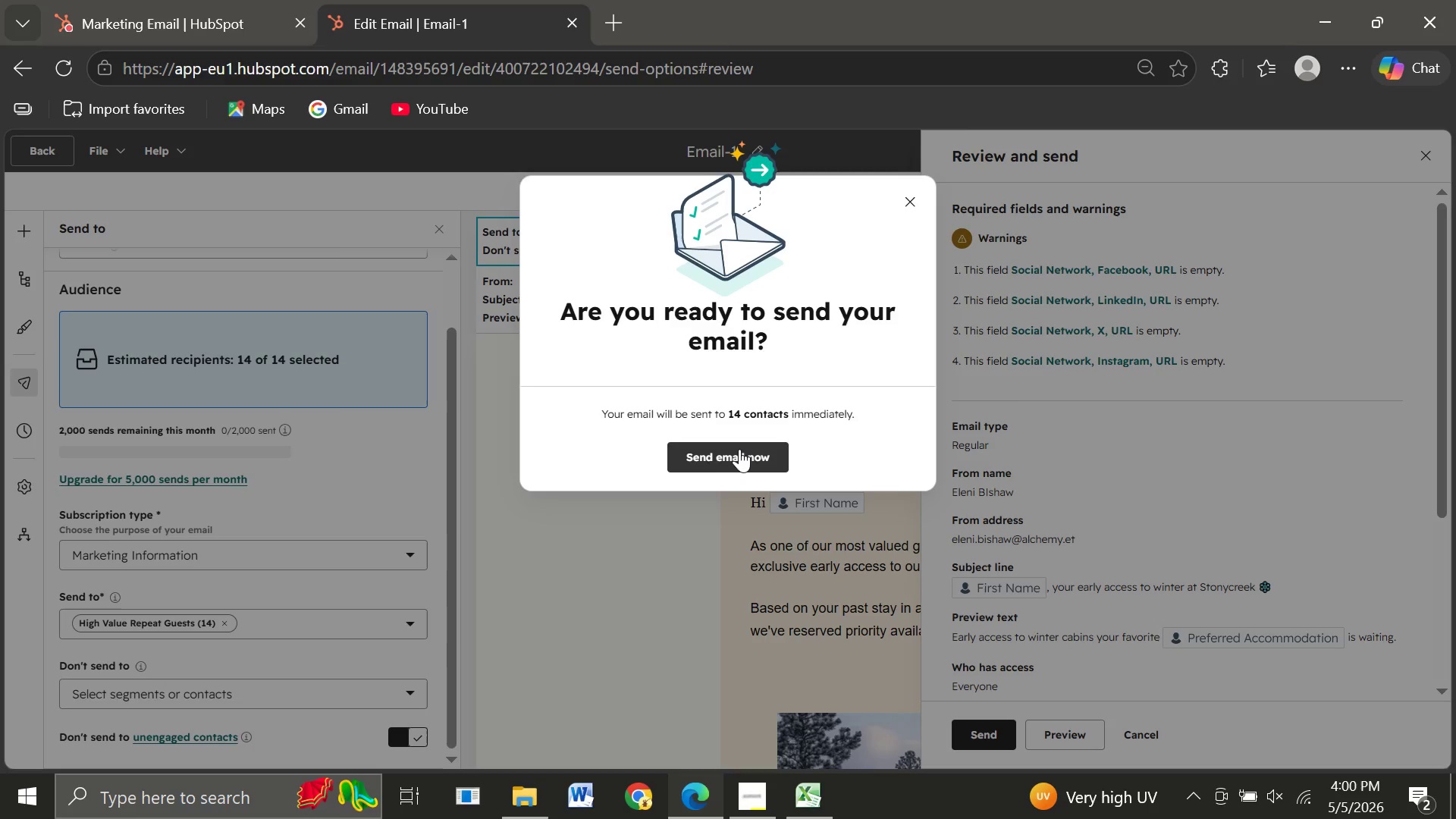 
wait(5.48)
 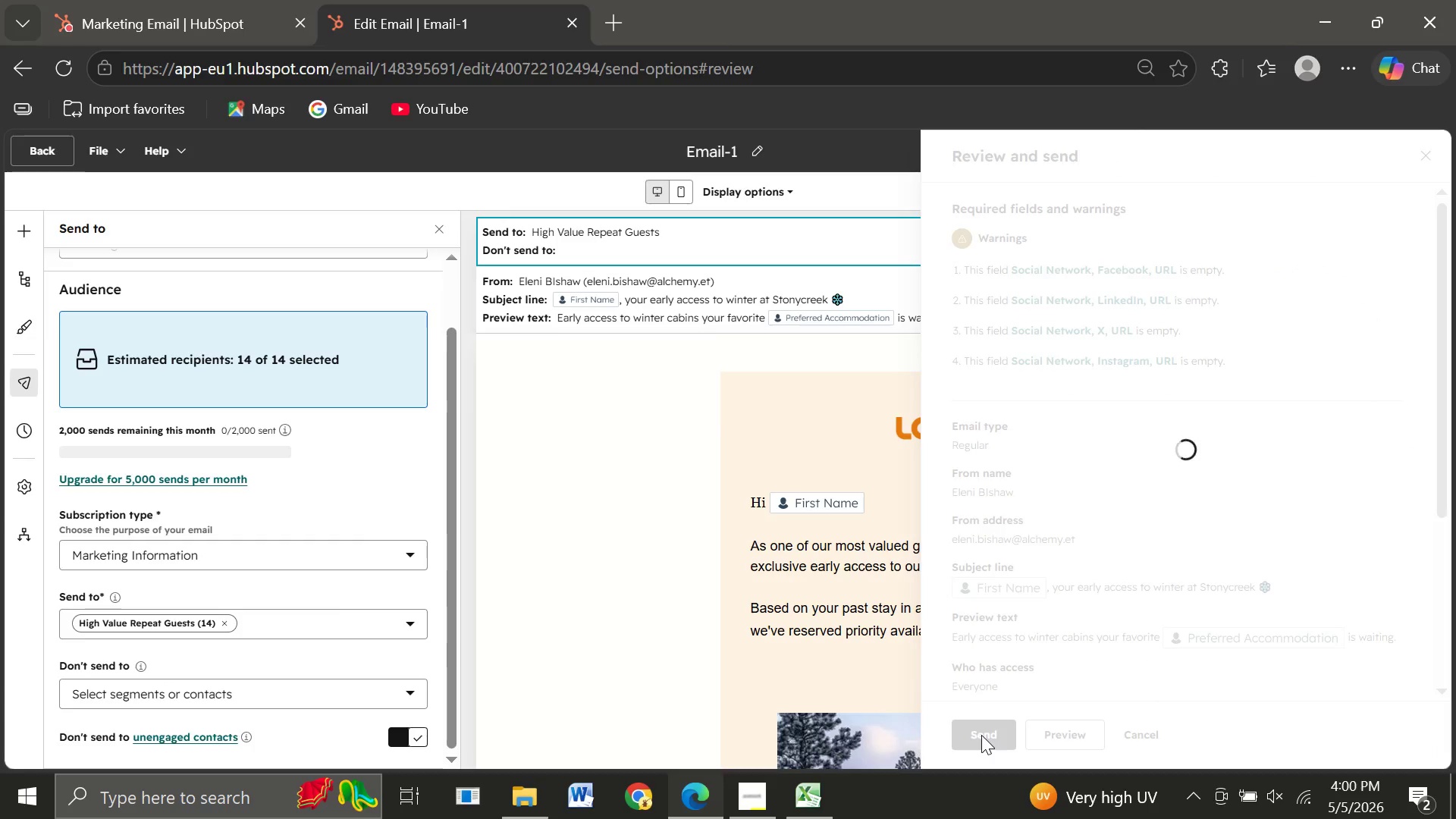 
left_click([739, 449])
 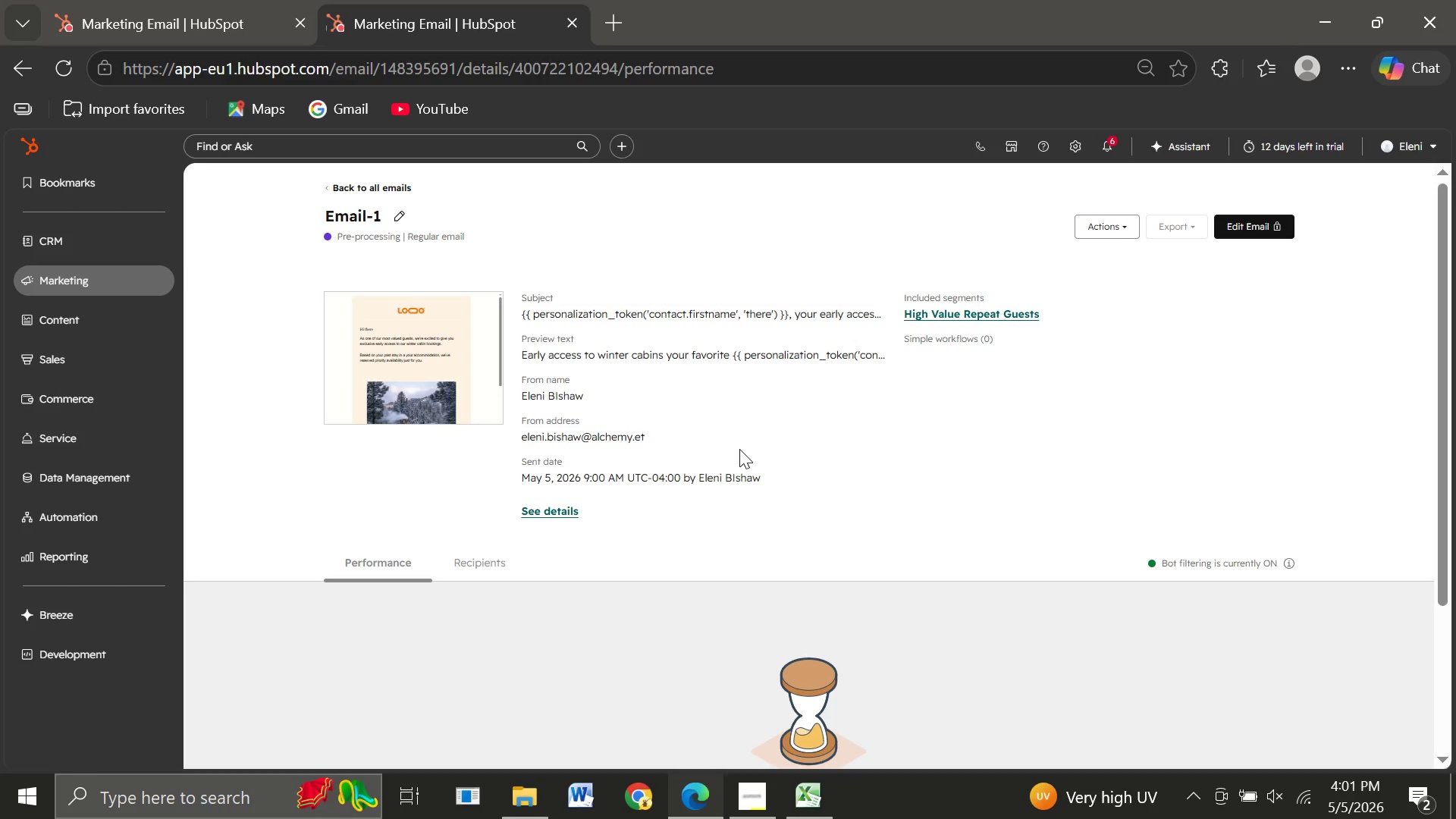 
wait(26.55)
 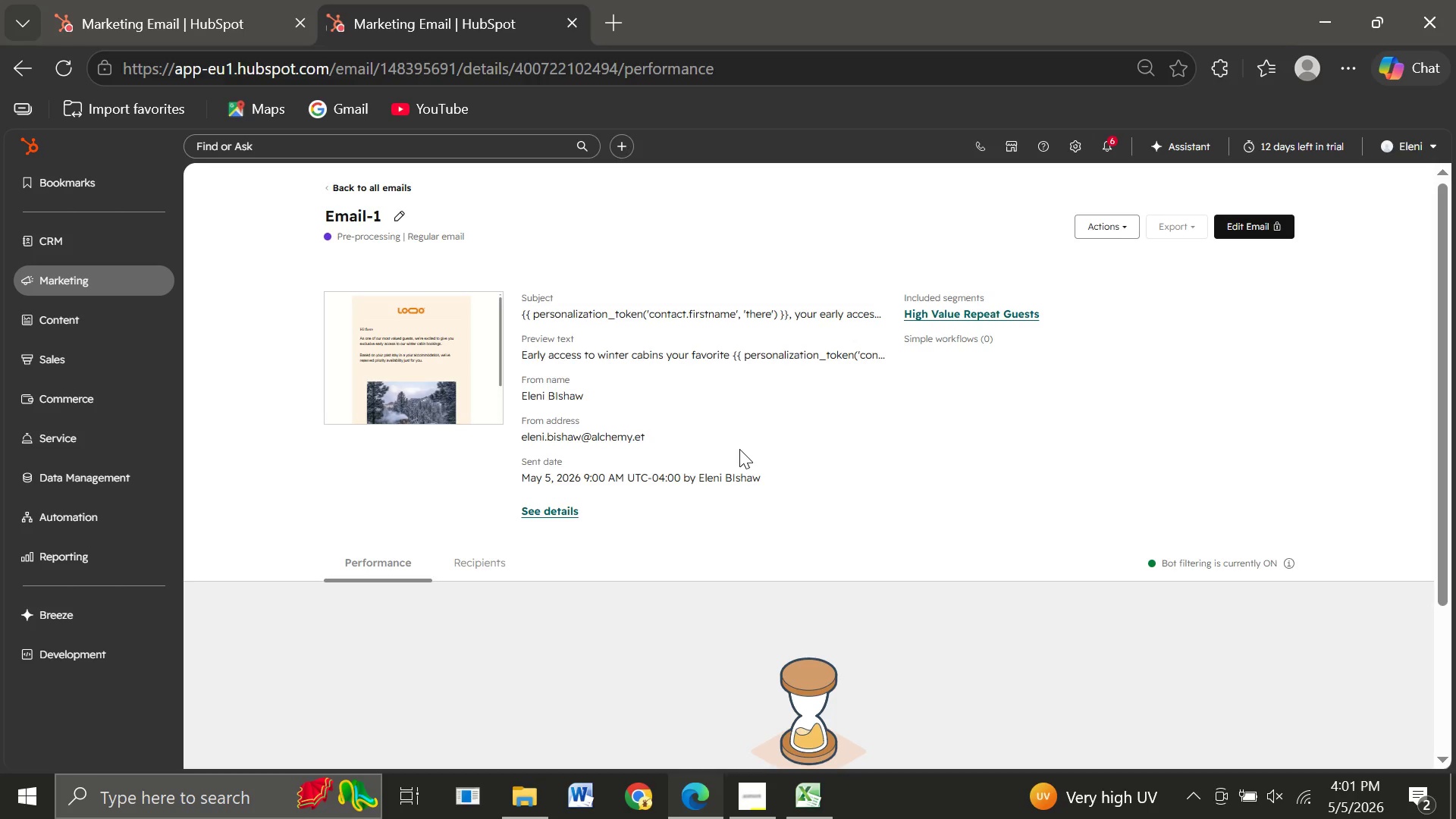 
left_click([1085, 153])
 